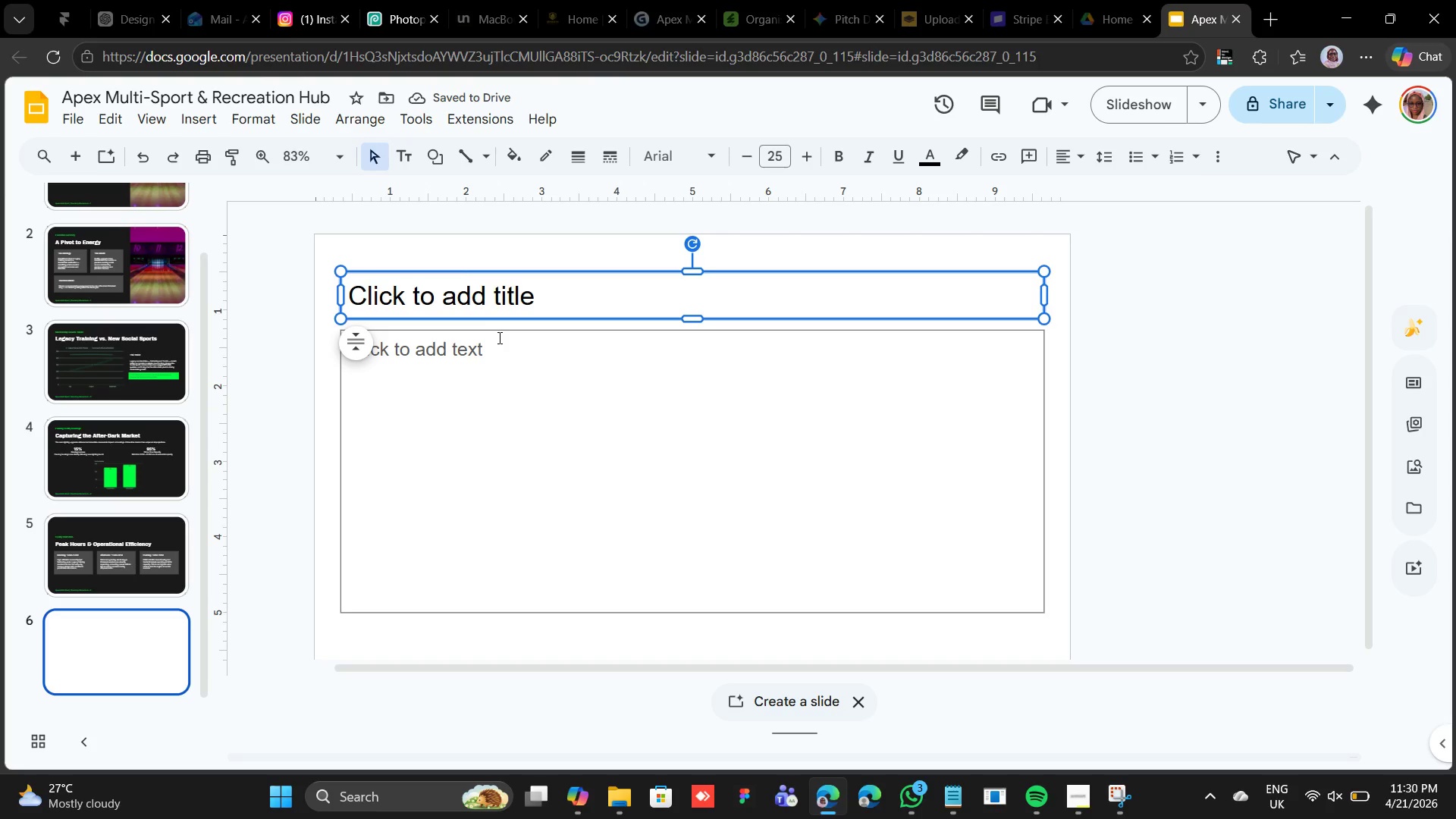 
hold_key(key=ShiftLeft, duration=0.88)
left_click([498, 335])
 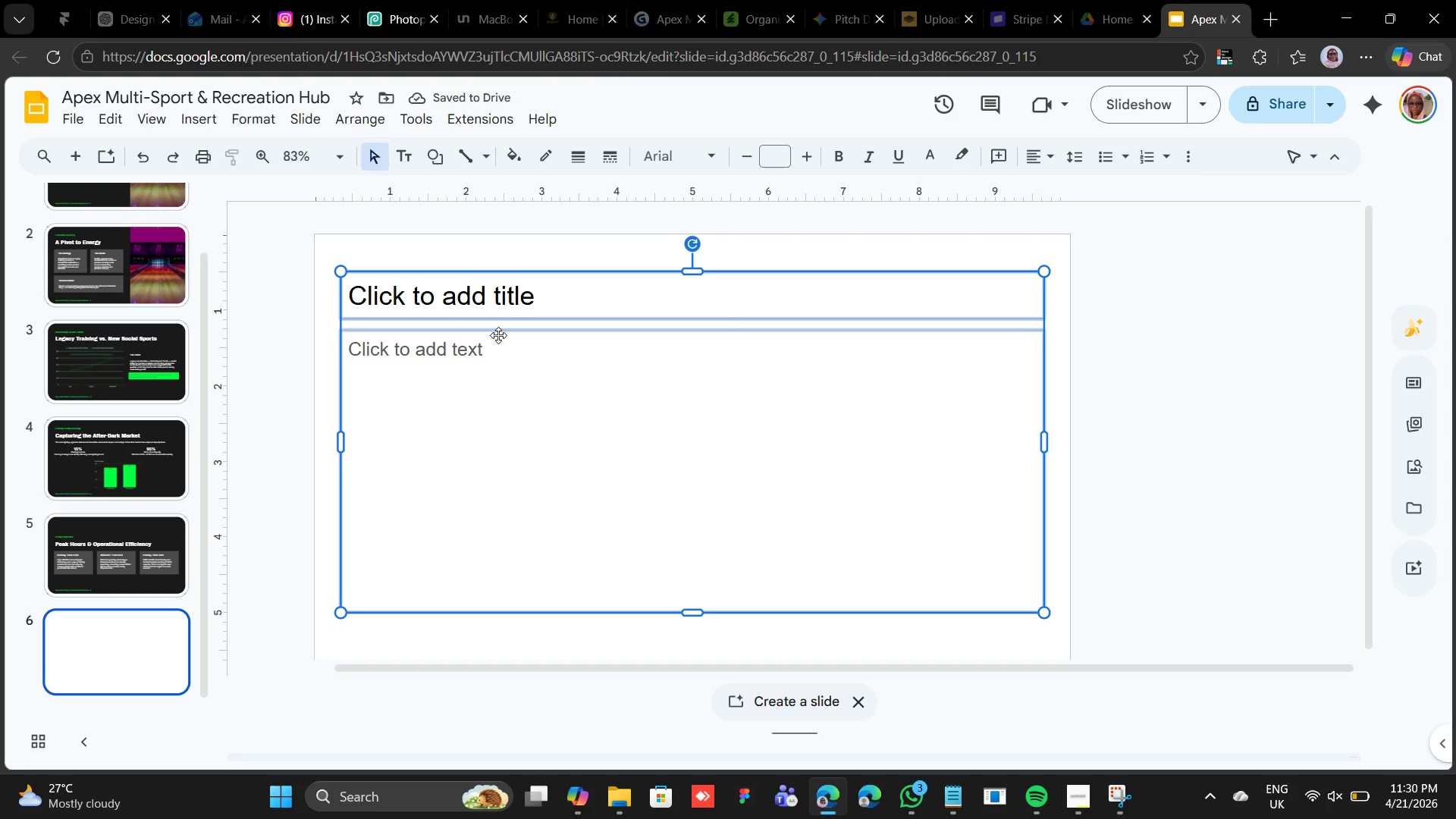 
right_click([498, 335])
 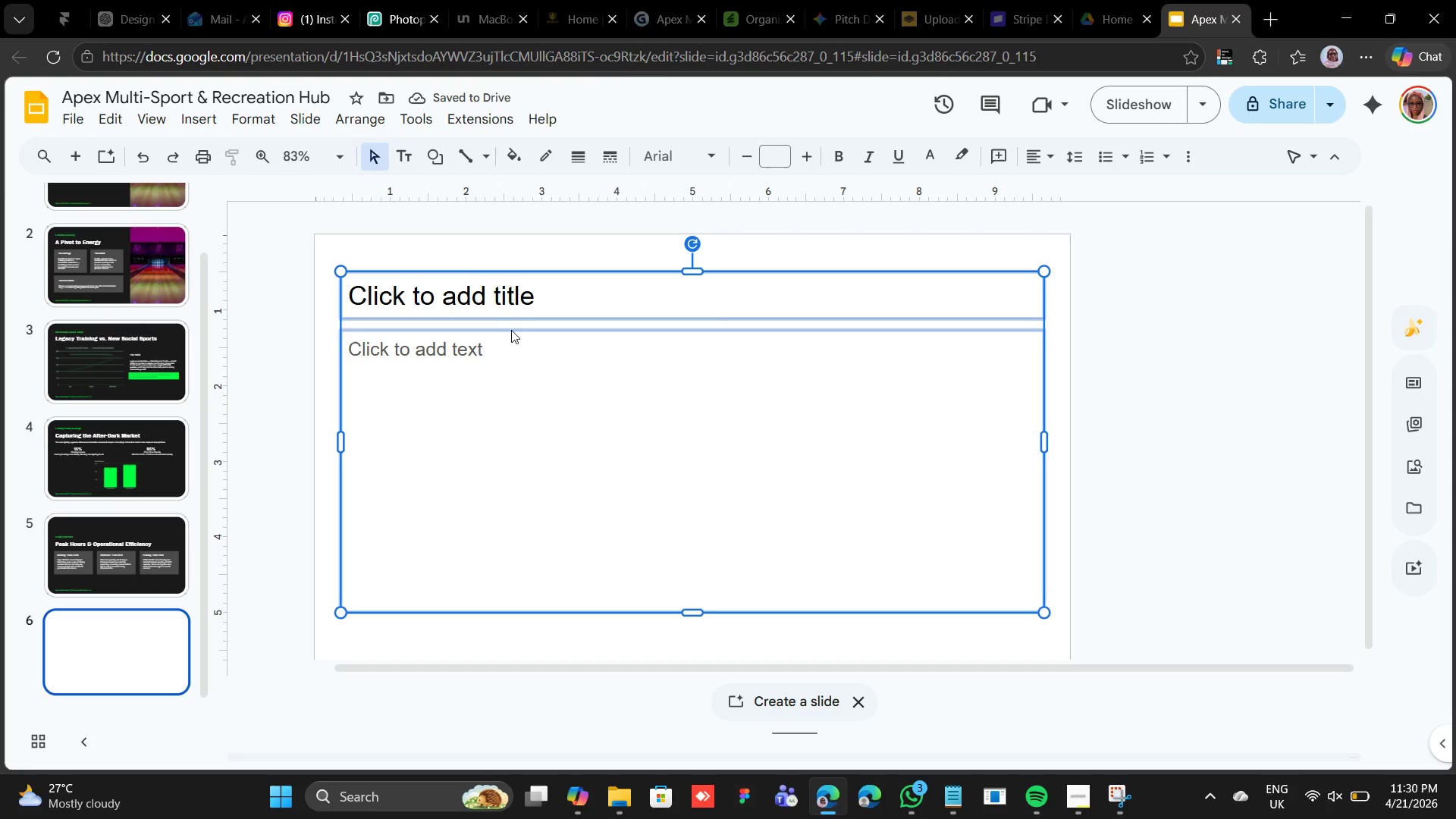 
right_click([514, 328])
 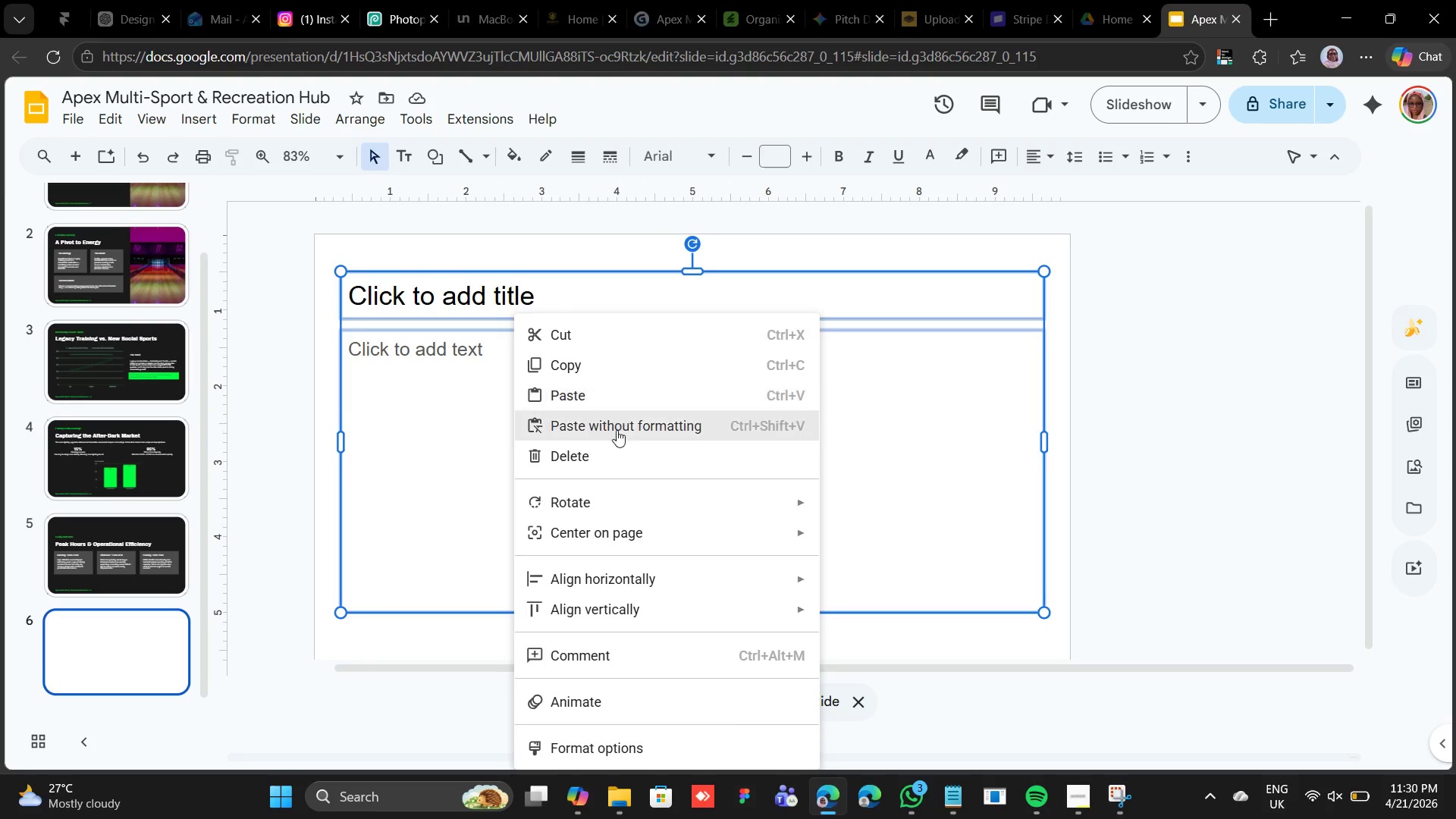 
left_click_drag(start_coordinate=[615, 435], to_coordinate=[617, 449])
 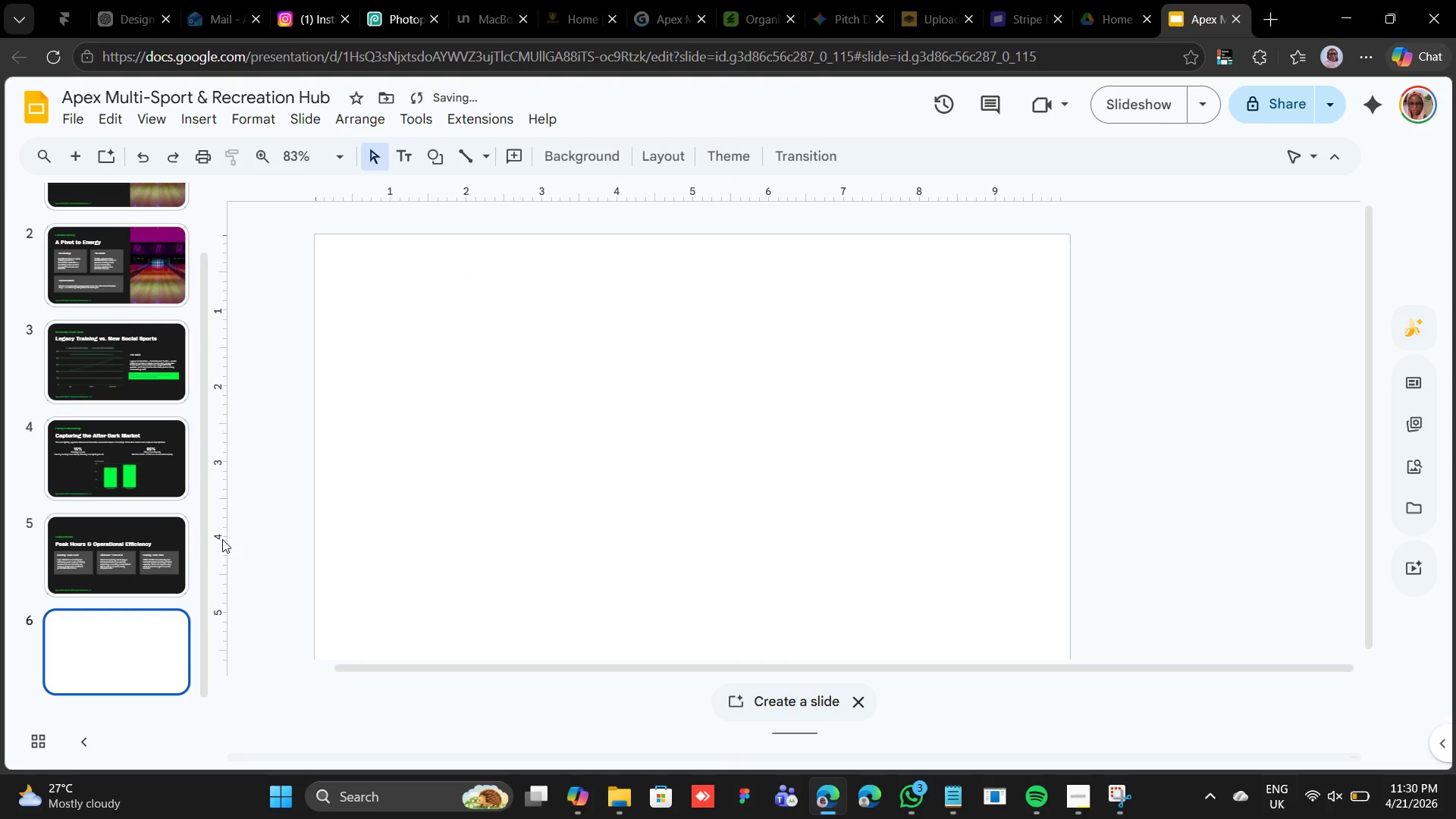 
left_click([186, 548])
 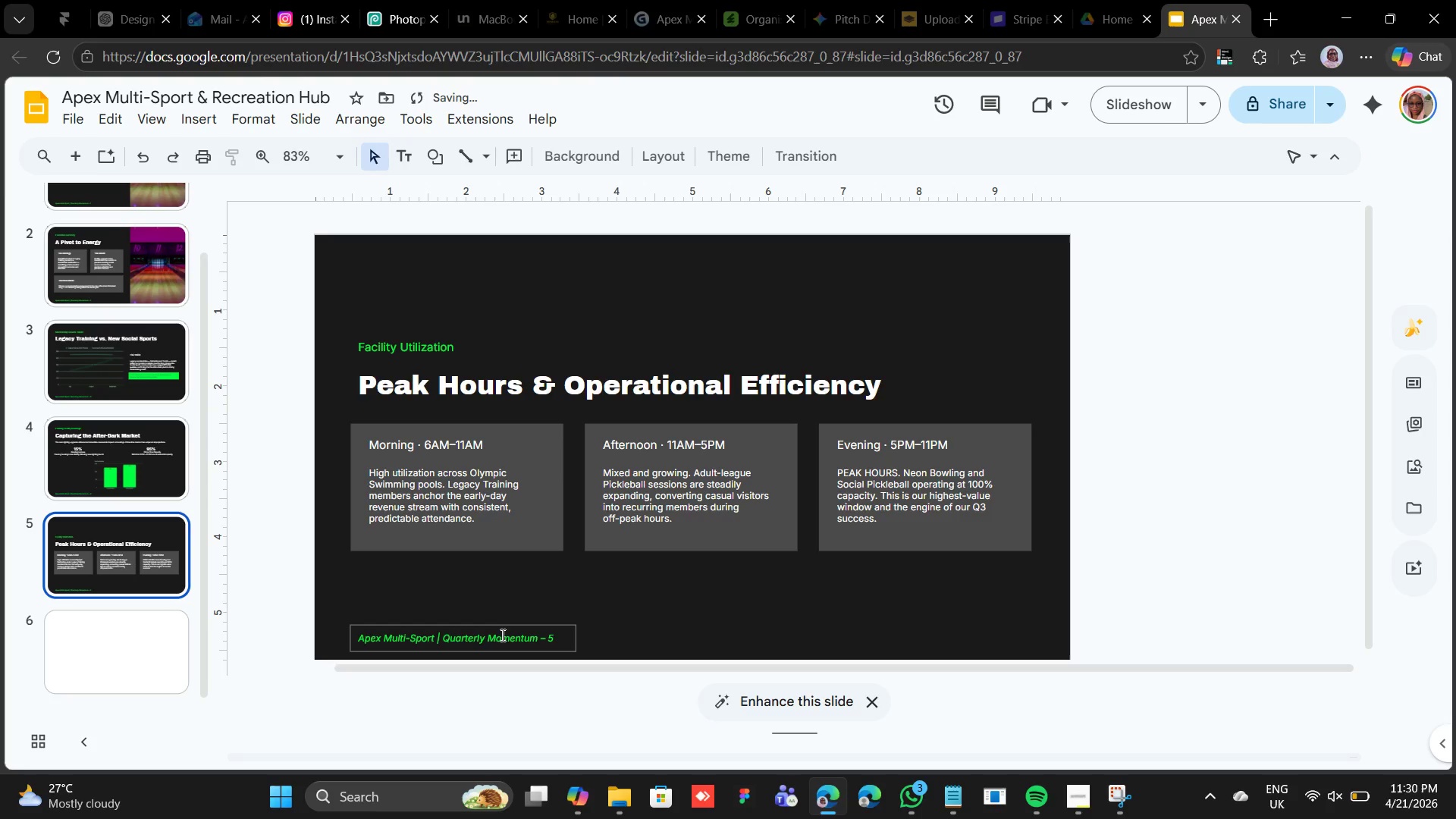 
left_click([501, 632])
 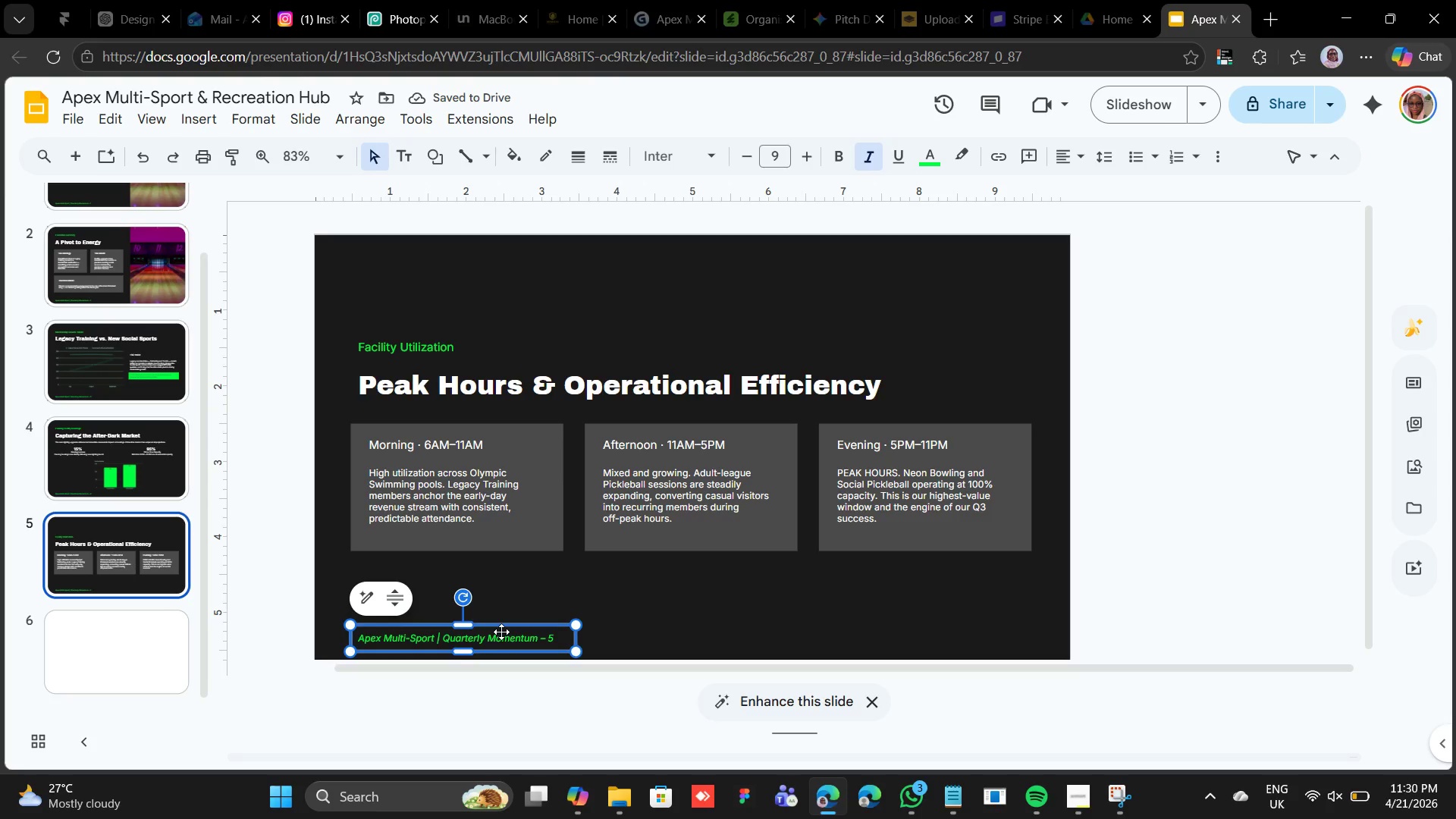 
right_click([501, 632])
 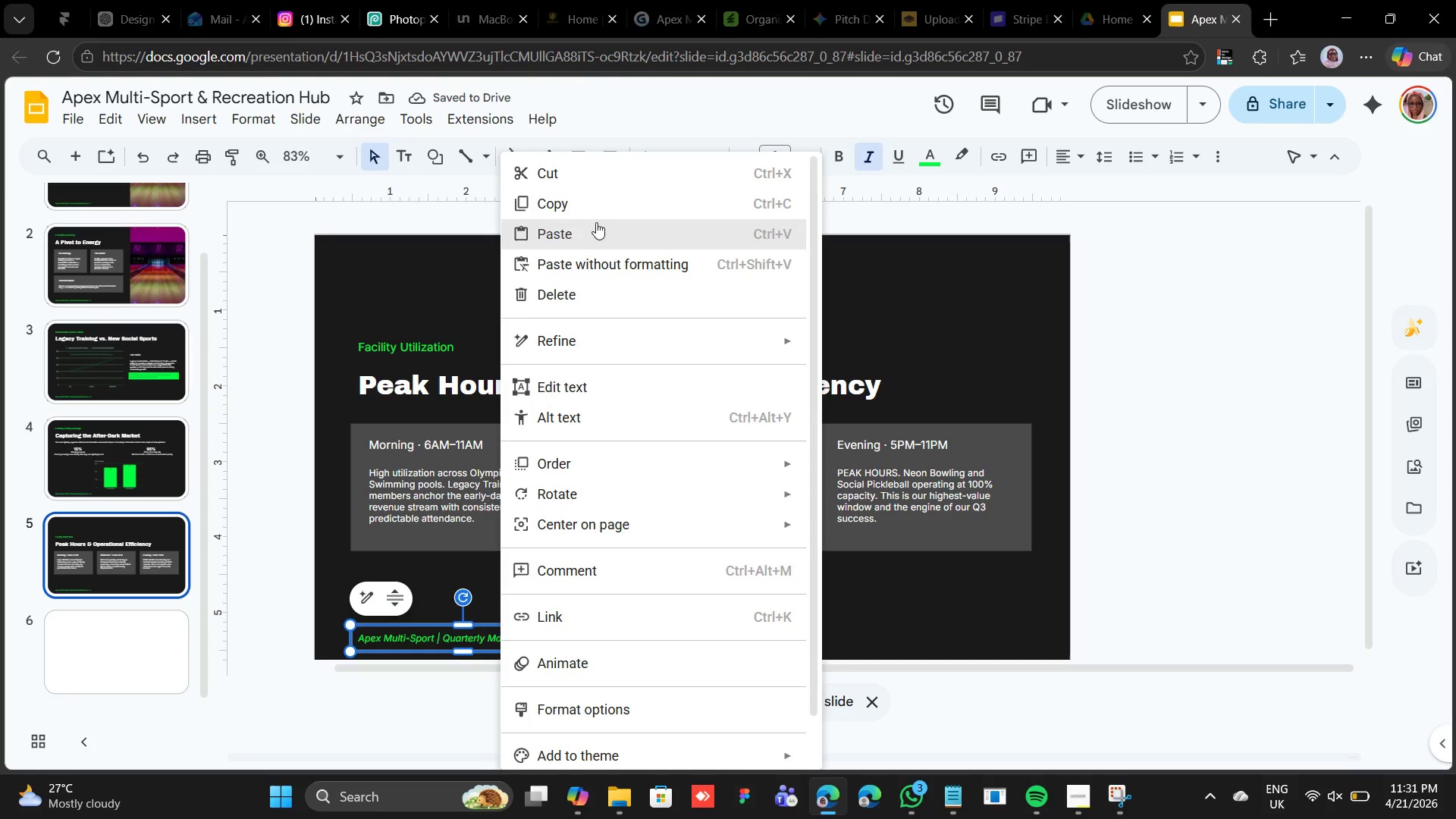 
left_click([598, 209])
 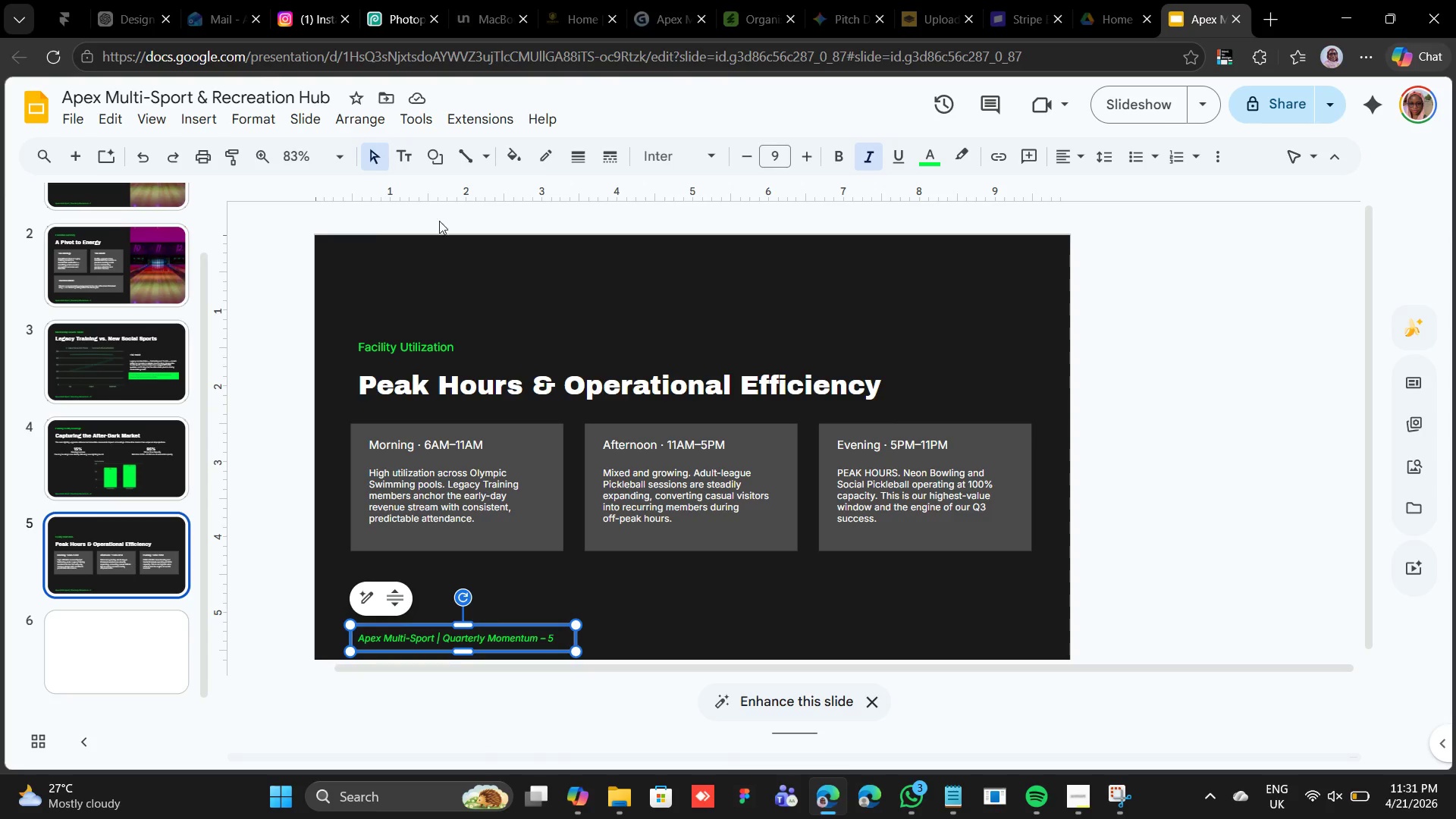 
left_click([119, 627])
 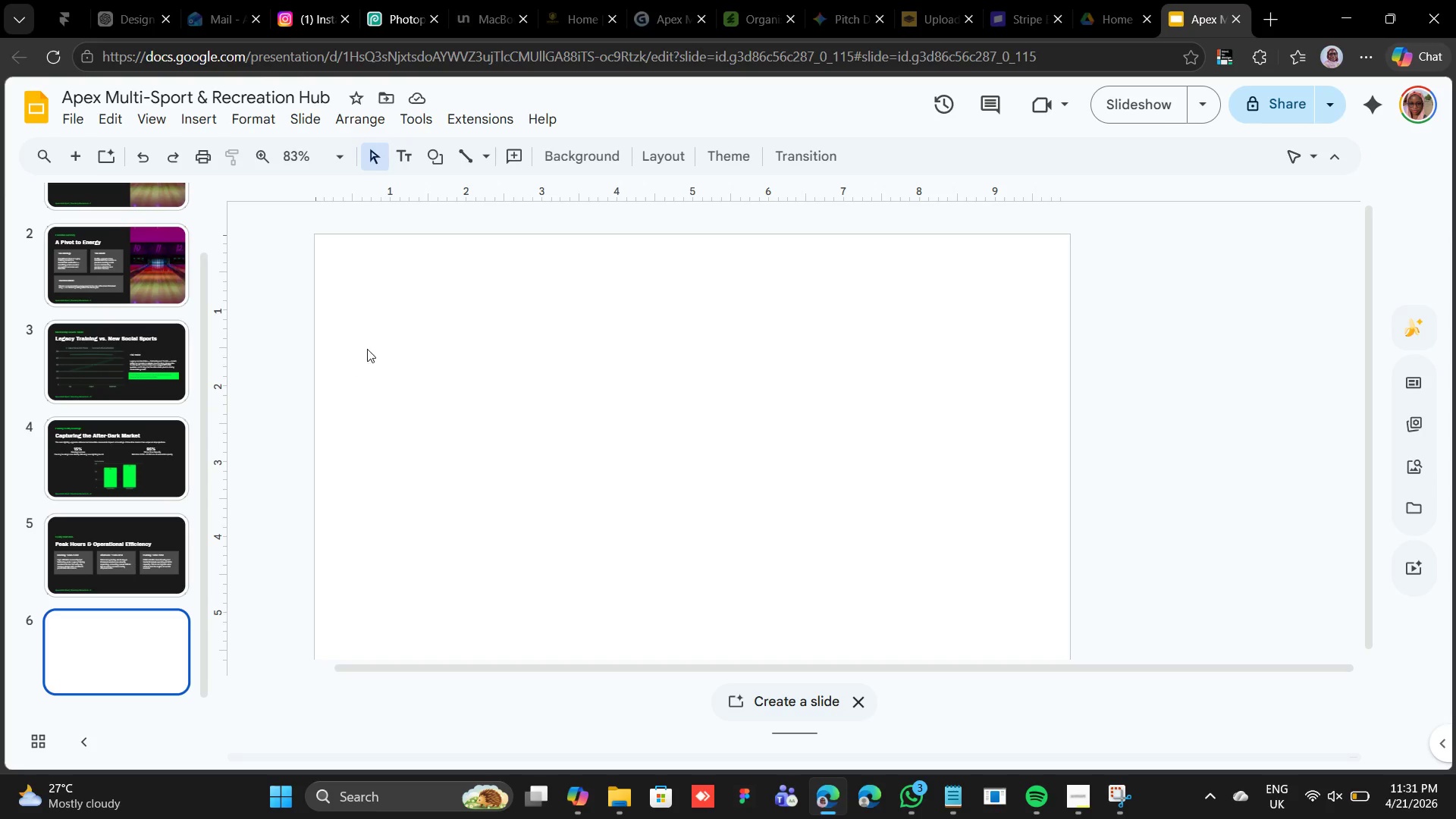 
right_click([372, 344])
 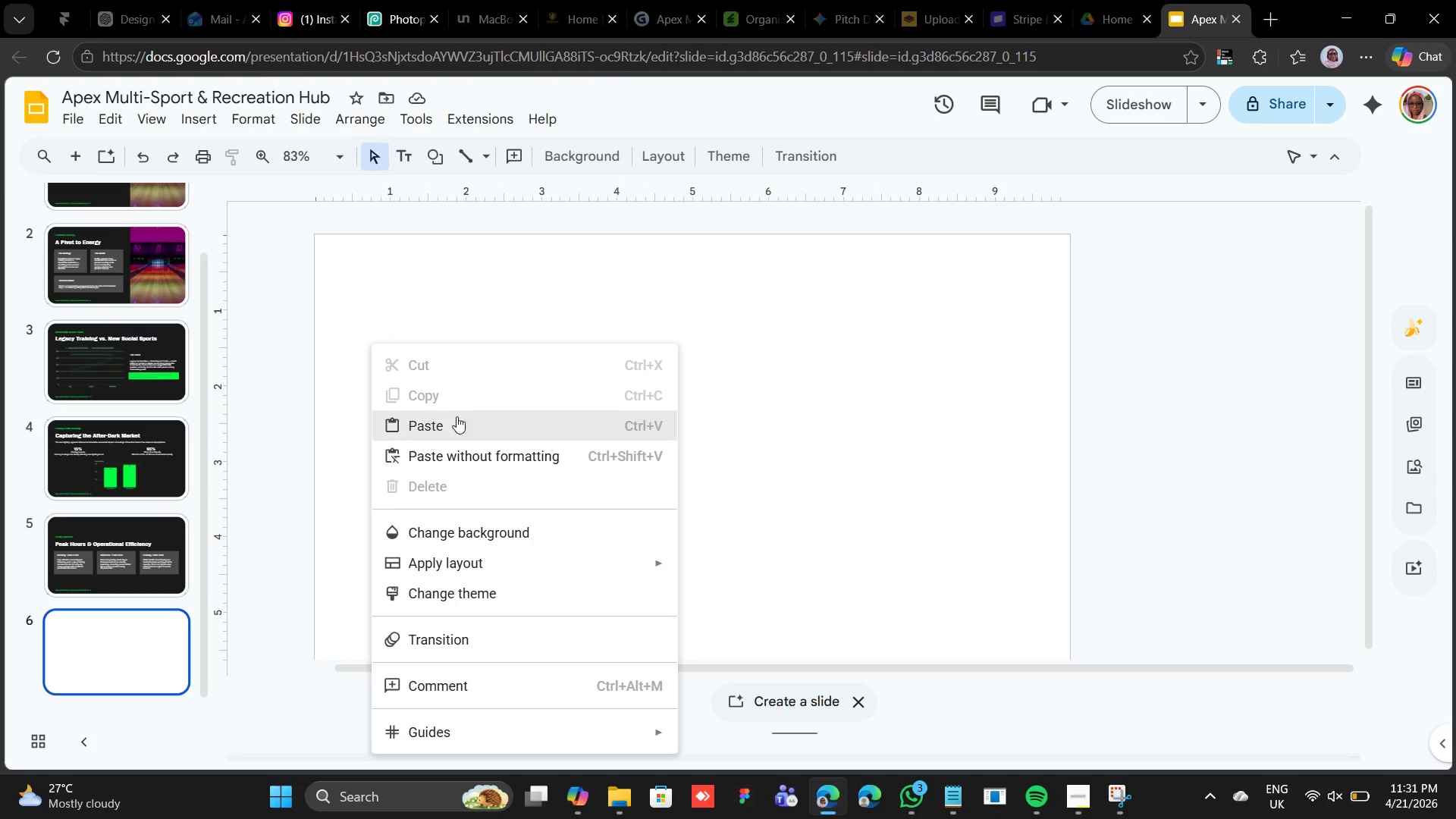 
left_click([457, 422])
 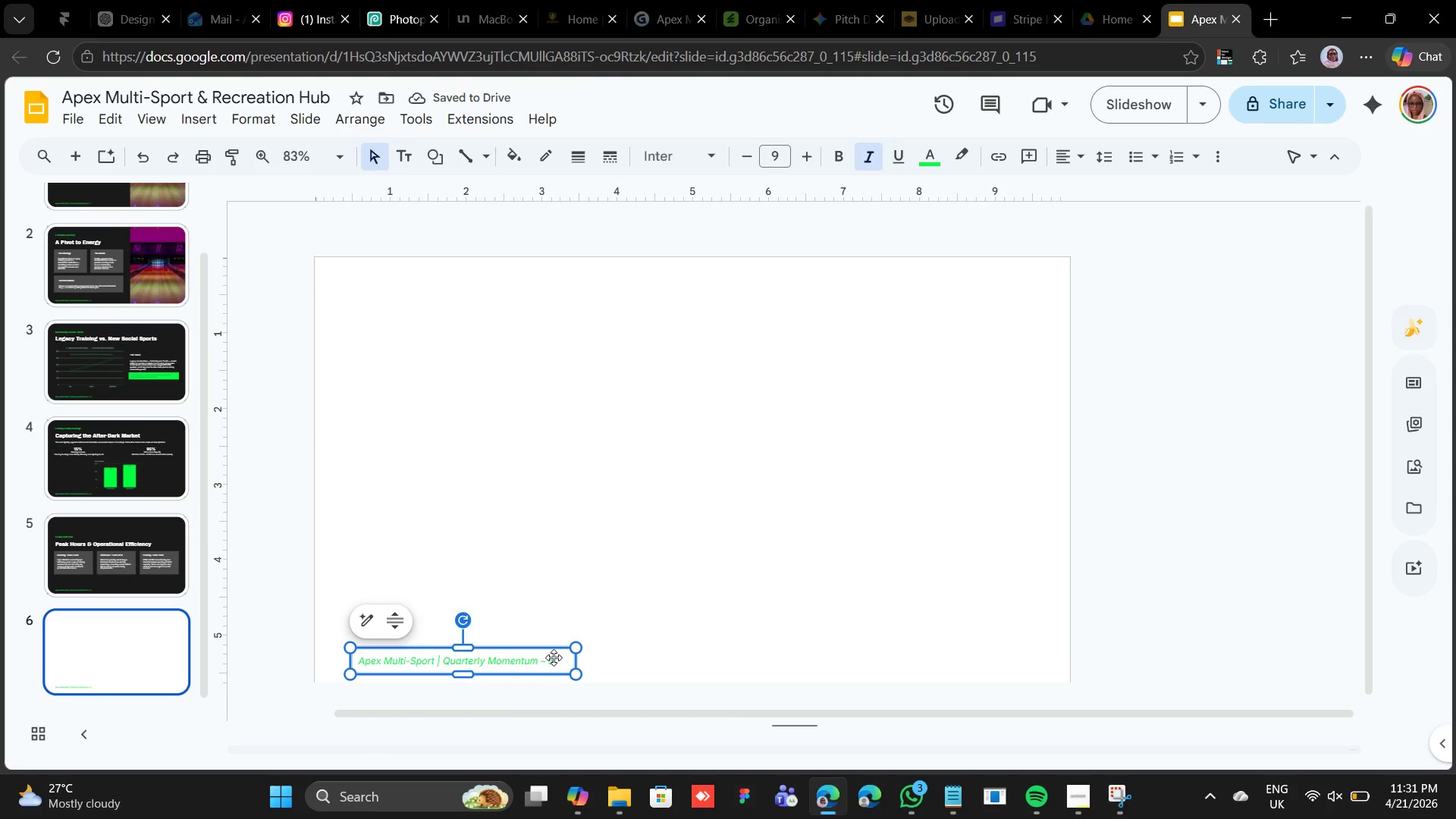 
left_click([551, 658])
 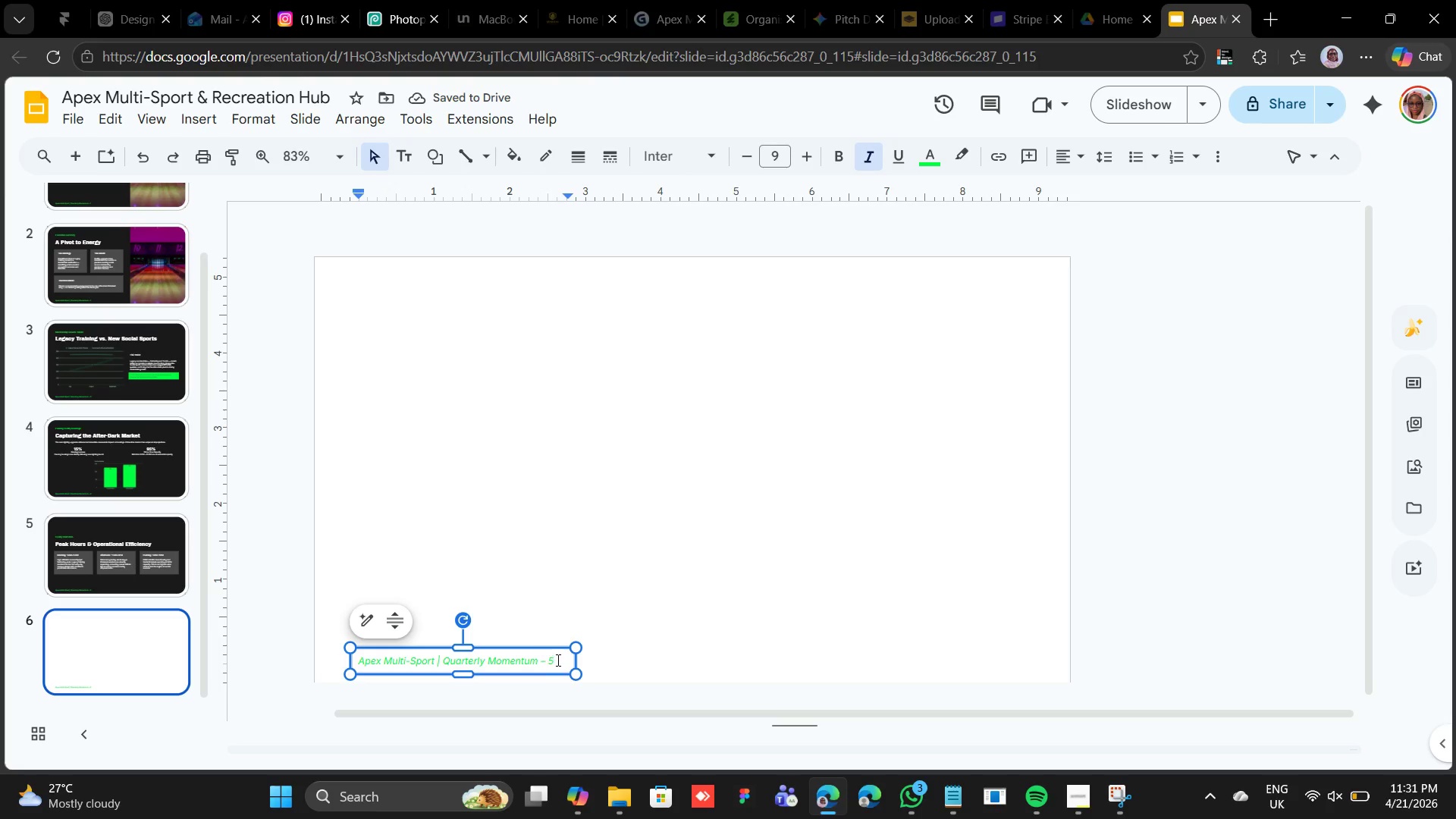 
key(Backspace)
 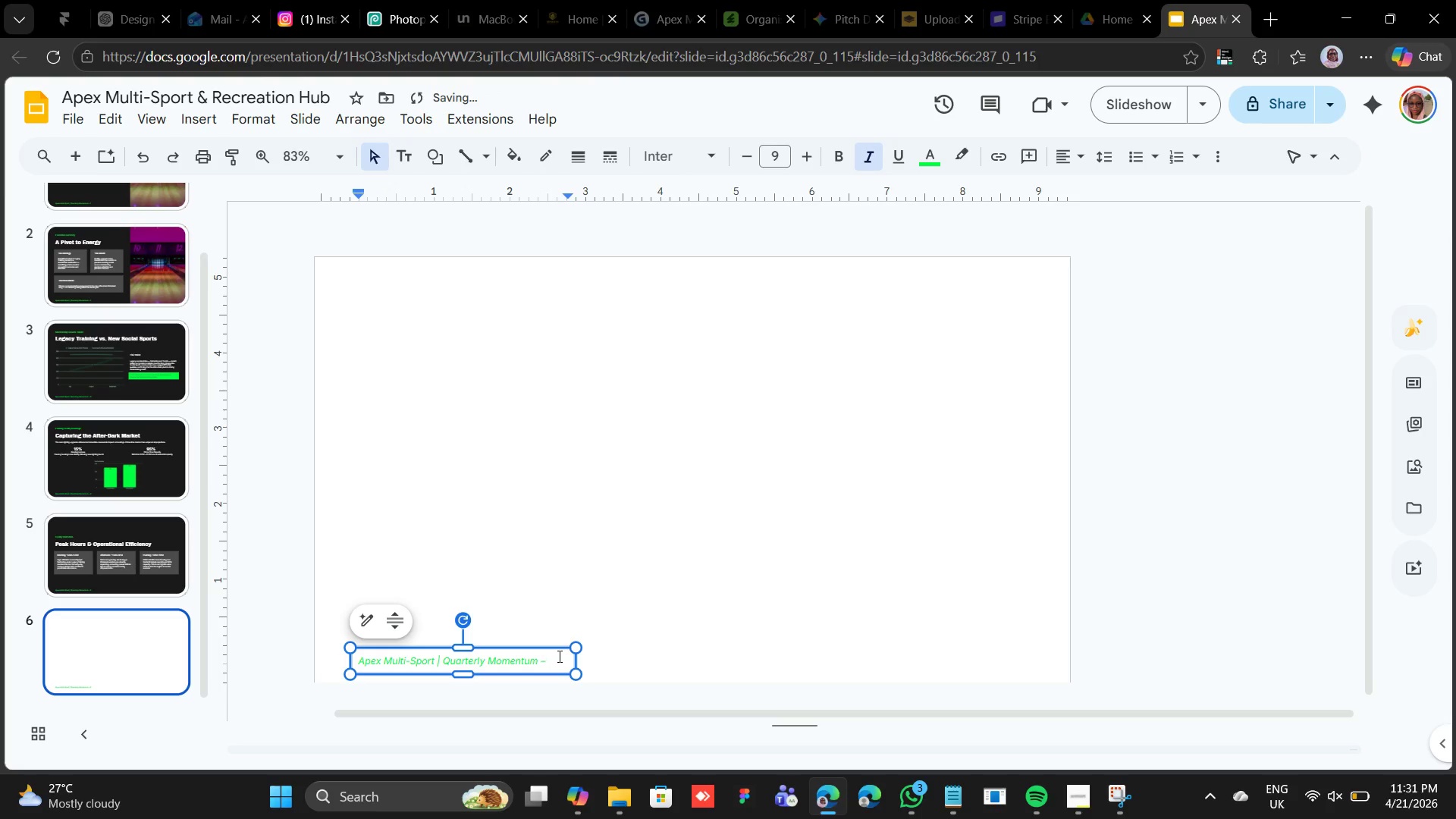 
key(6)
 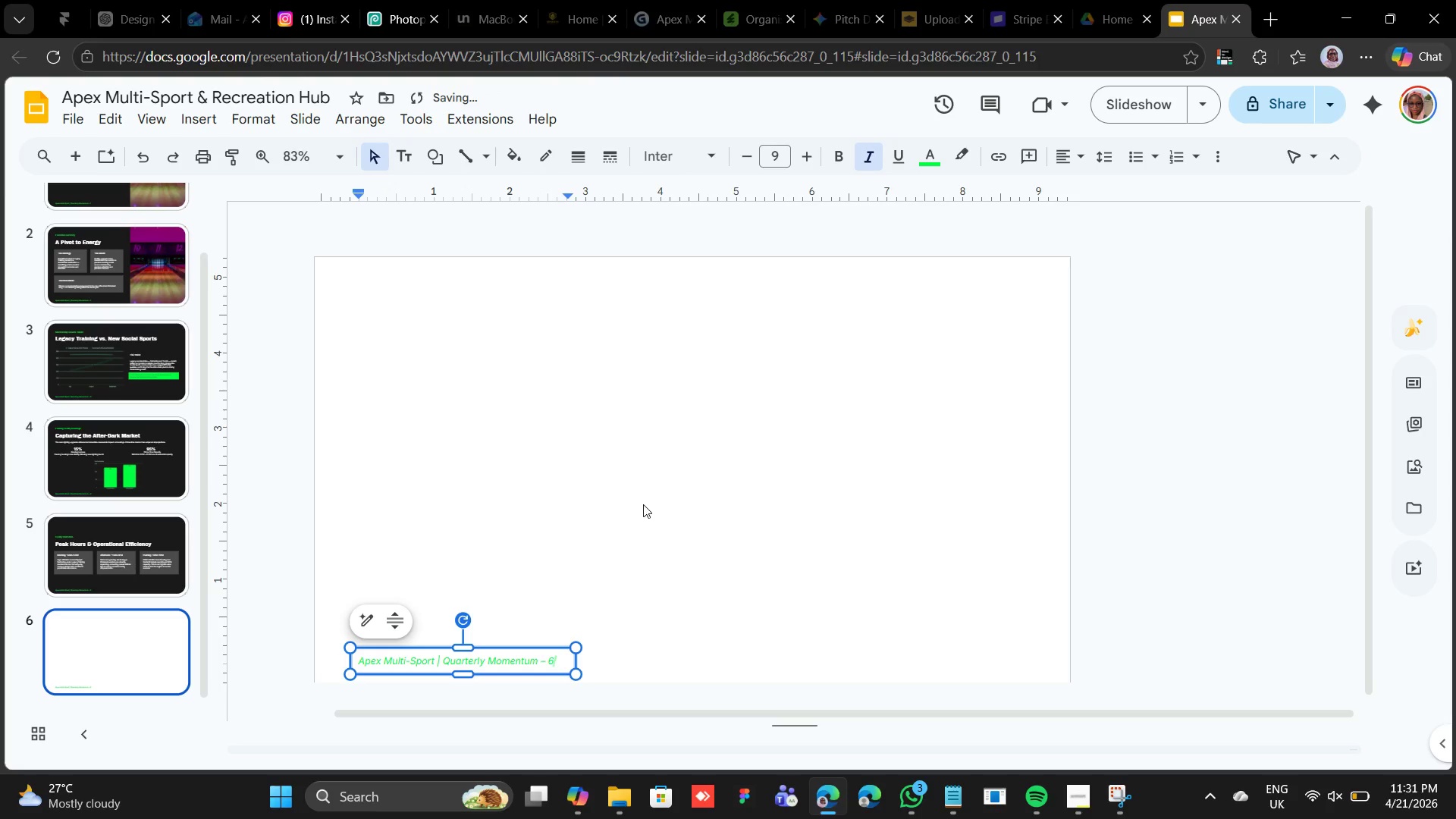 
left_click([643, 504])
 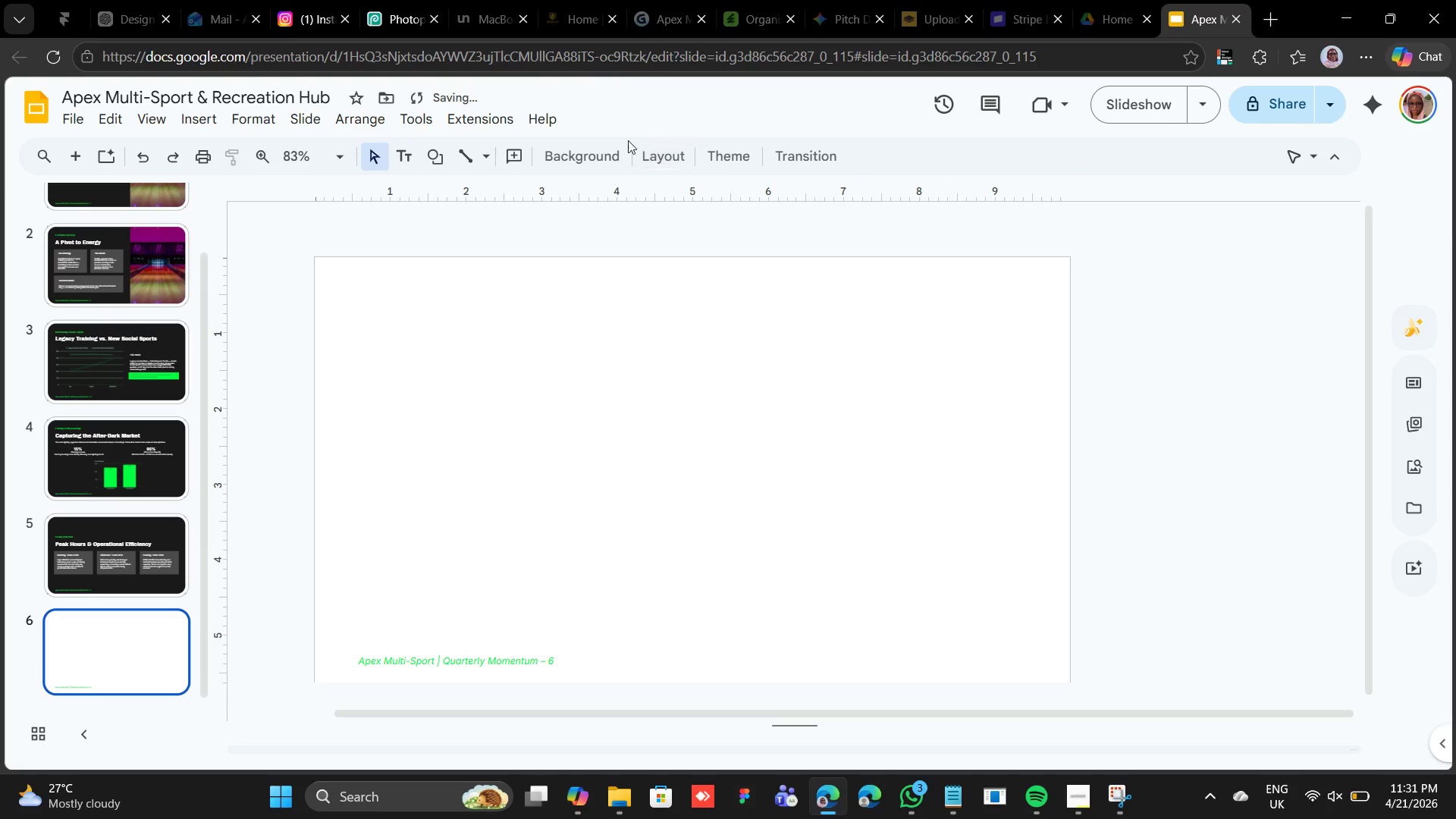 
left_click([610, 152])
 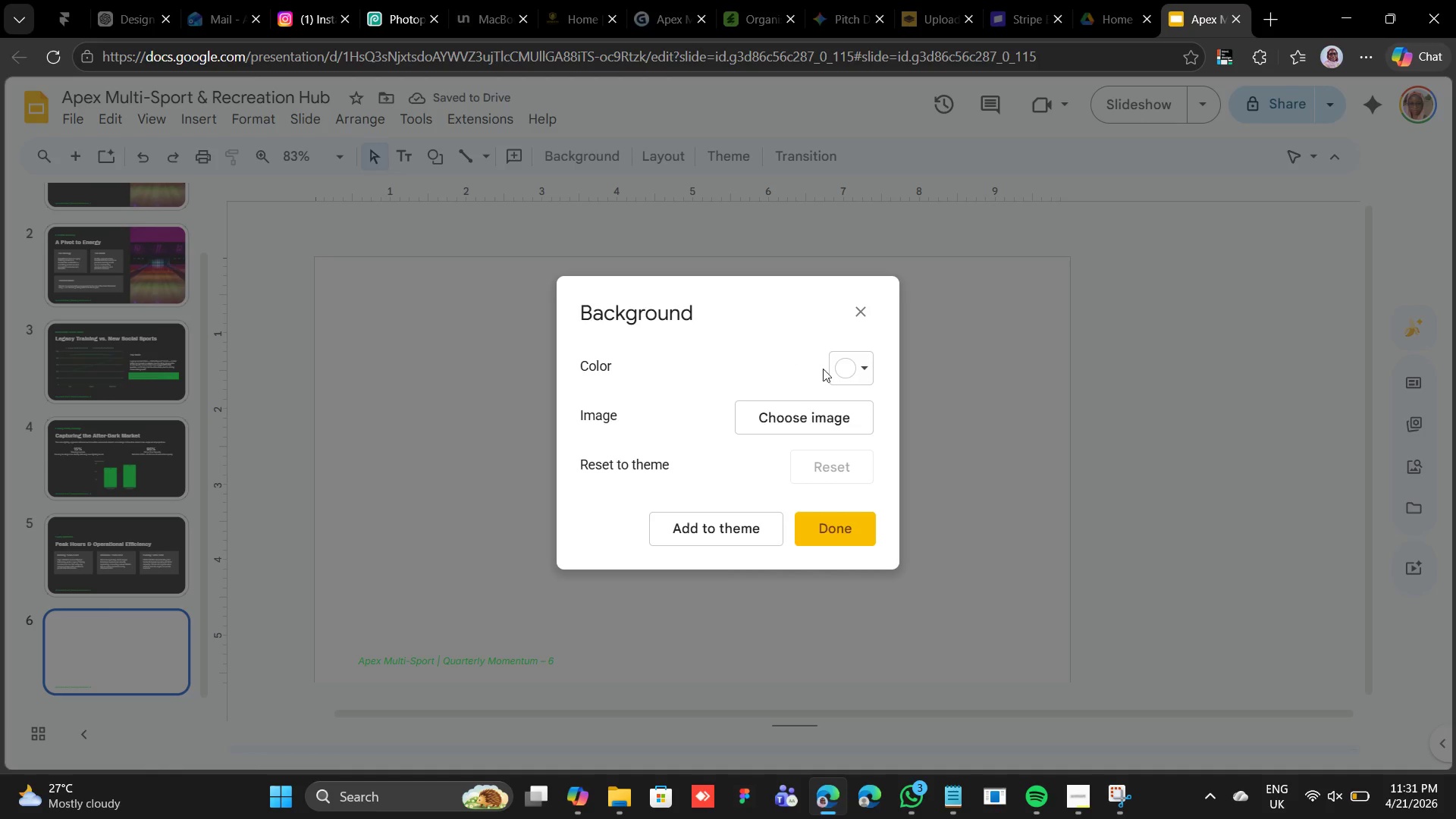 
left_click([846, 378])
 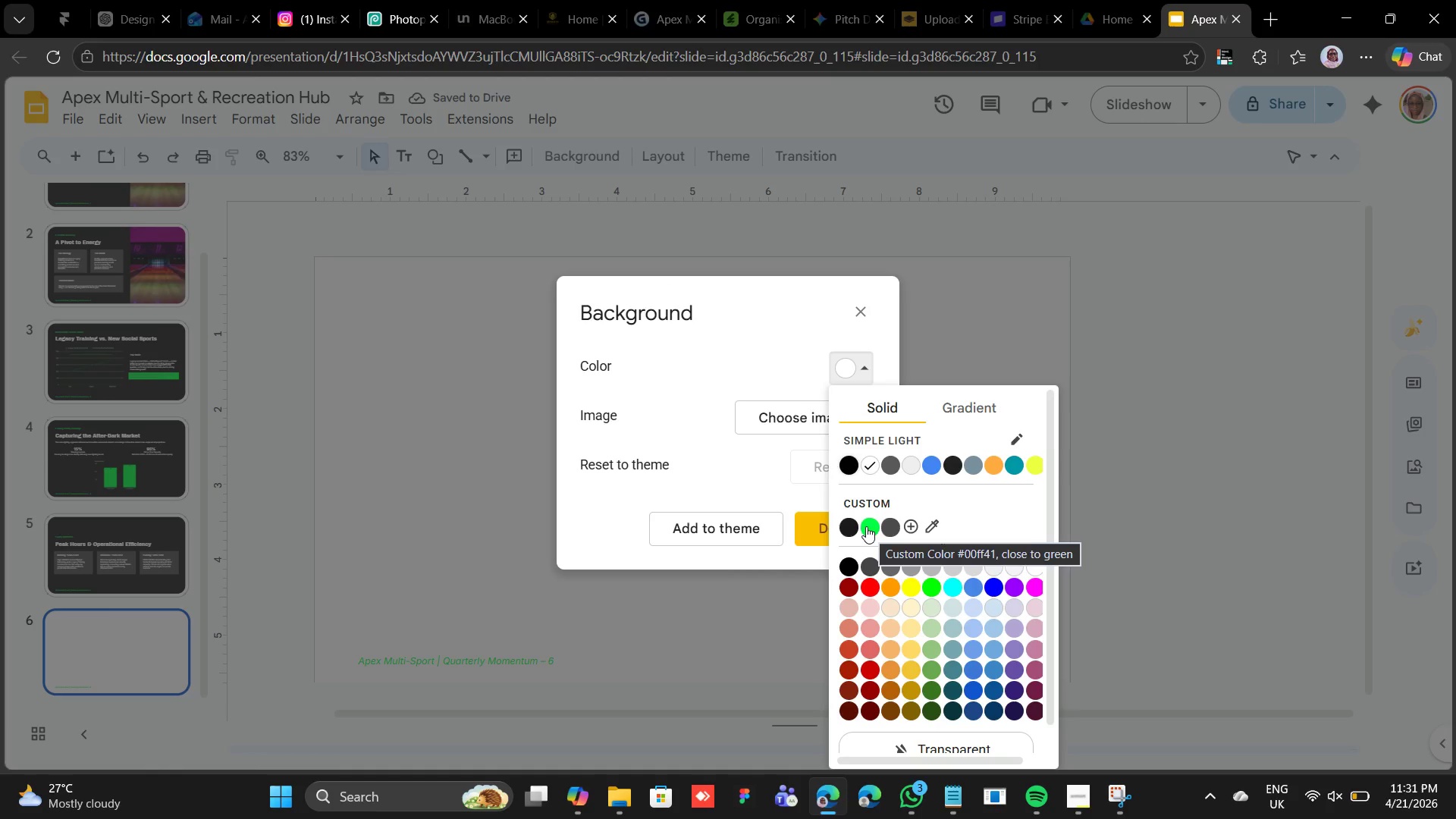 
left_click([849, 524])
 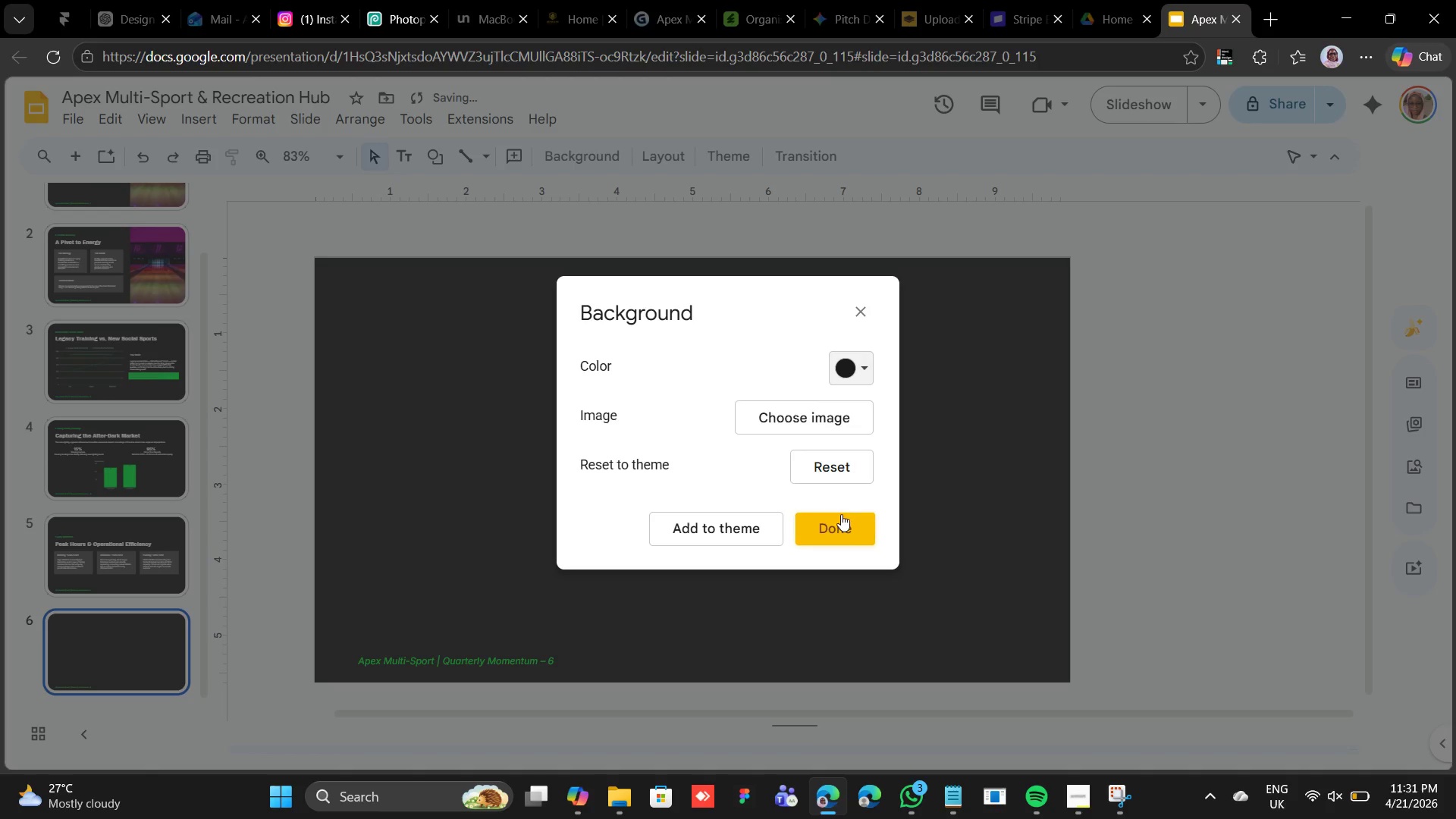 
left_click([841, 519])
 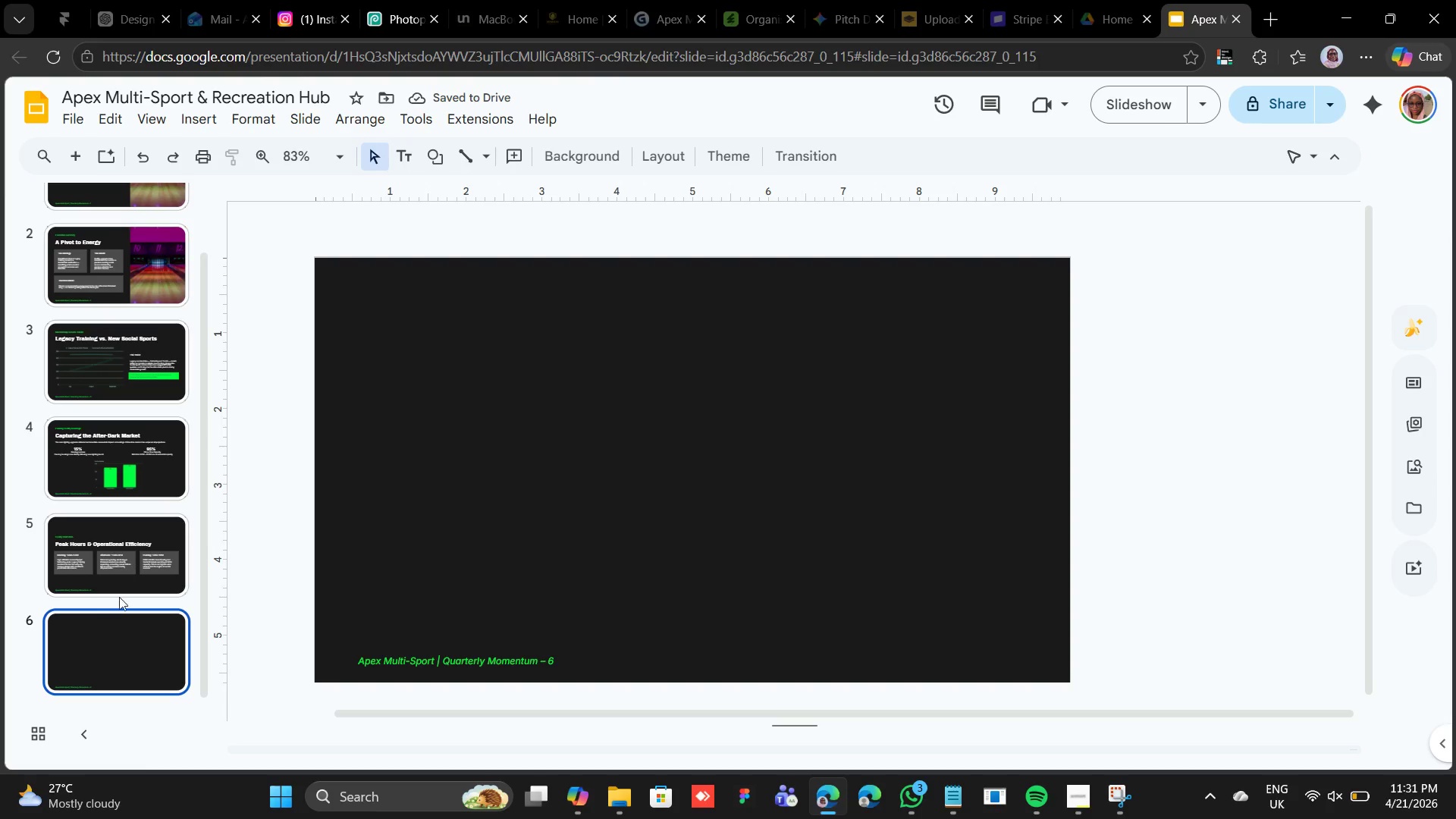 
left_click([118, 430])
 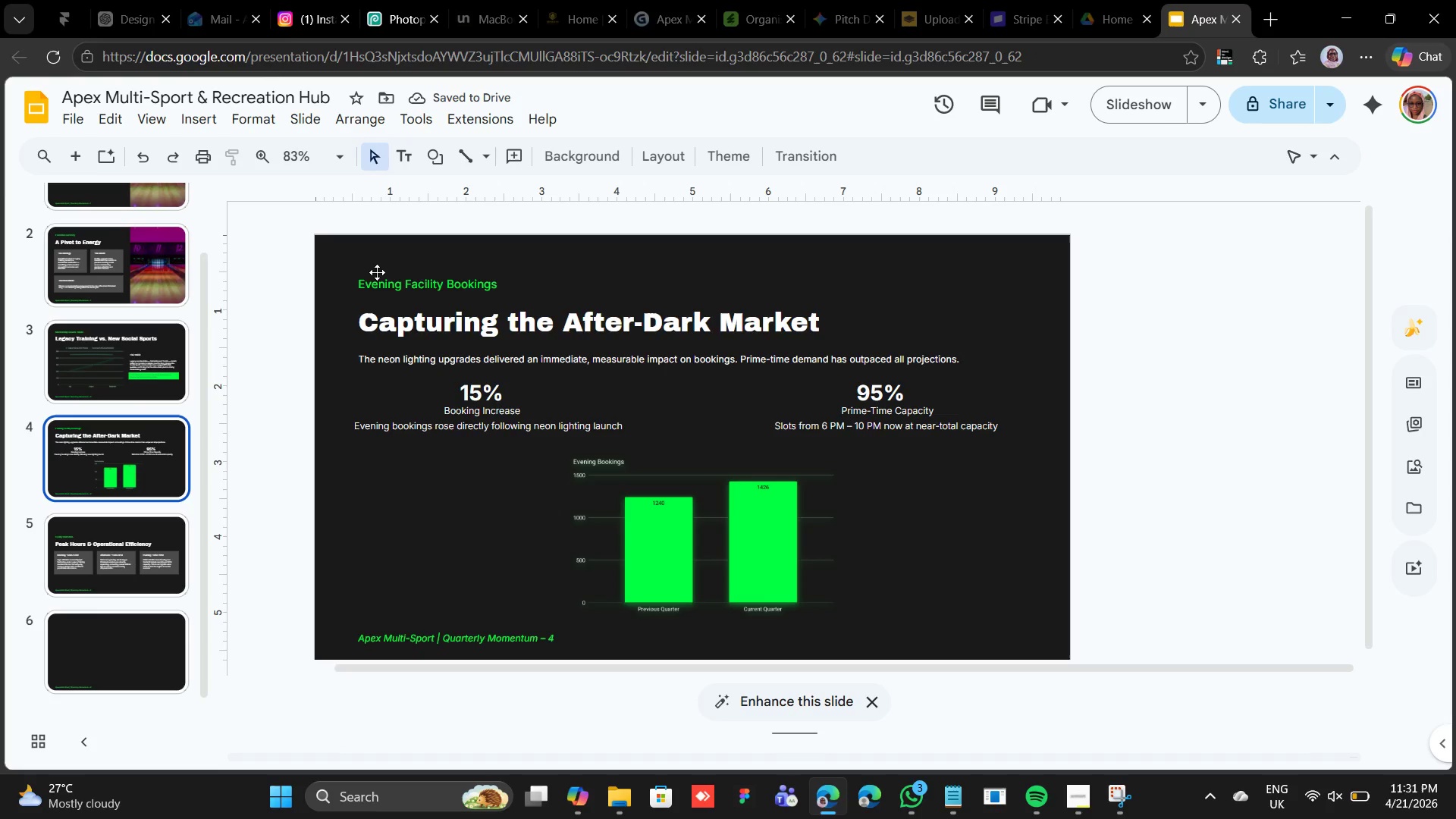 
hold_key(key=ShiftLeft, duration=1.22)
 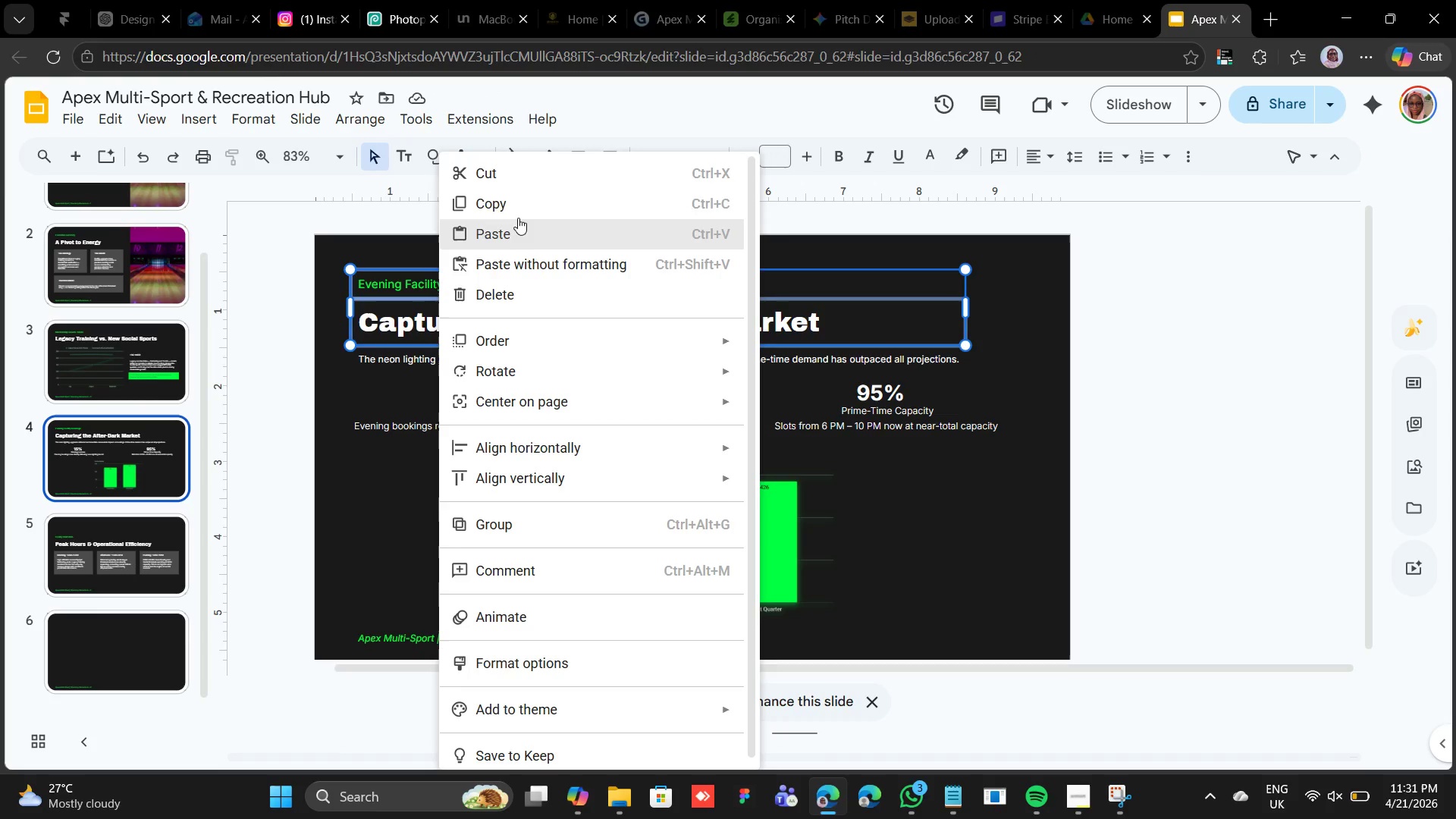 
left_click([519, 209])
 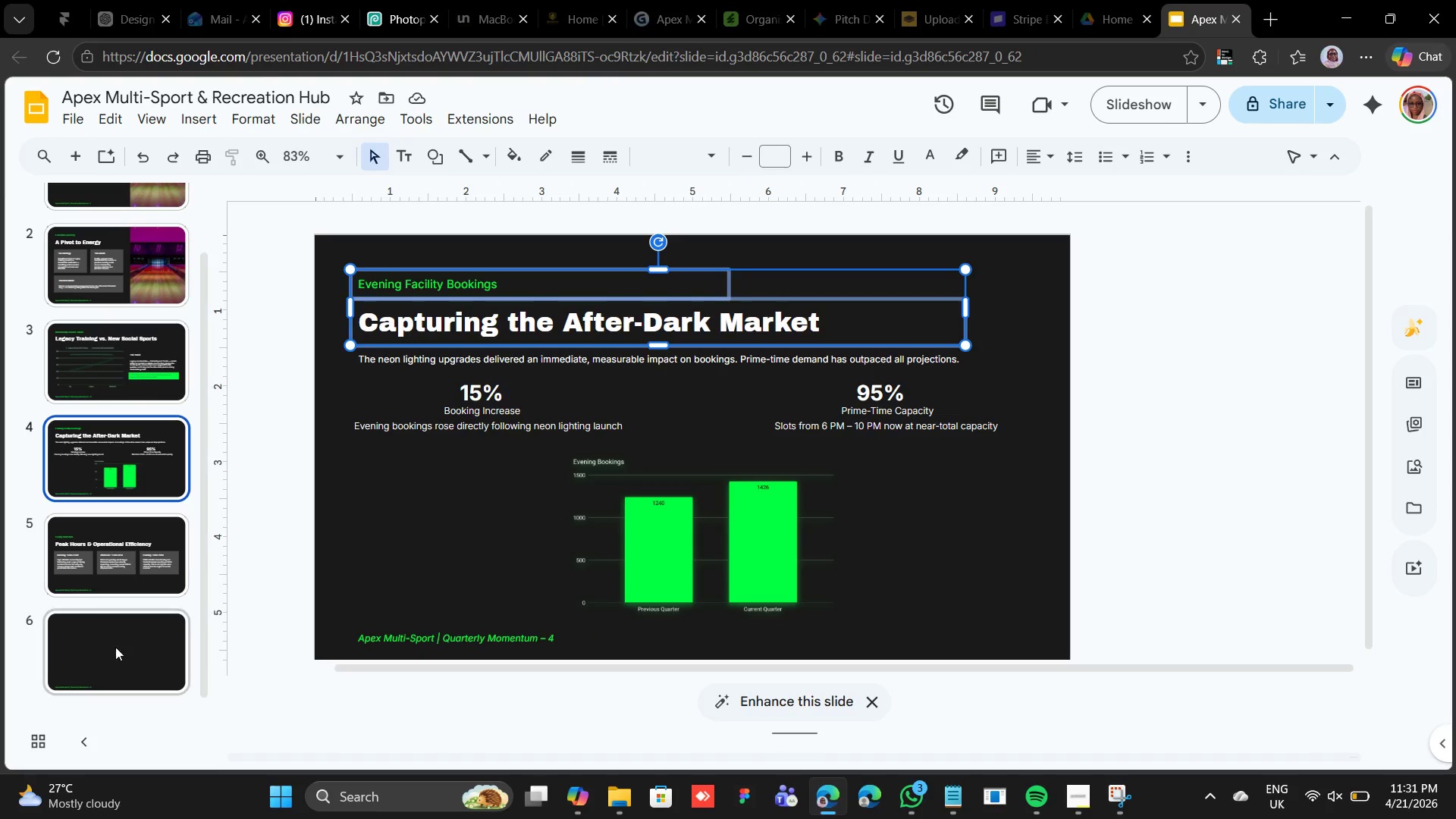 
left_click([111, 657])
 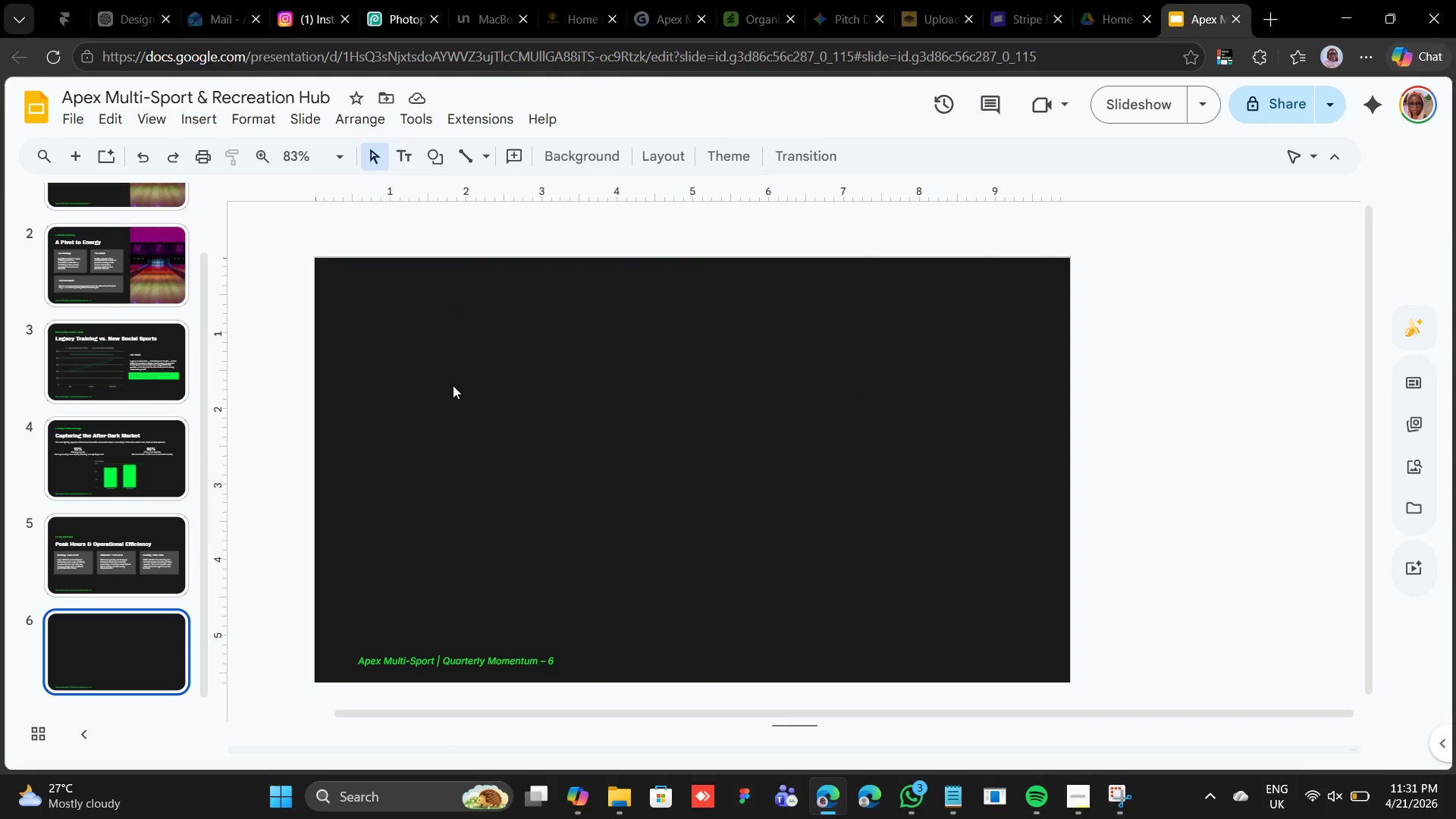 
right_click([494, 374])
 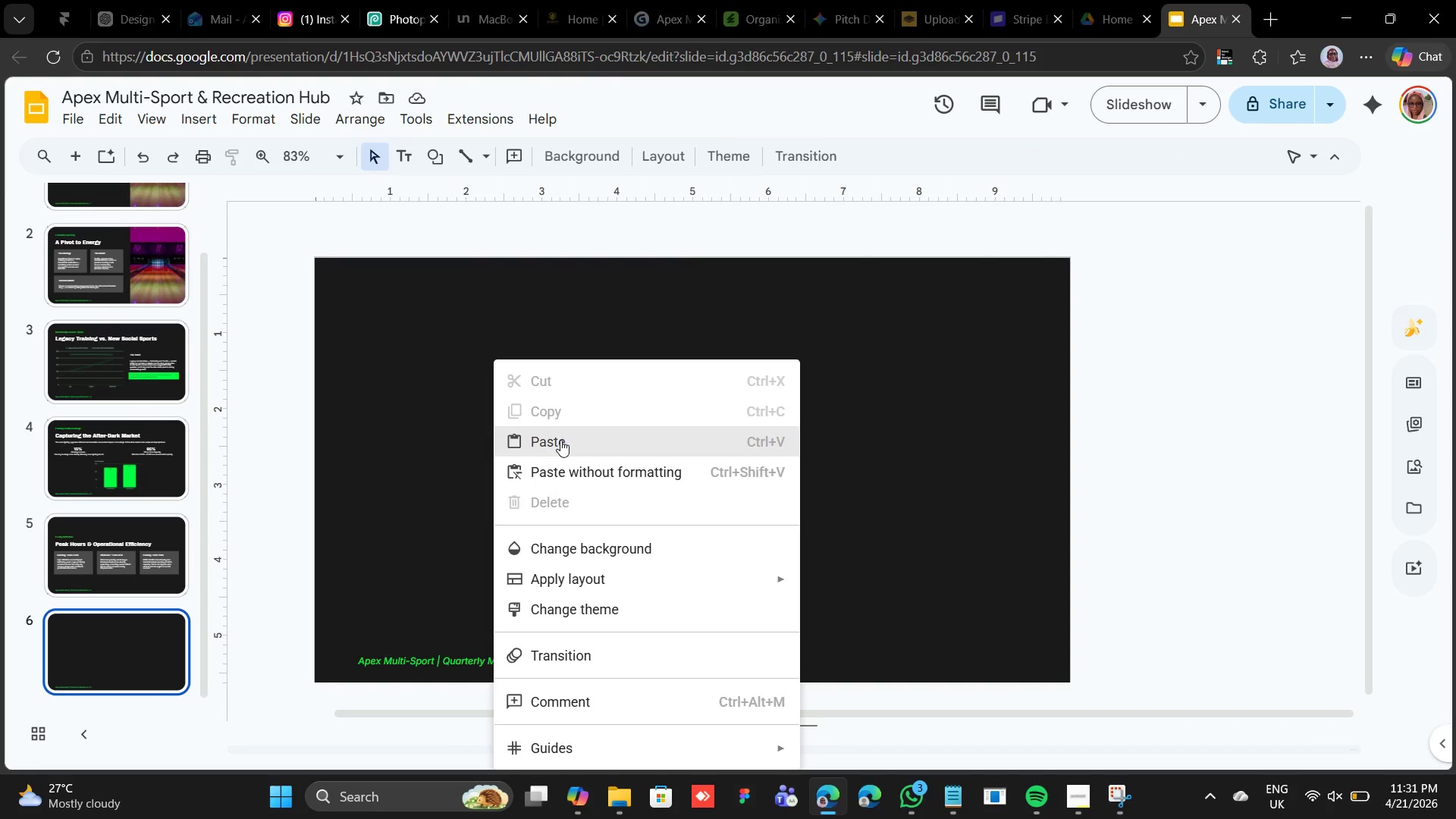 
left_click([560, 440])
 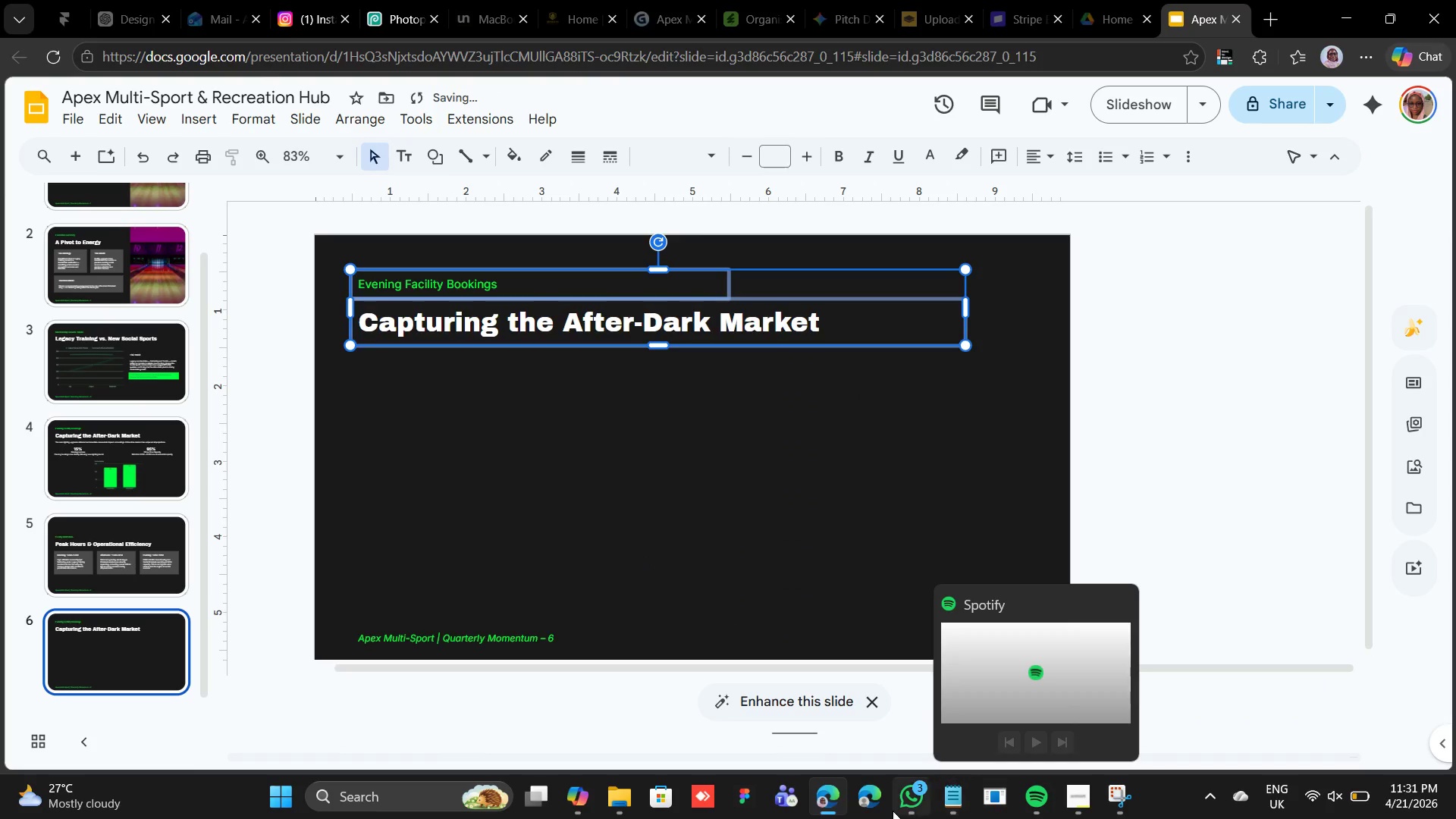 
left_click([943, 802])
 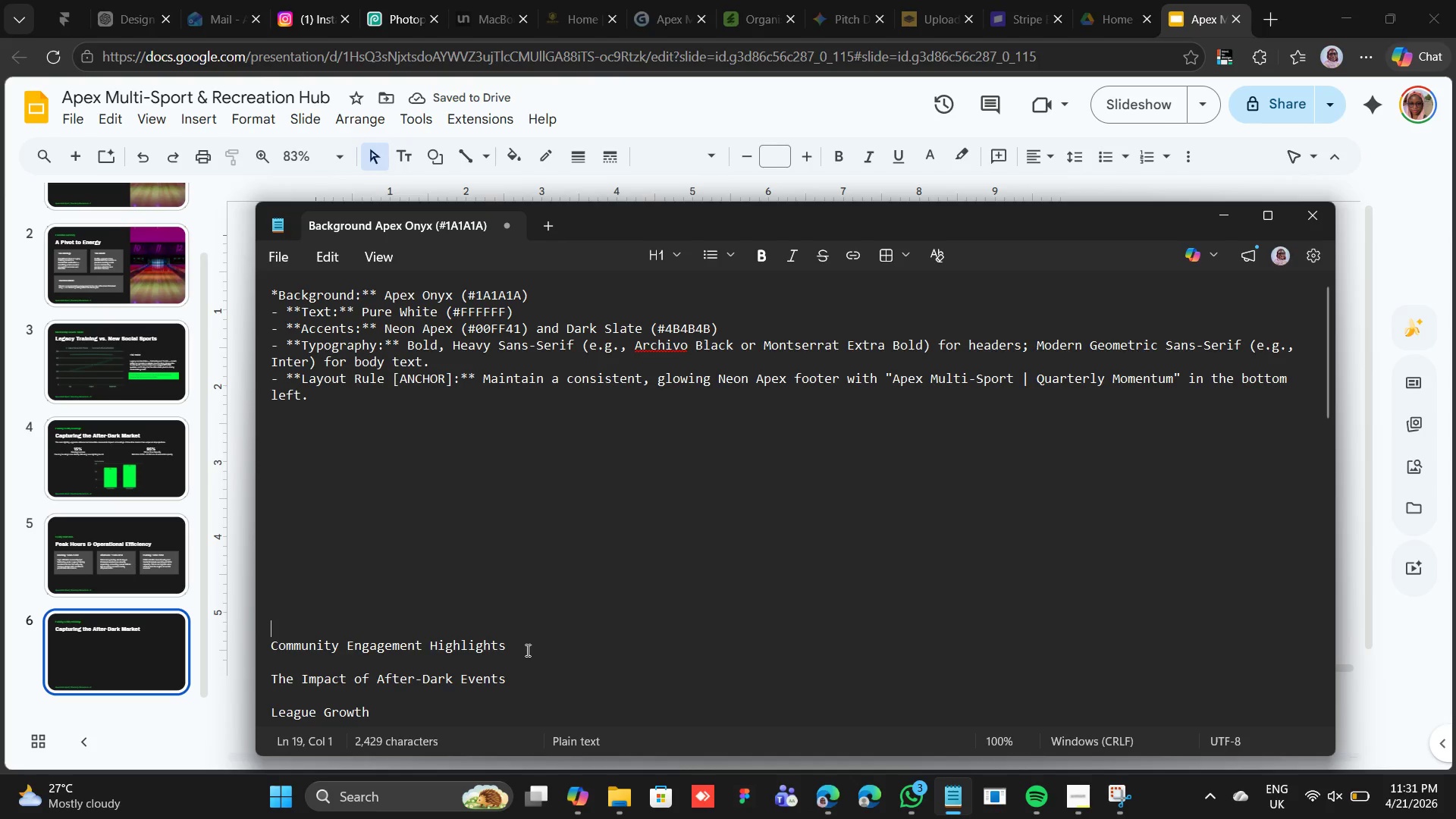 
left_click_drag(start_coordinate=[515, 641], to_coordinate=[257, 646])
 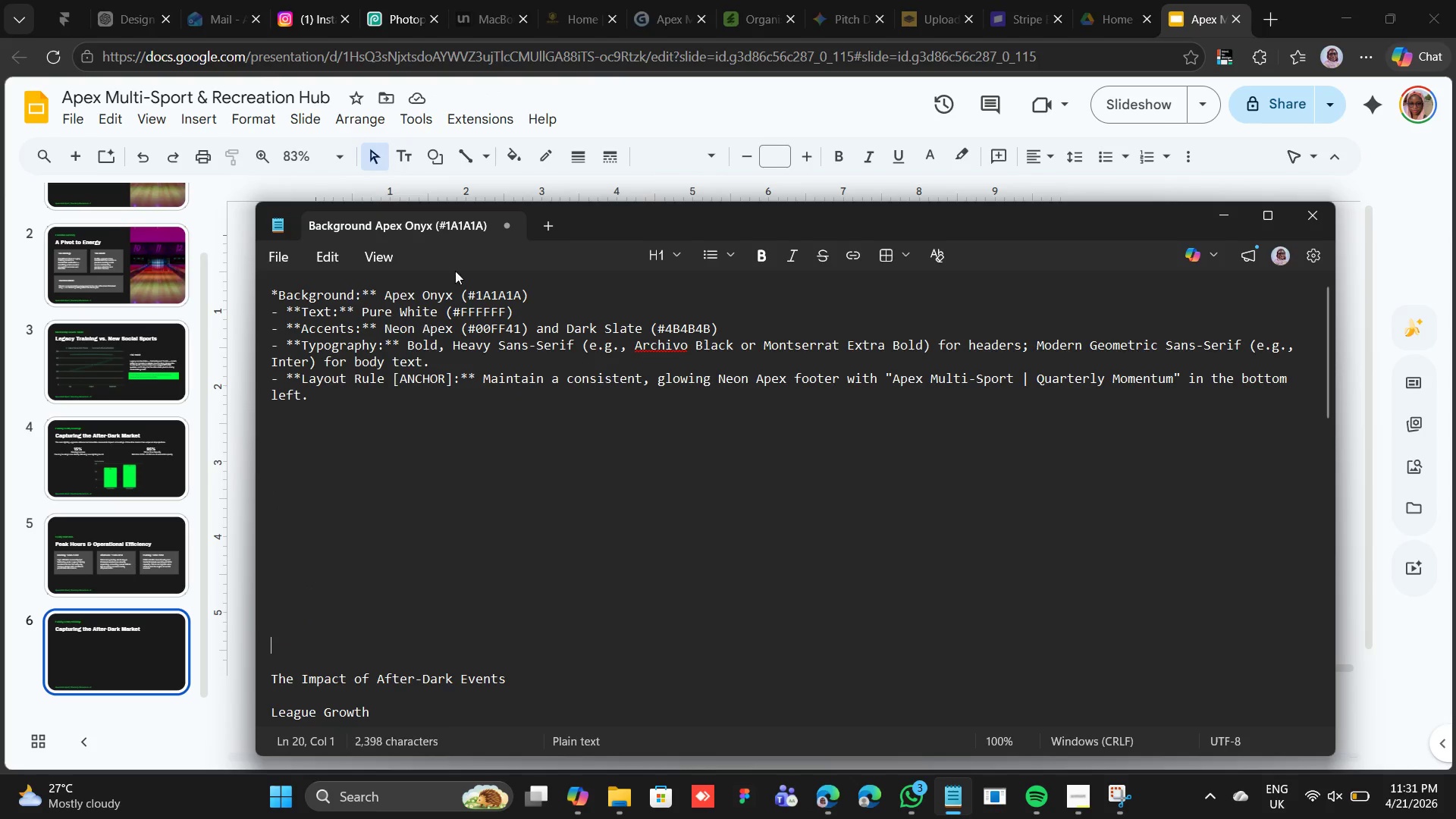 
left_click_drag(start_coordinate=[624, 105], to_coordinate=[624, 110])
 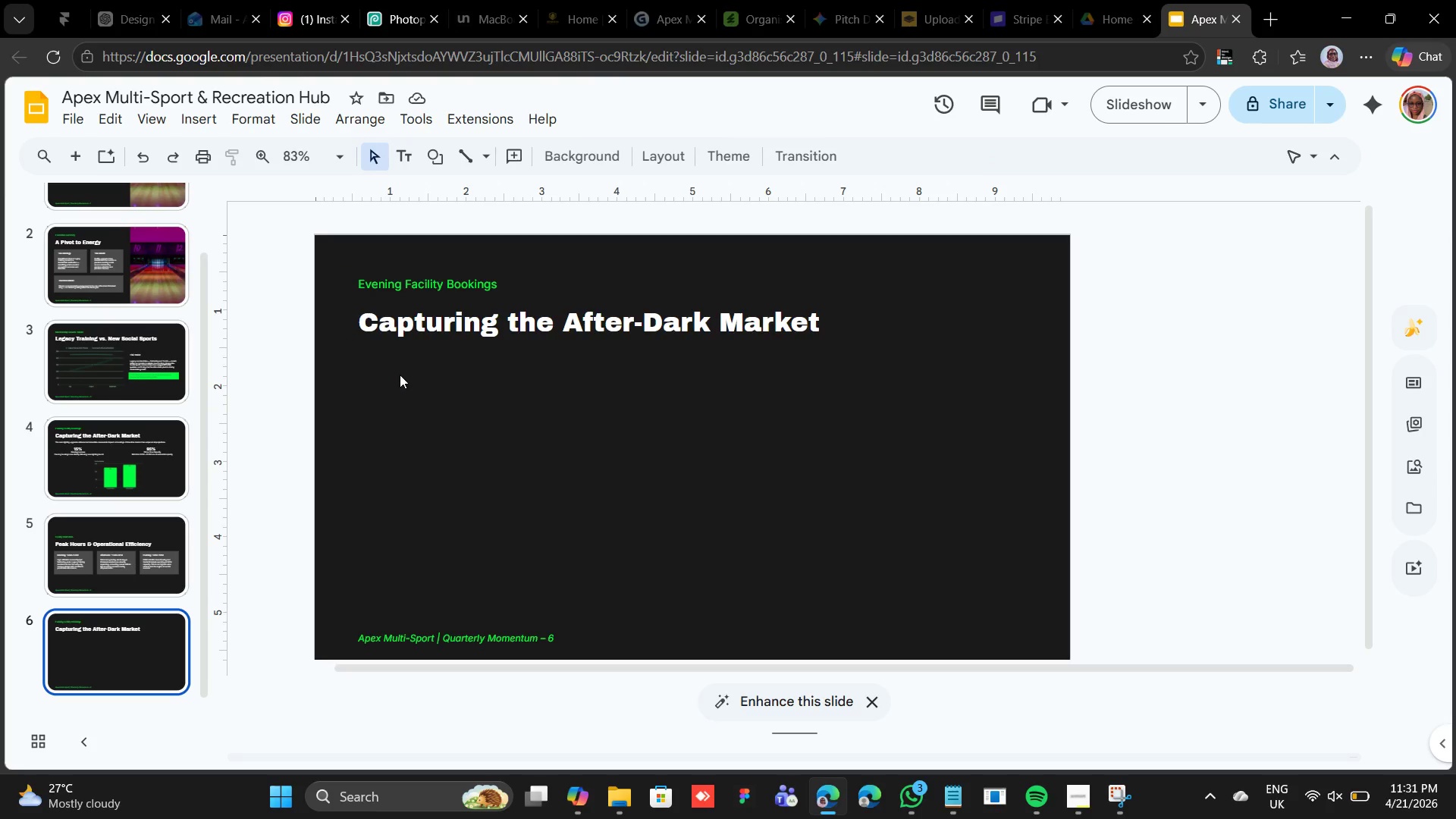 
left_click([402, 293])
 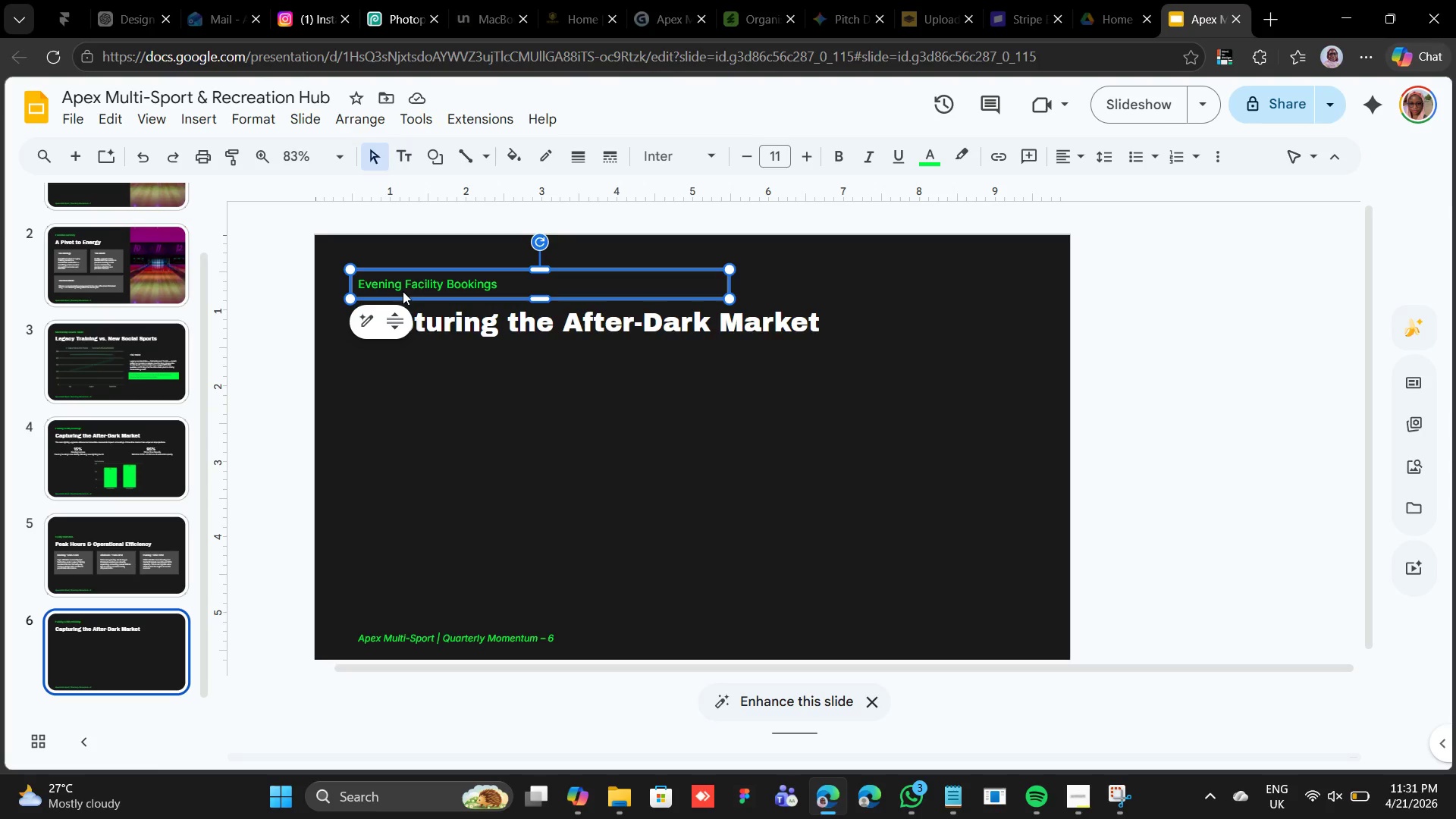 
triple_click([403, 291])
 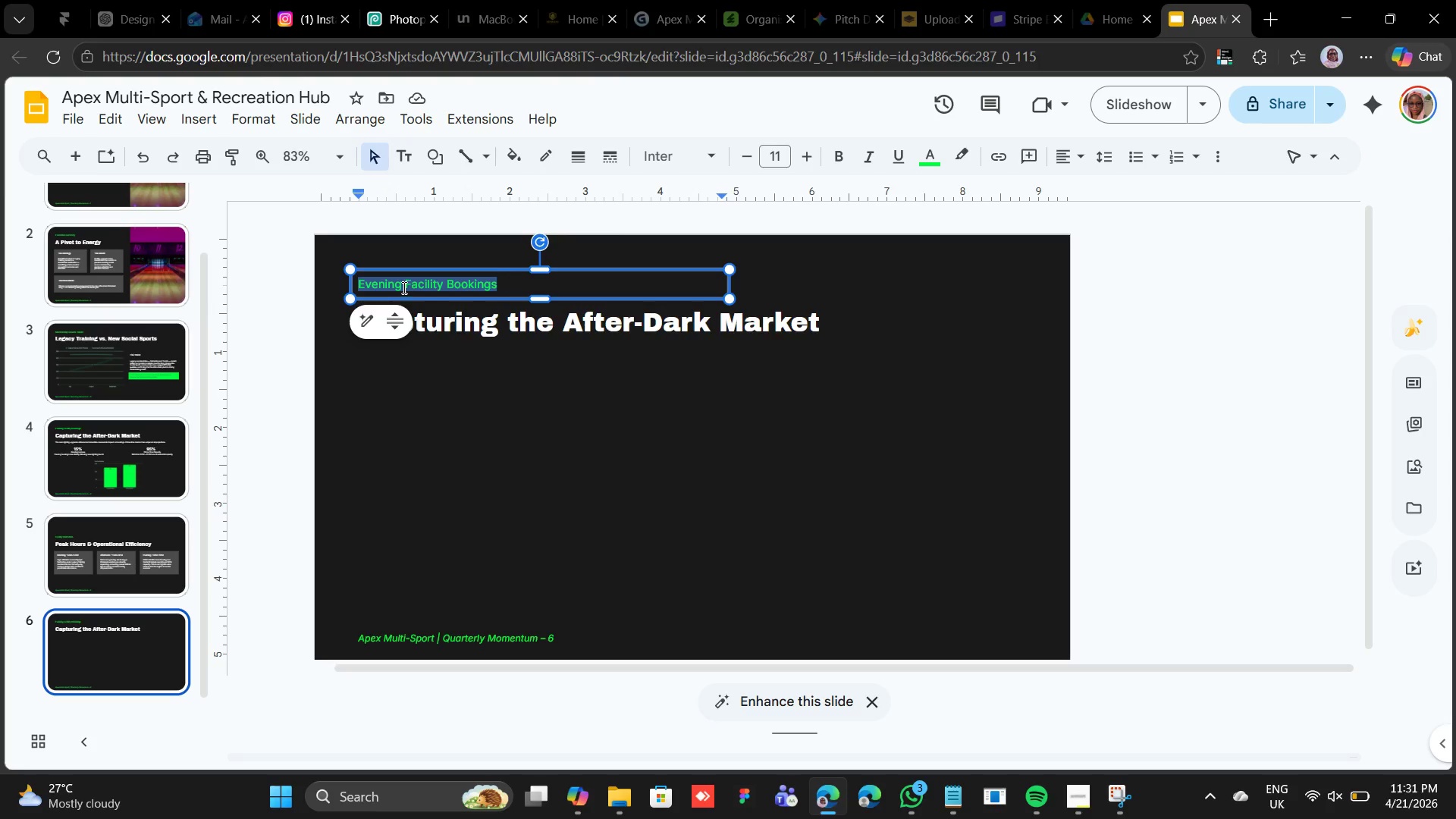 
triple_click([403, 287])
 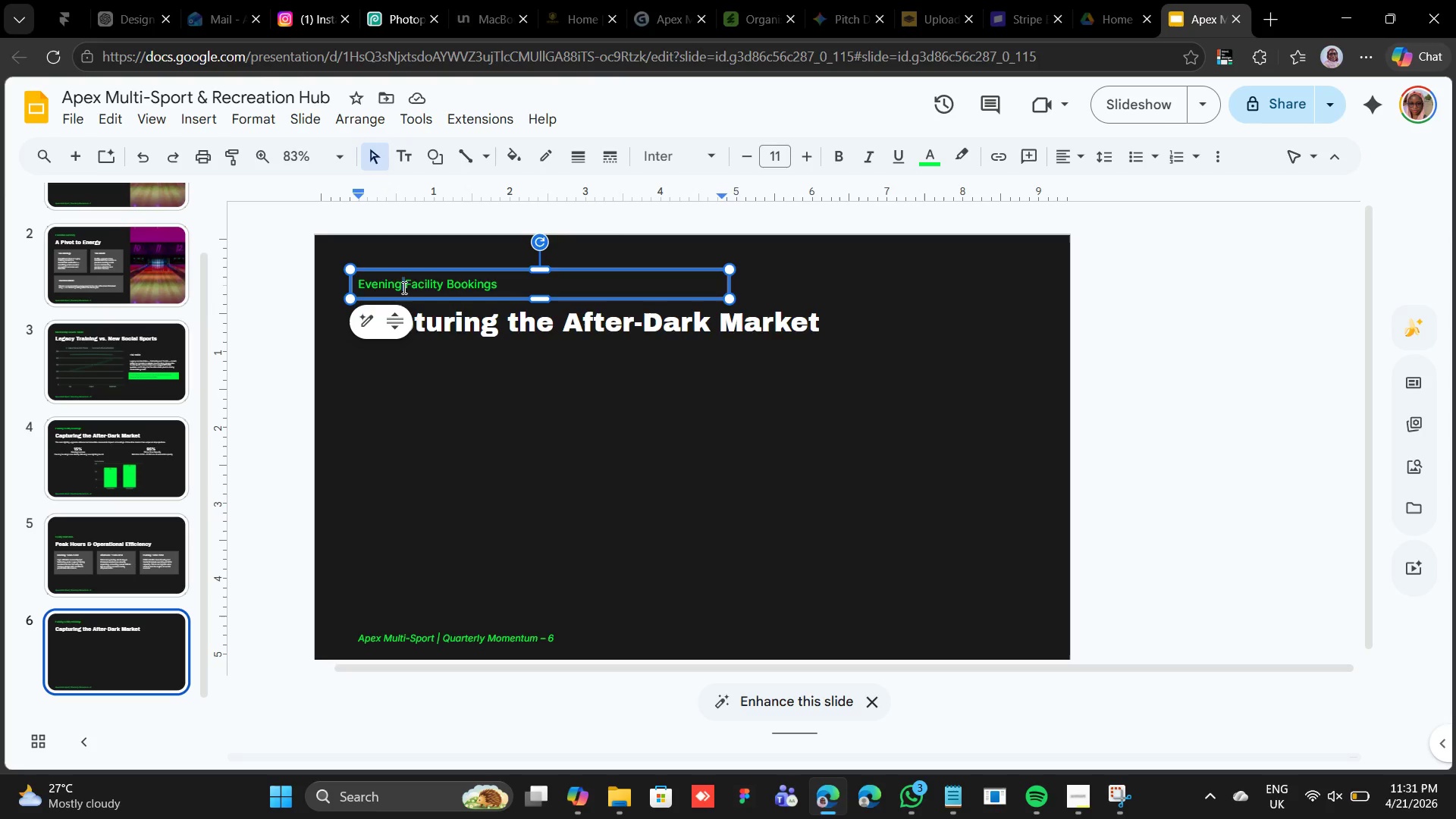 
triple_click([403, 287])
 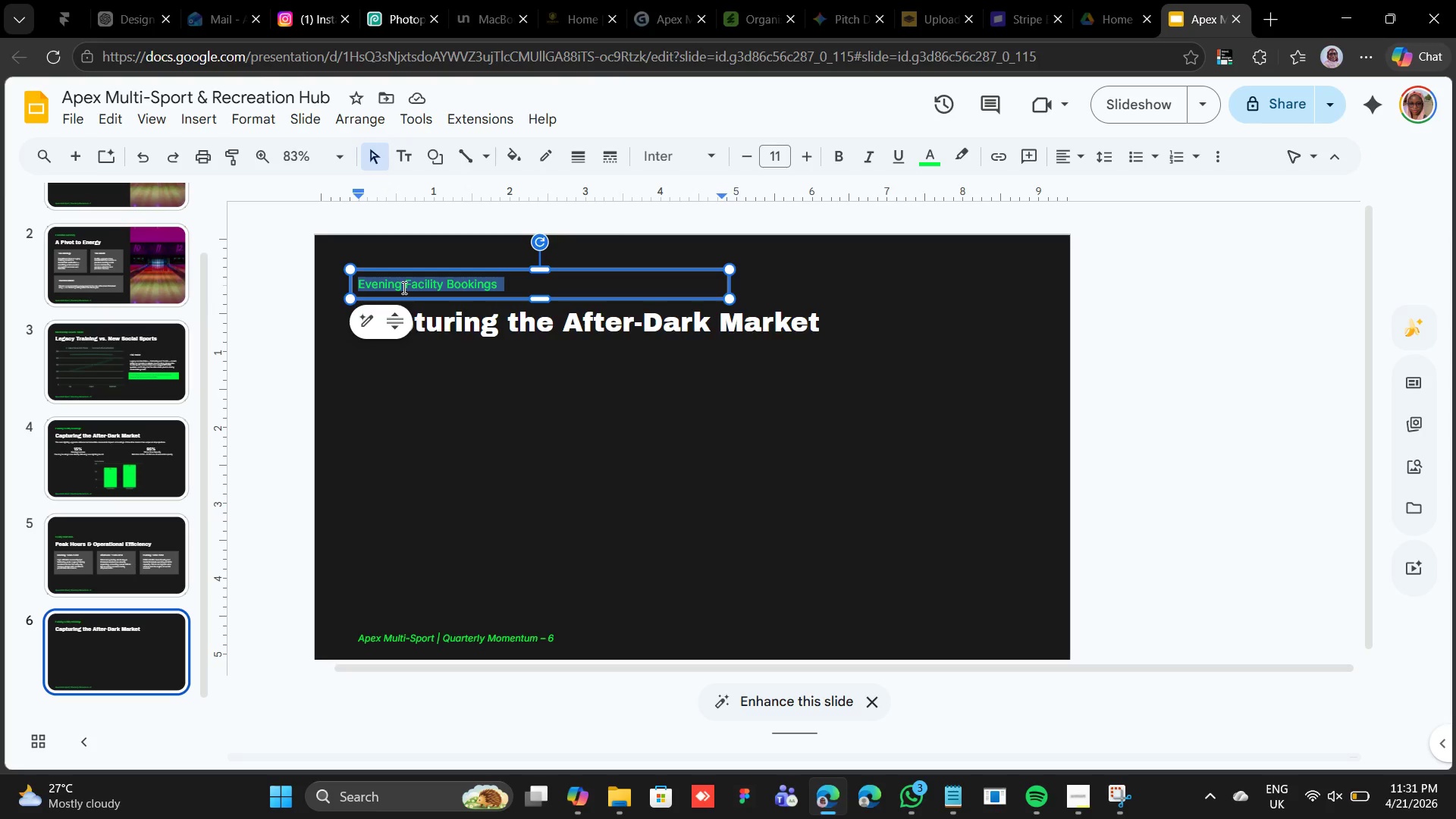 
right_click([403, 287])
 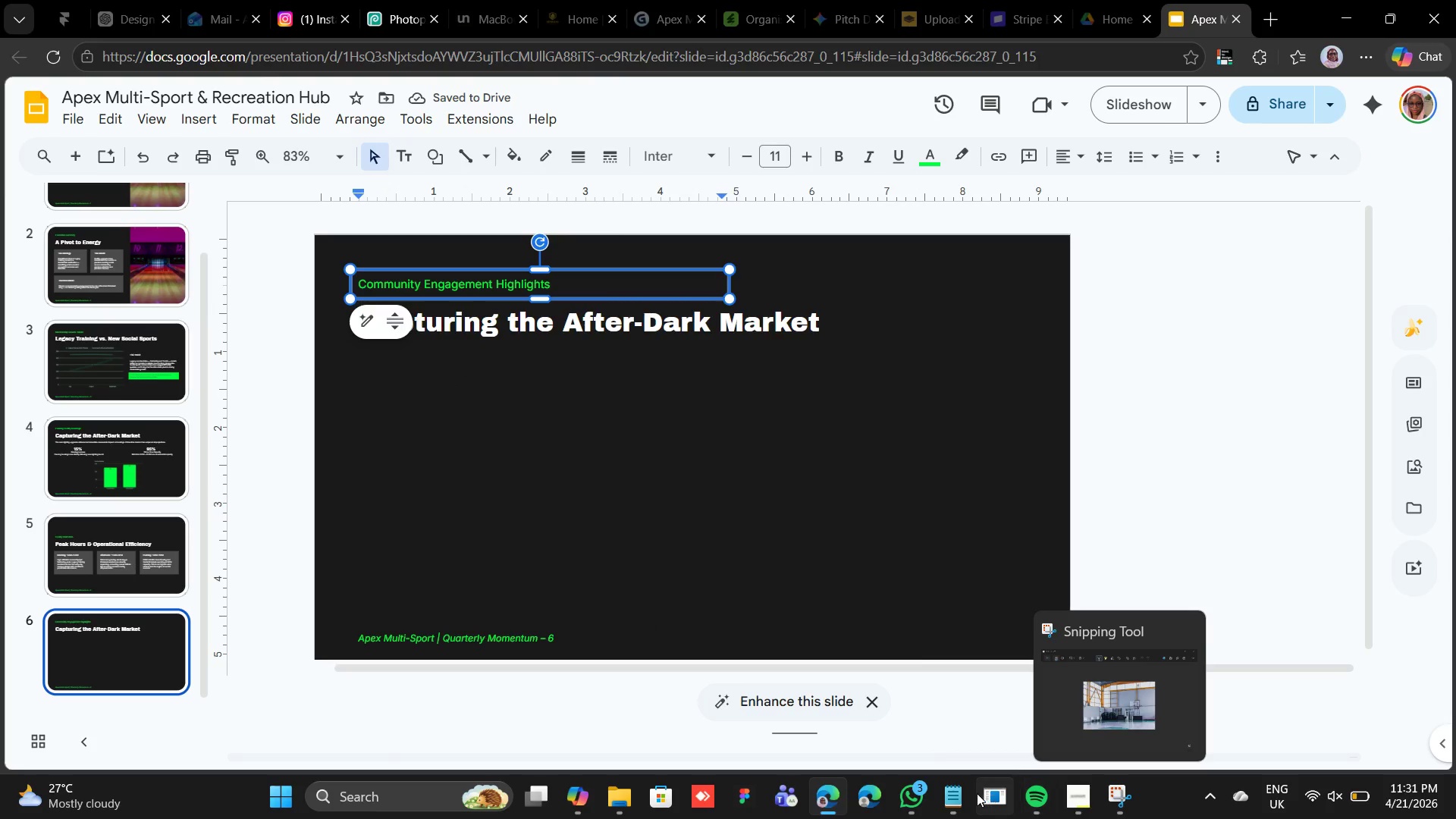 
wait(5.47)
 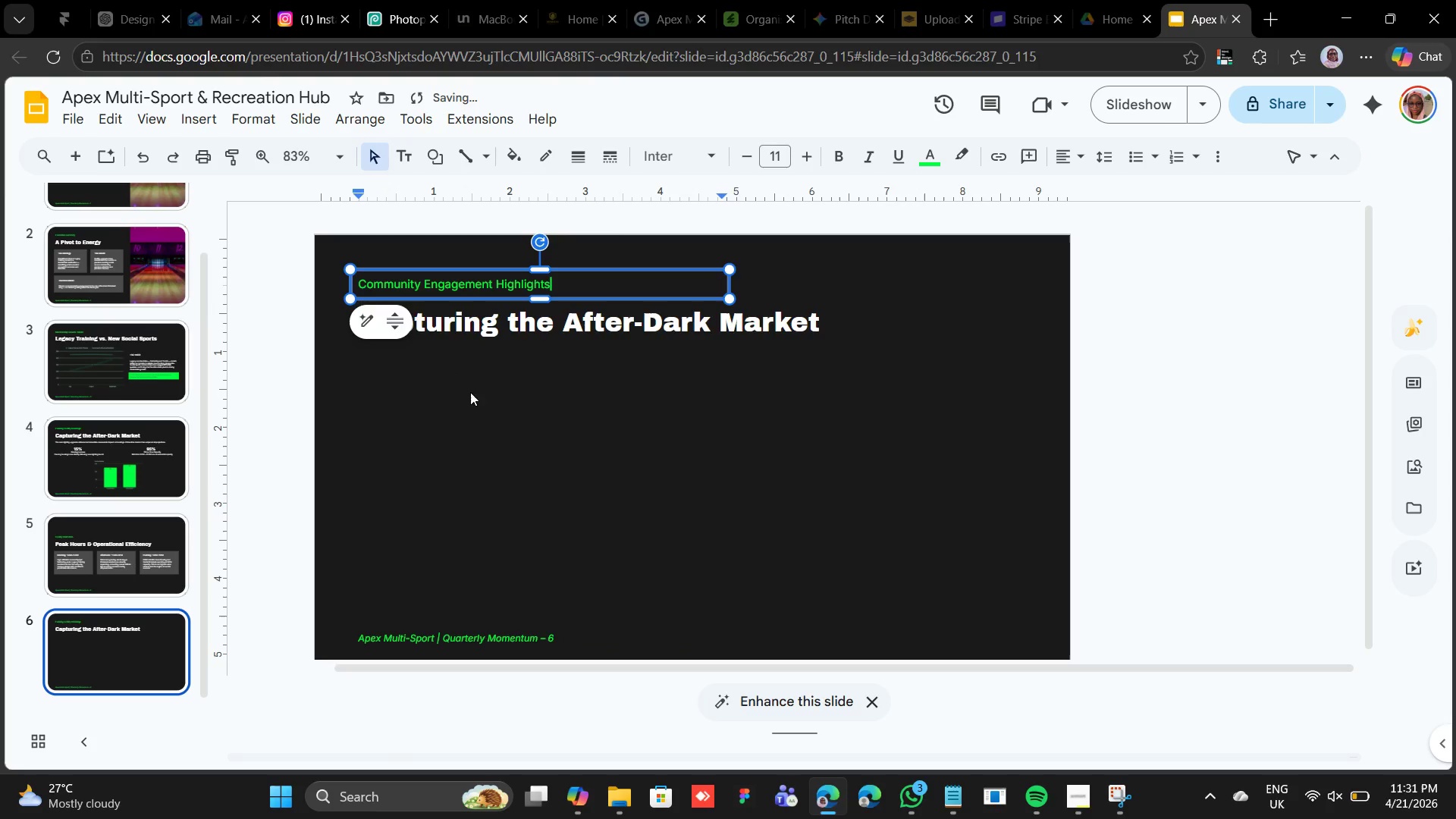 
left_click([959, 791])
 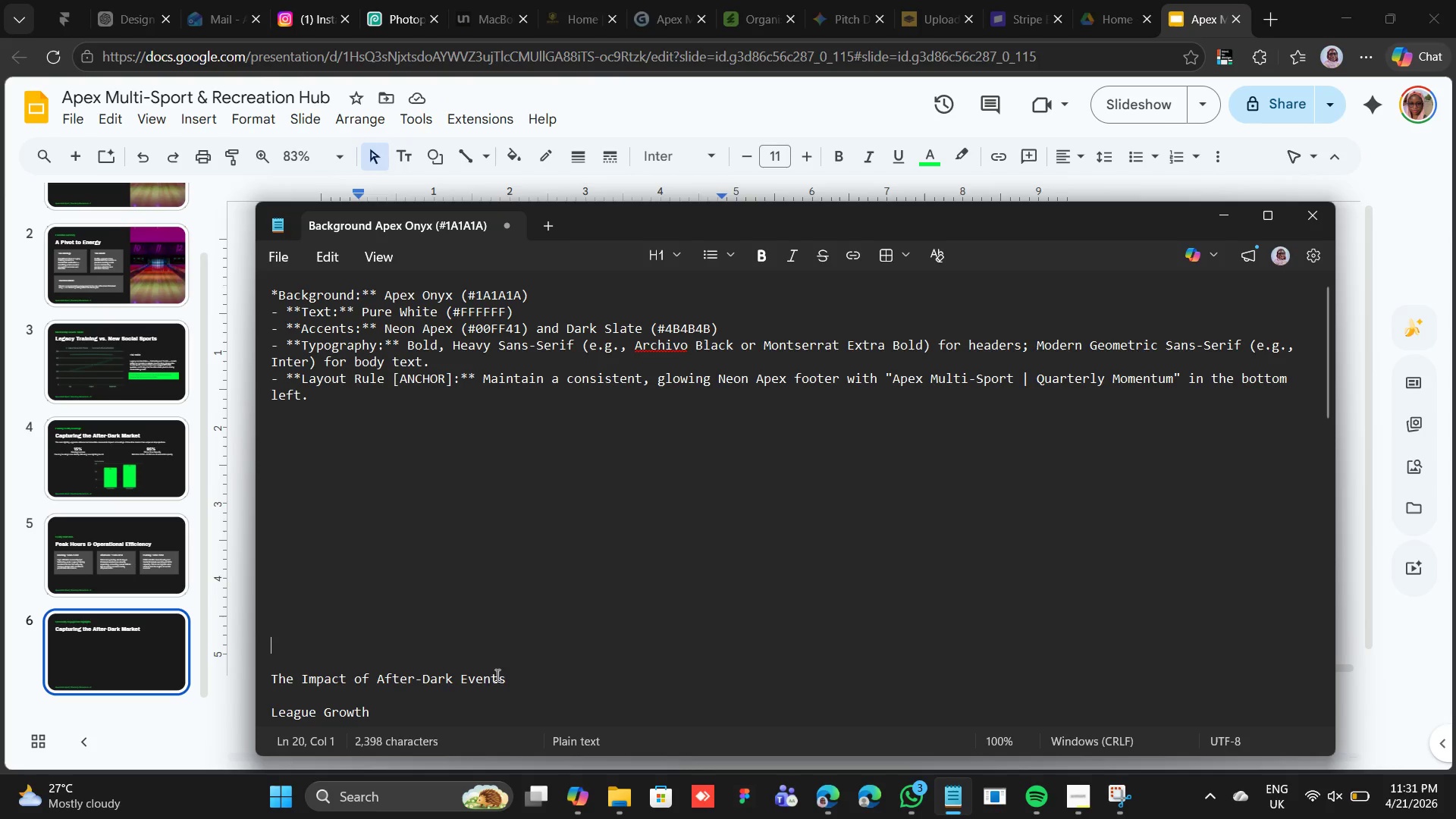 
left_click_drag(start_coordinate=[511, 676], to_coordinate=[261, 682])
 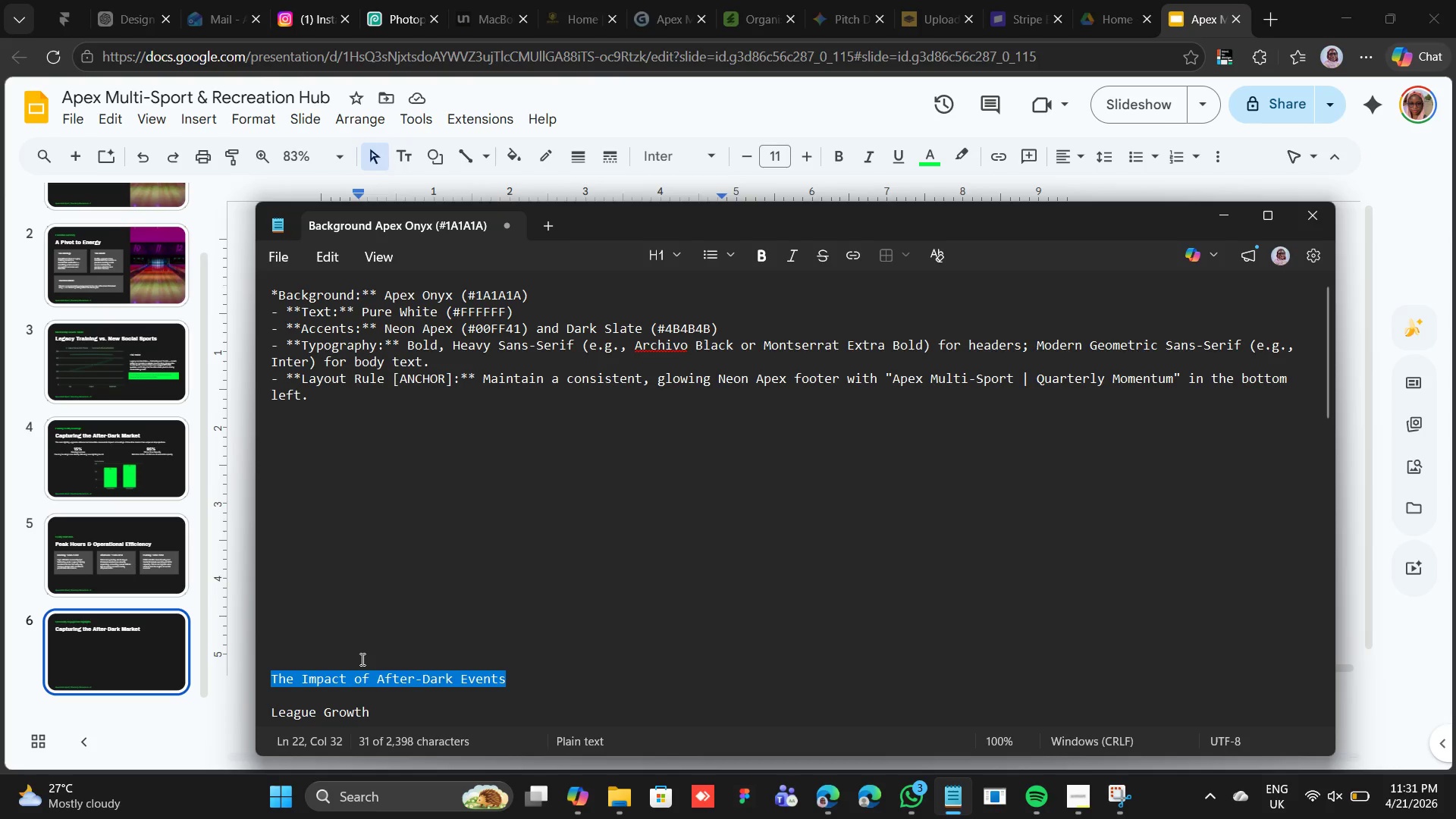 
left_click([364, 673])
 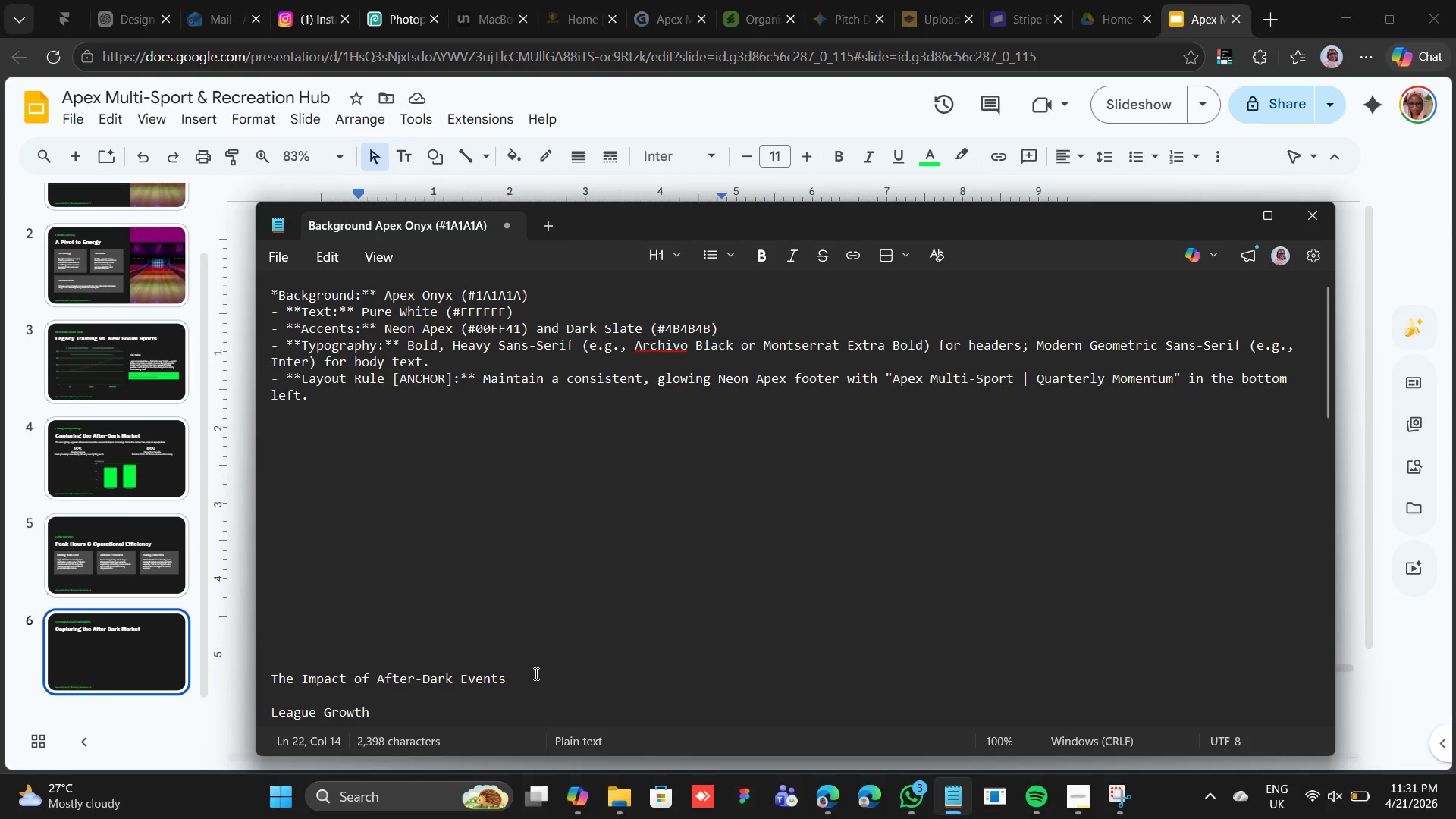 
left_click_drag(start_coordinate=[504, 677], to_coordinate=[270, 676])
 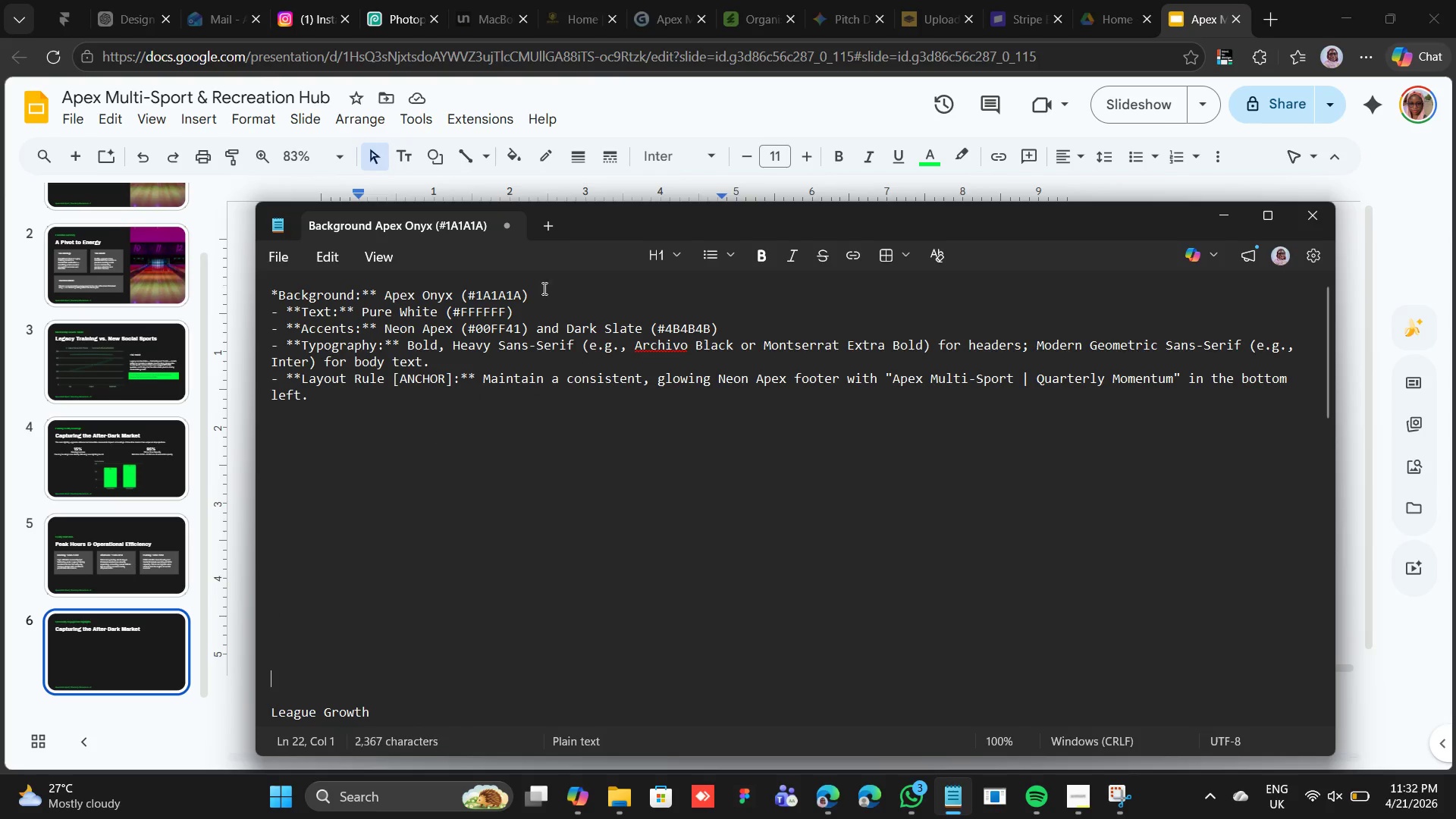 
left_click_drag(start_coordinate=[711, 97], to_coordinate=[710, 106])
 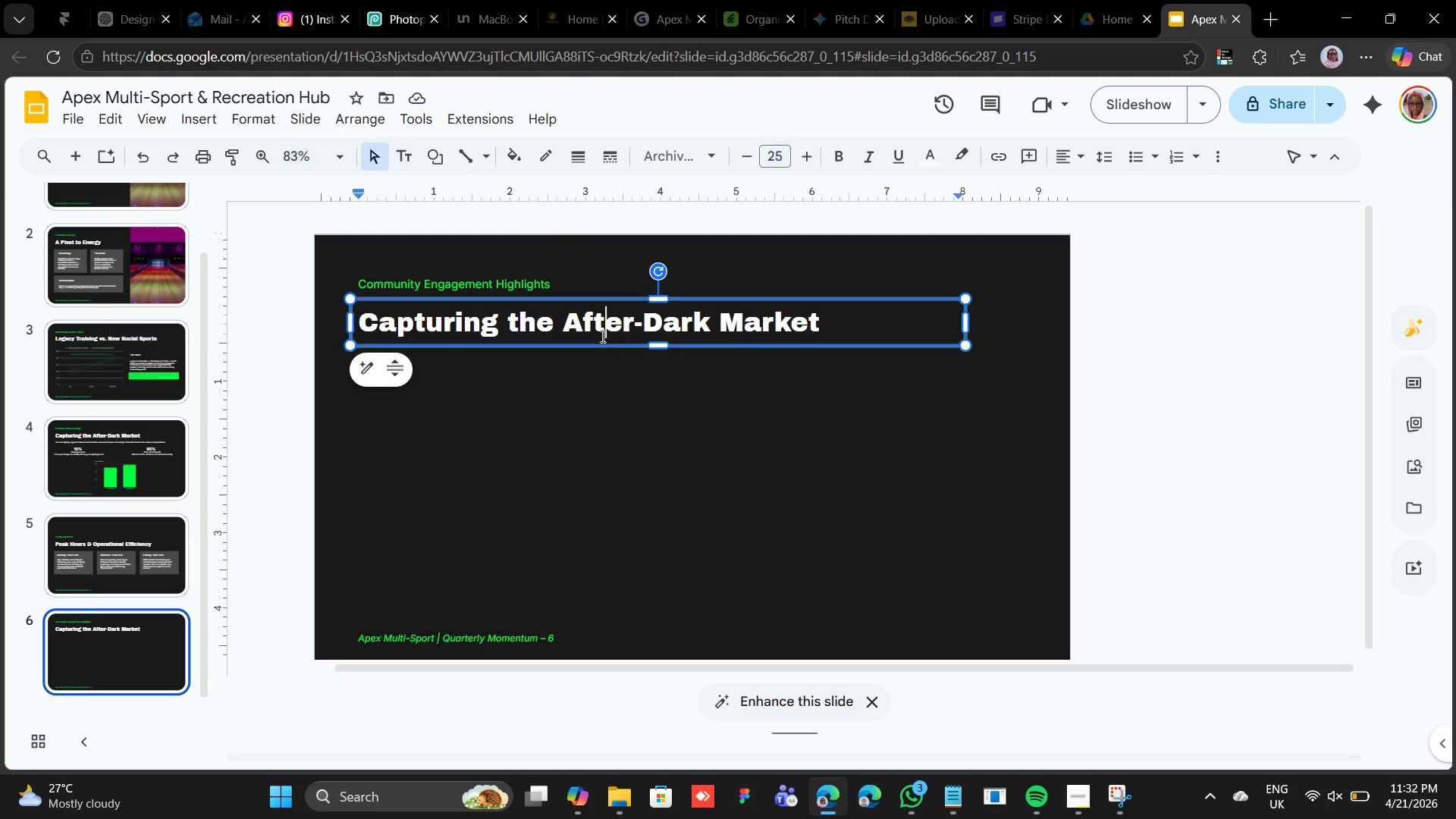 
double_click([601, 336])
 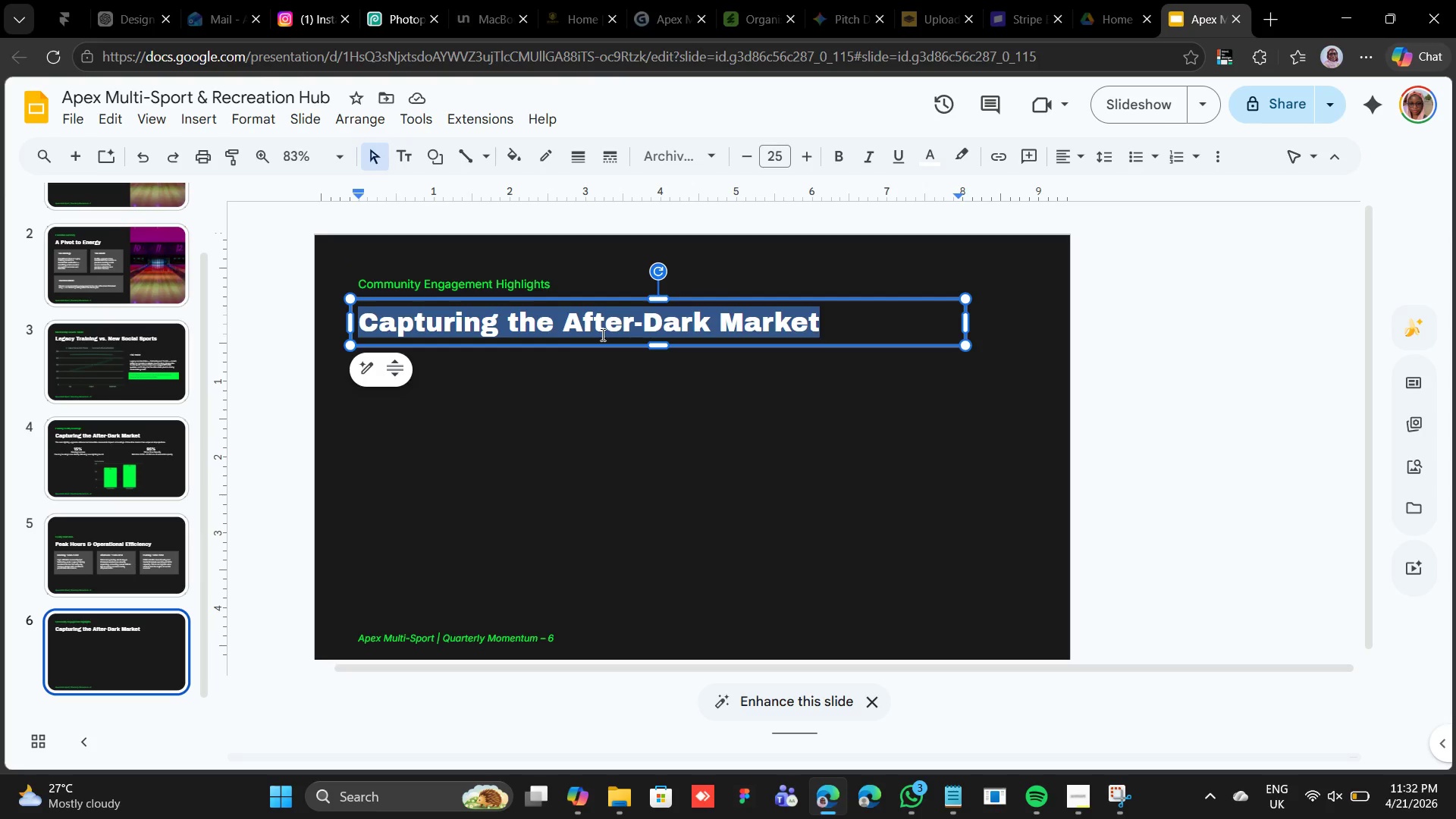 
right_click([601, 334])
 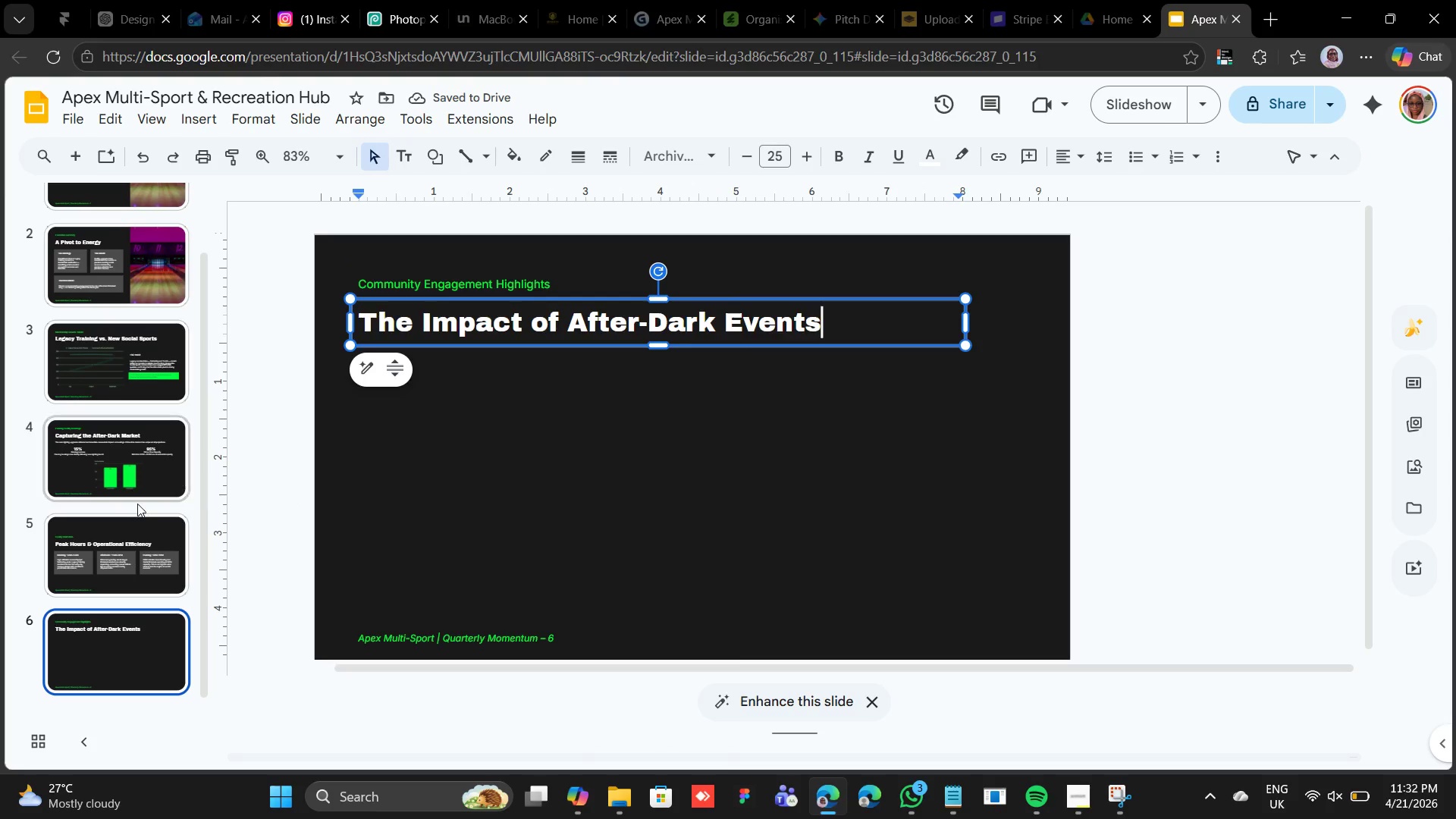 
wait(5.98)
 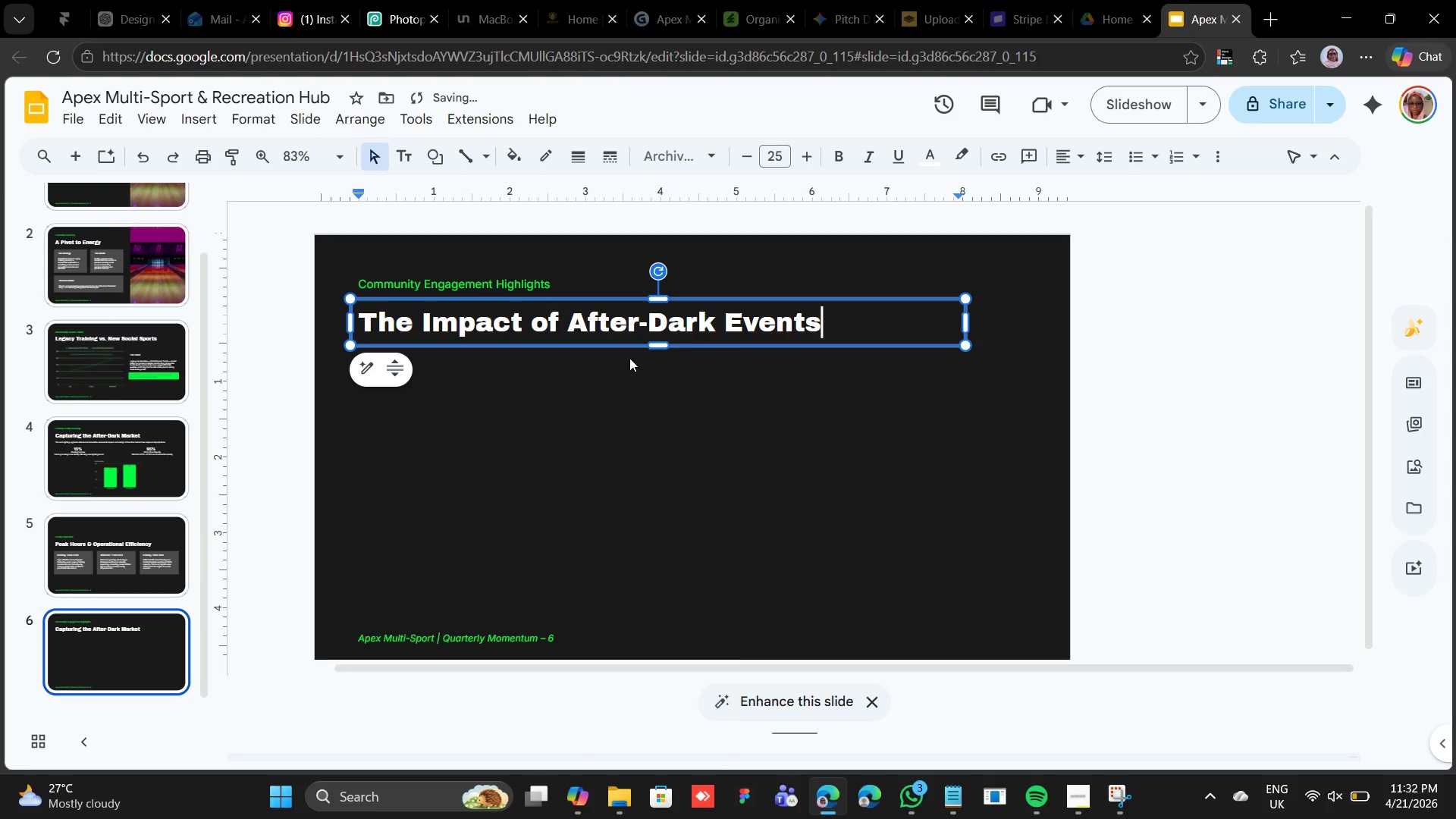 
left_click([410, 447])
 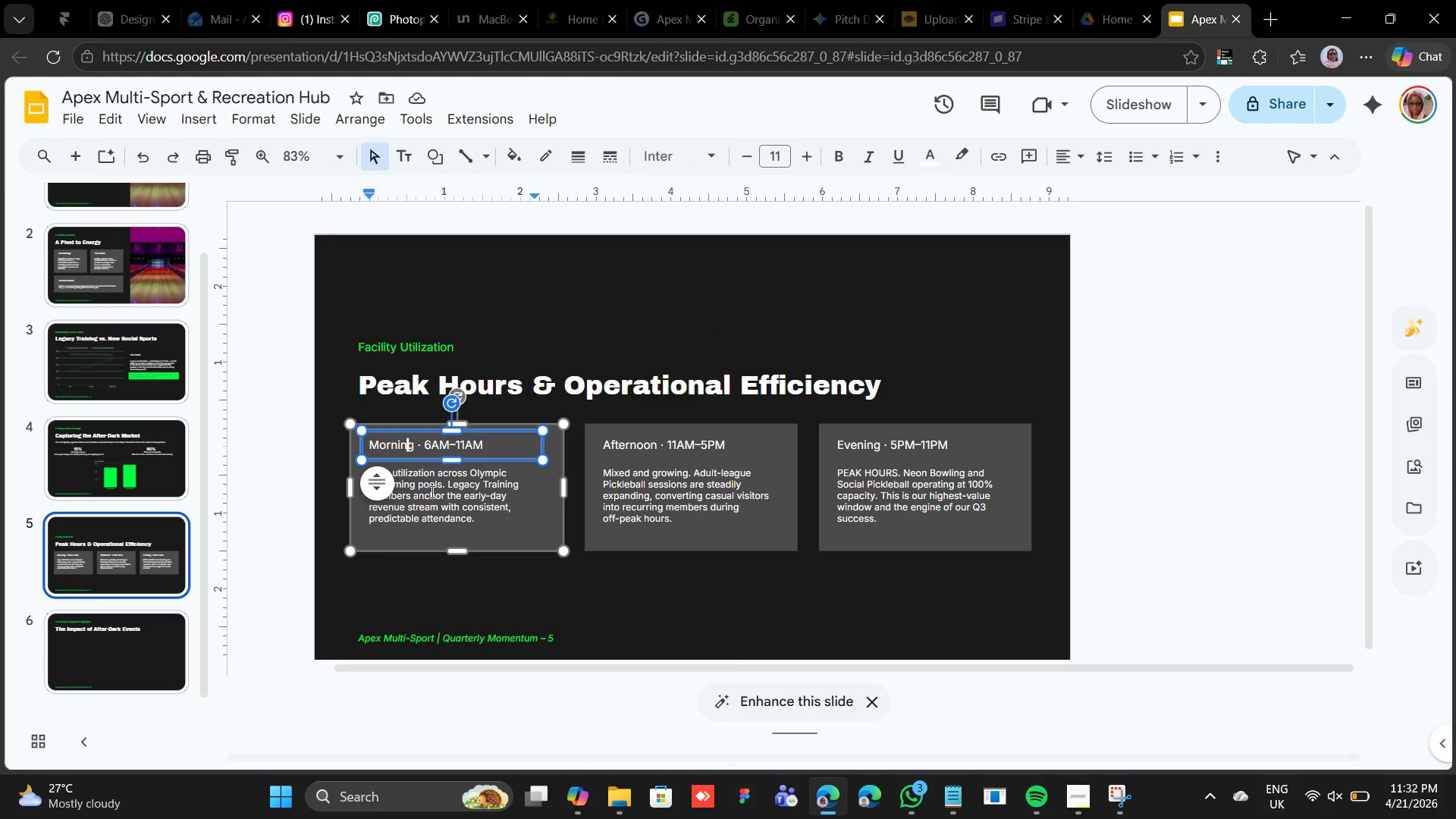 
hold_key(key=ShiftLeft, duration=0.8)
left_click([431, 491])
 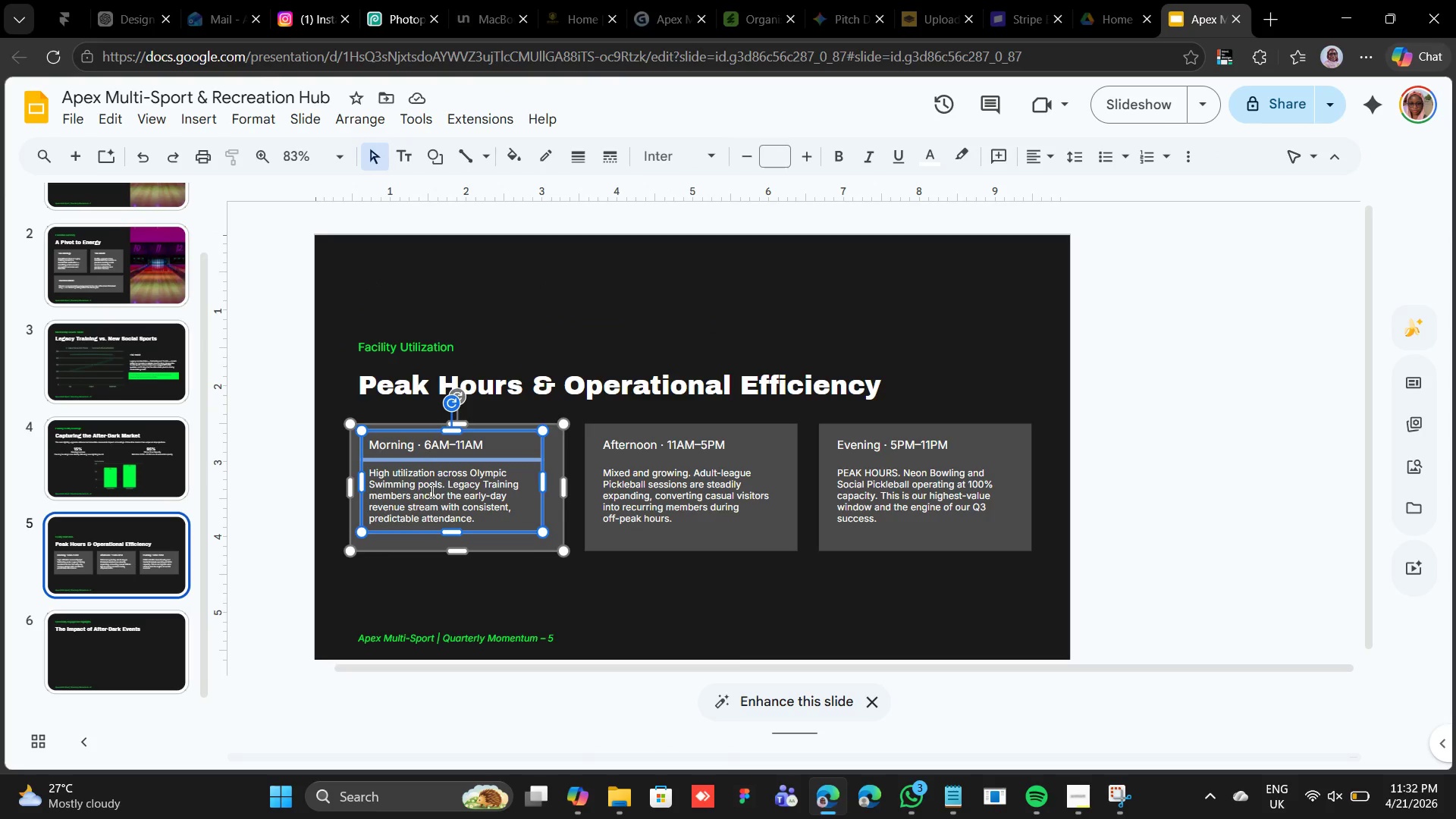 
right_click([431, 491])
 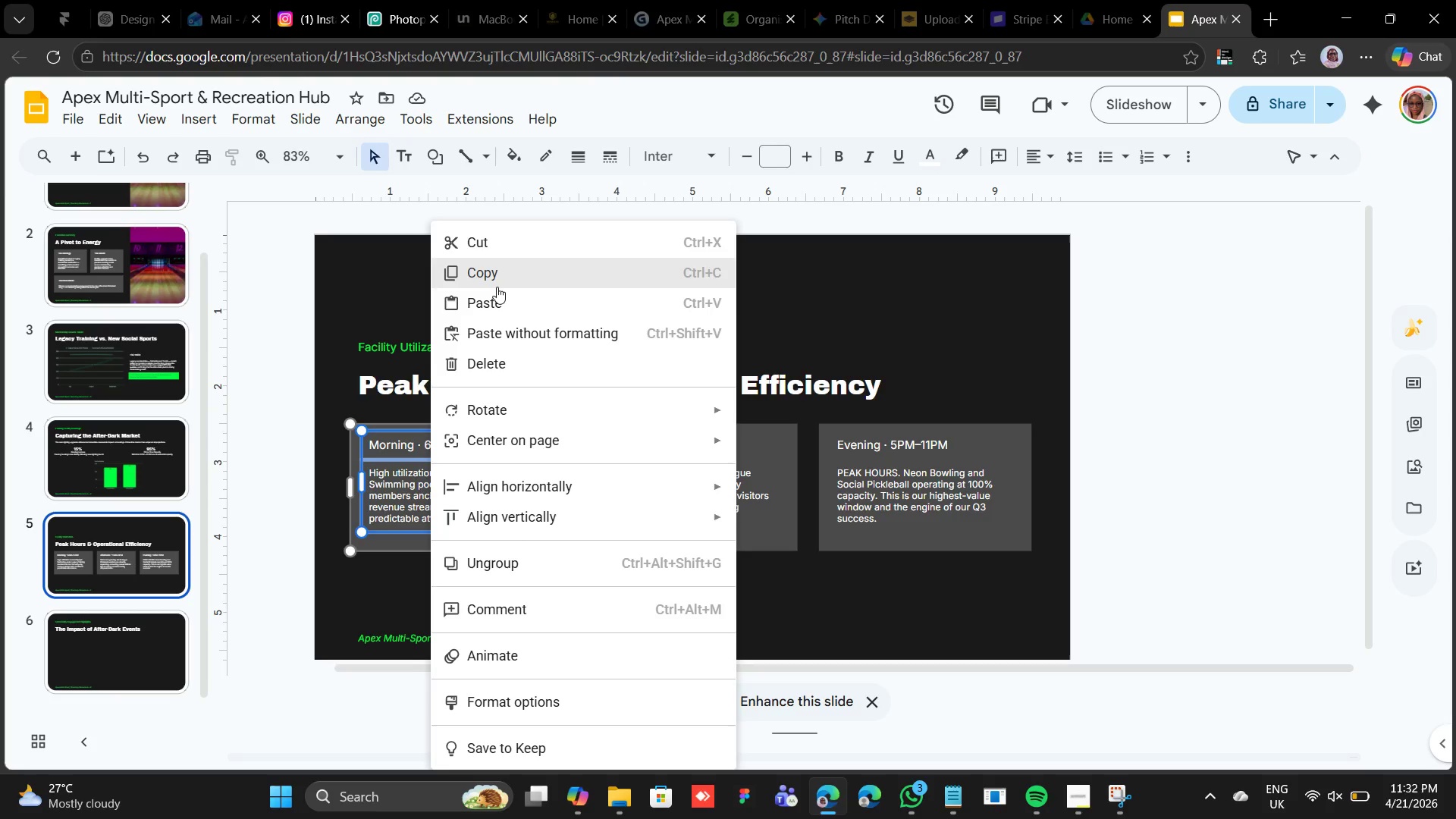 
left_click([497, 287])
 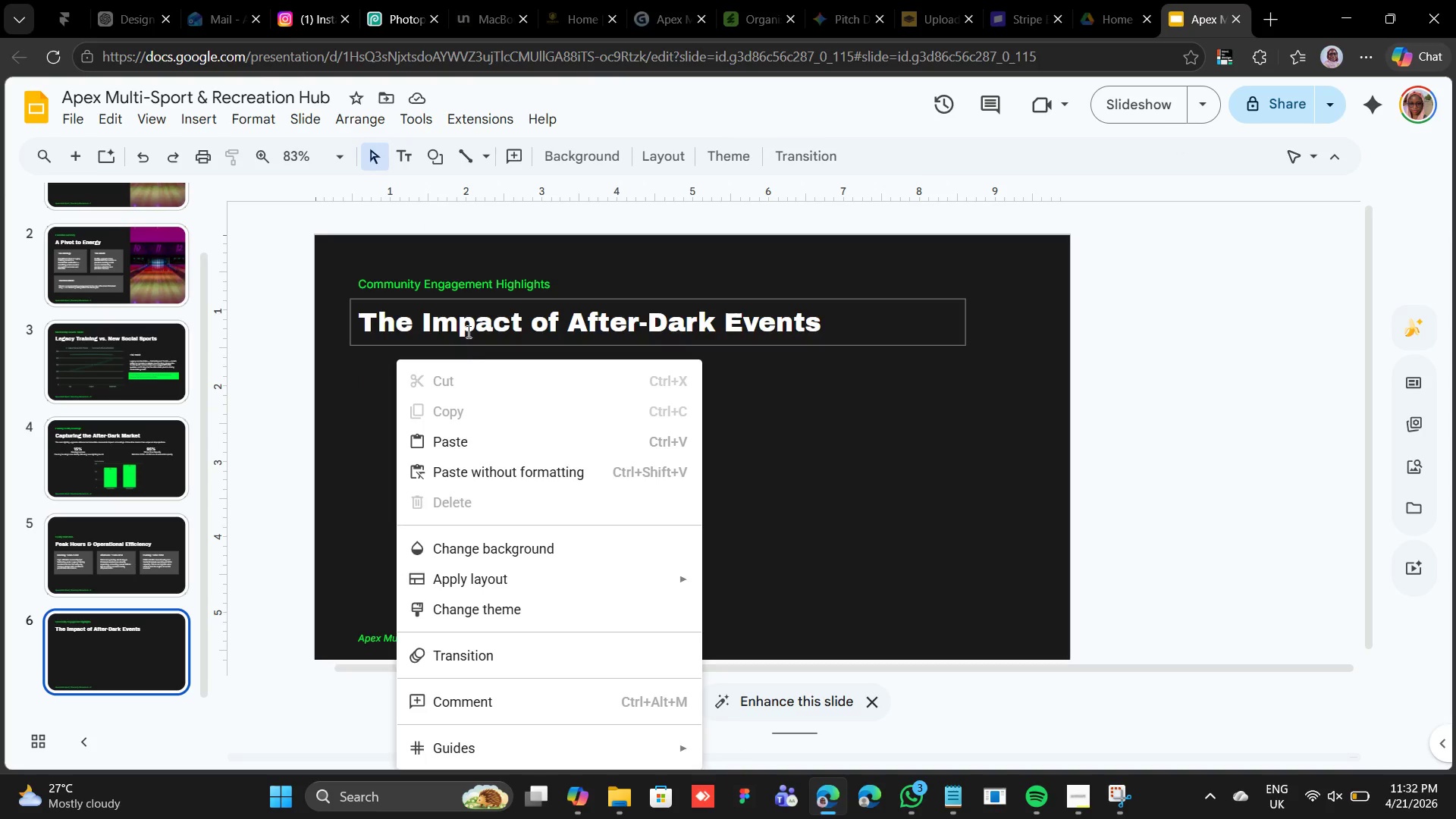 
left_click([460, 441])
 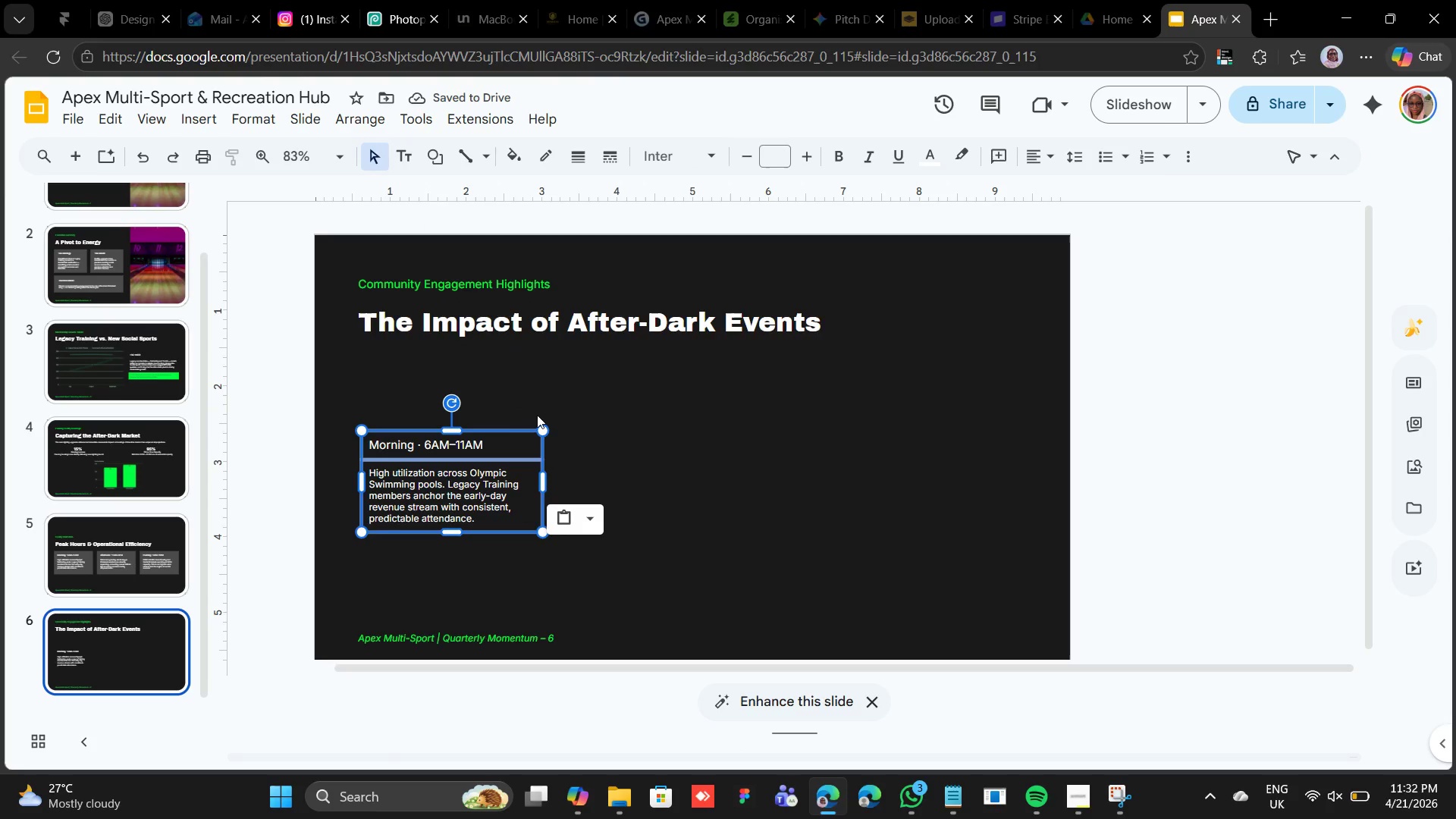 
key(Shift+ArrowUp)
 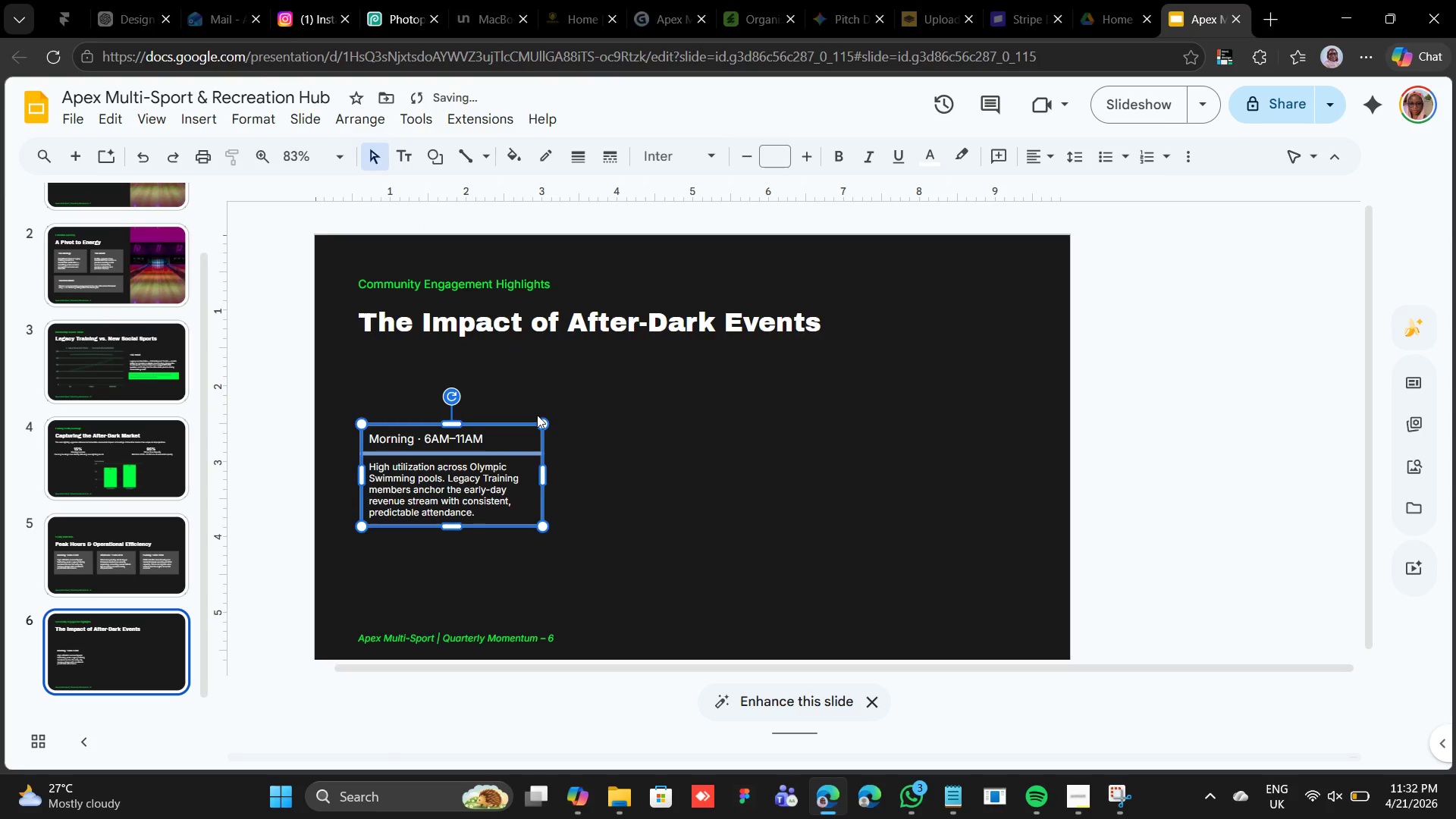 
key(Shift+ArrowUp)
 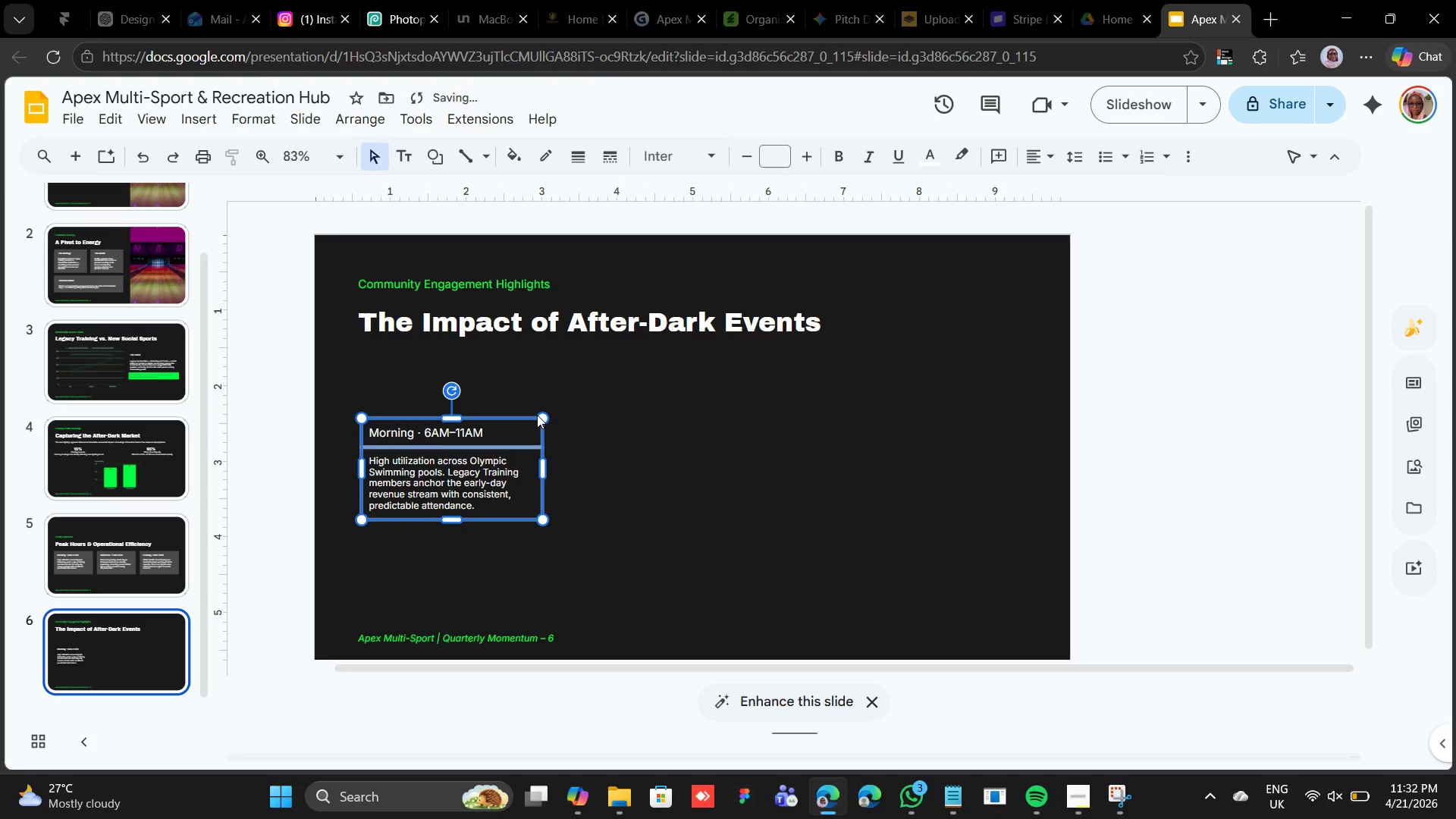 
key(Shift+ArrowUp)
 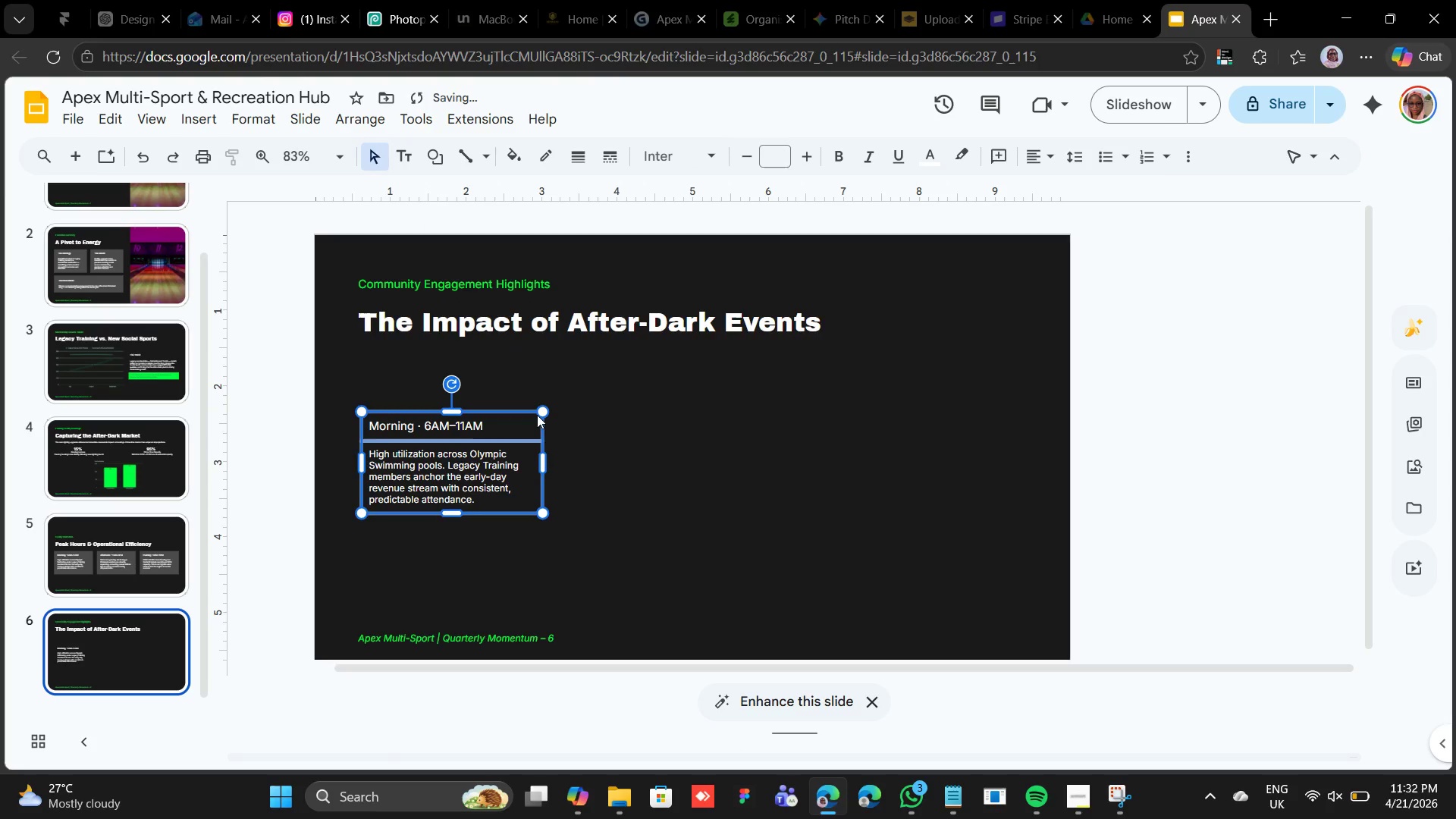 
key(Shift+ArrowUp)
 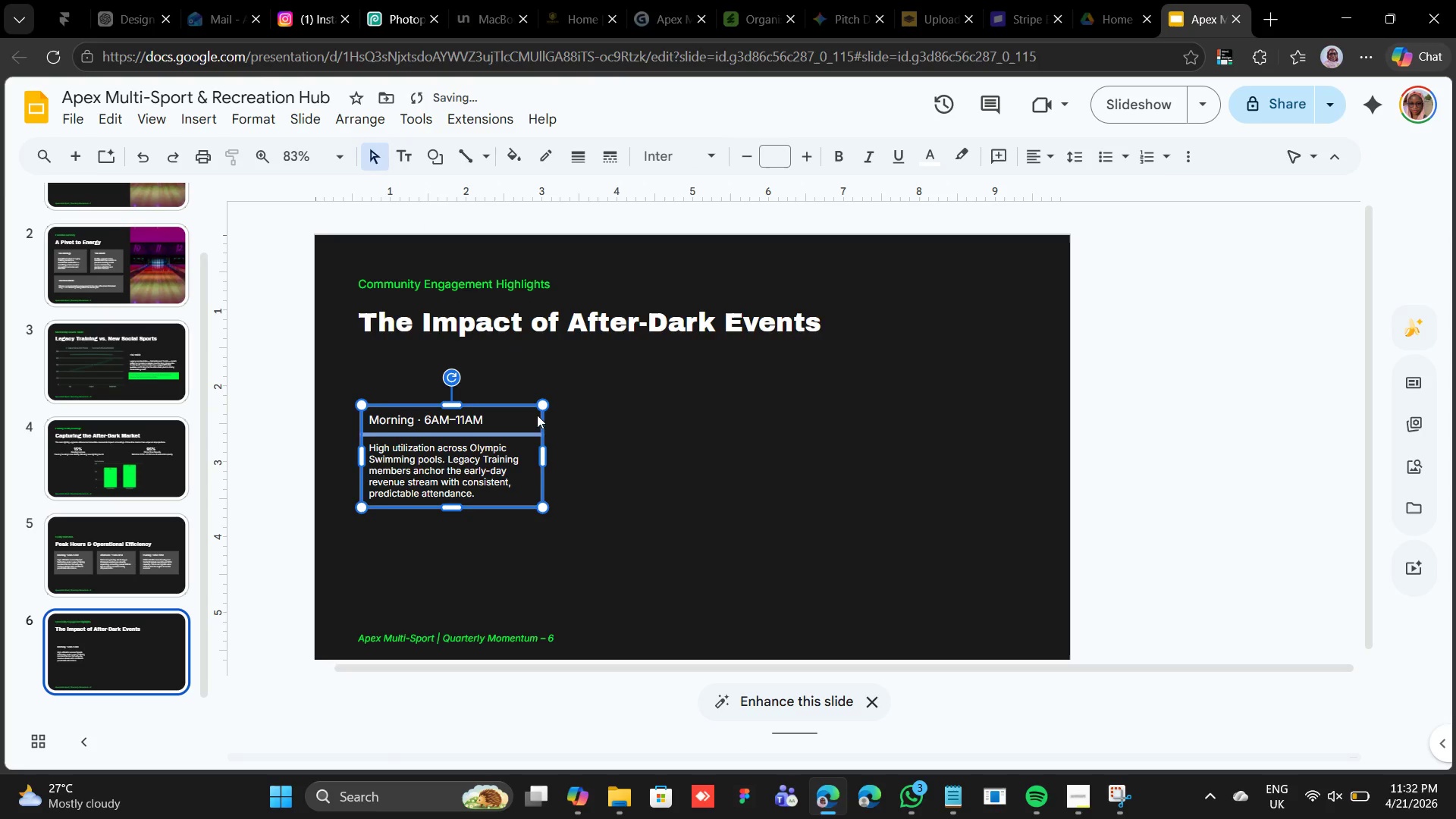 
key(Shift+ArrowUp)
 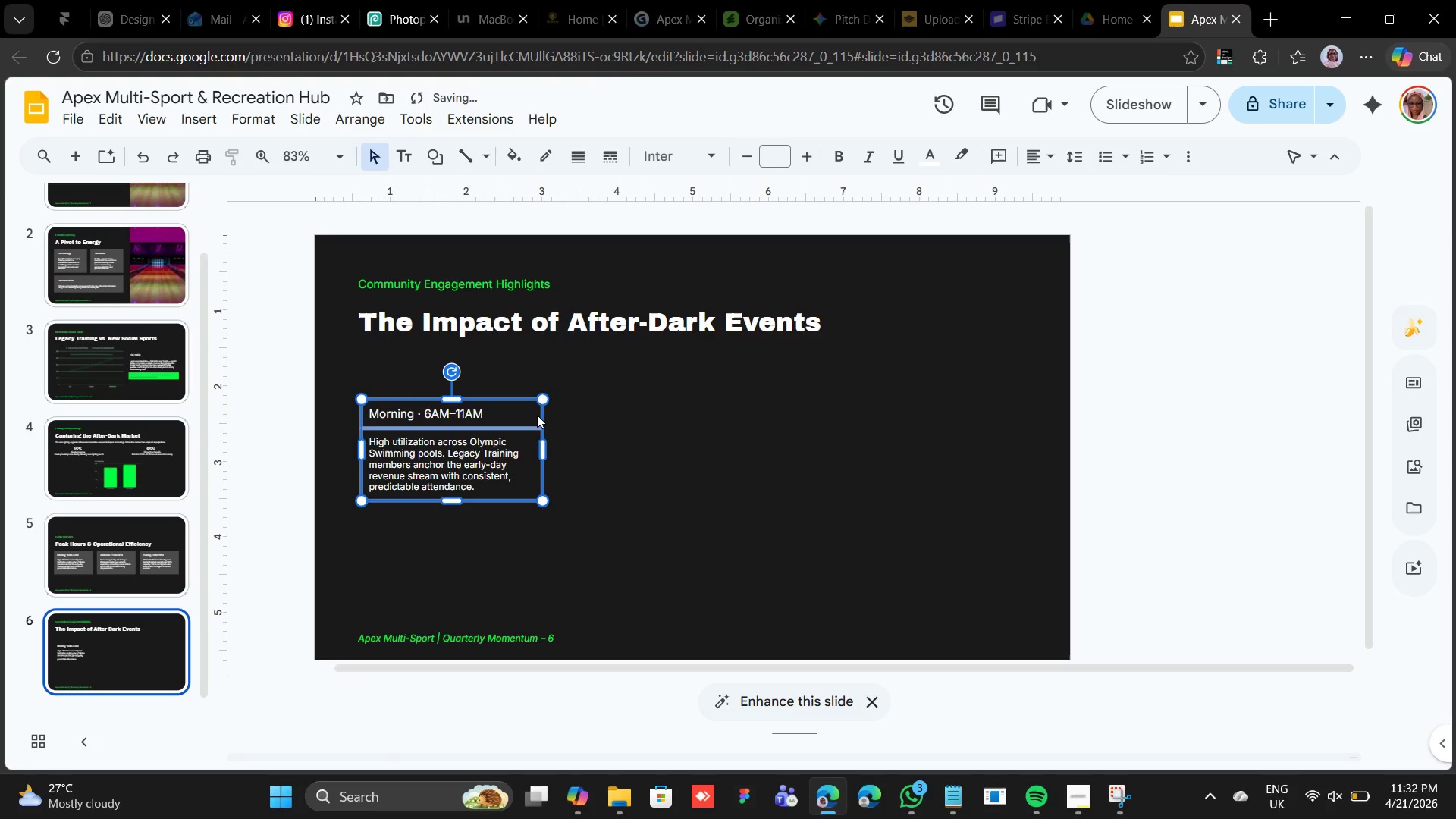 
key(Shift+ArrowUp)
 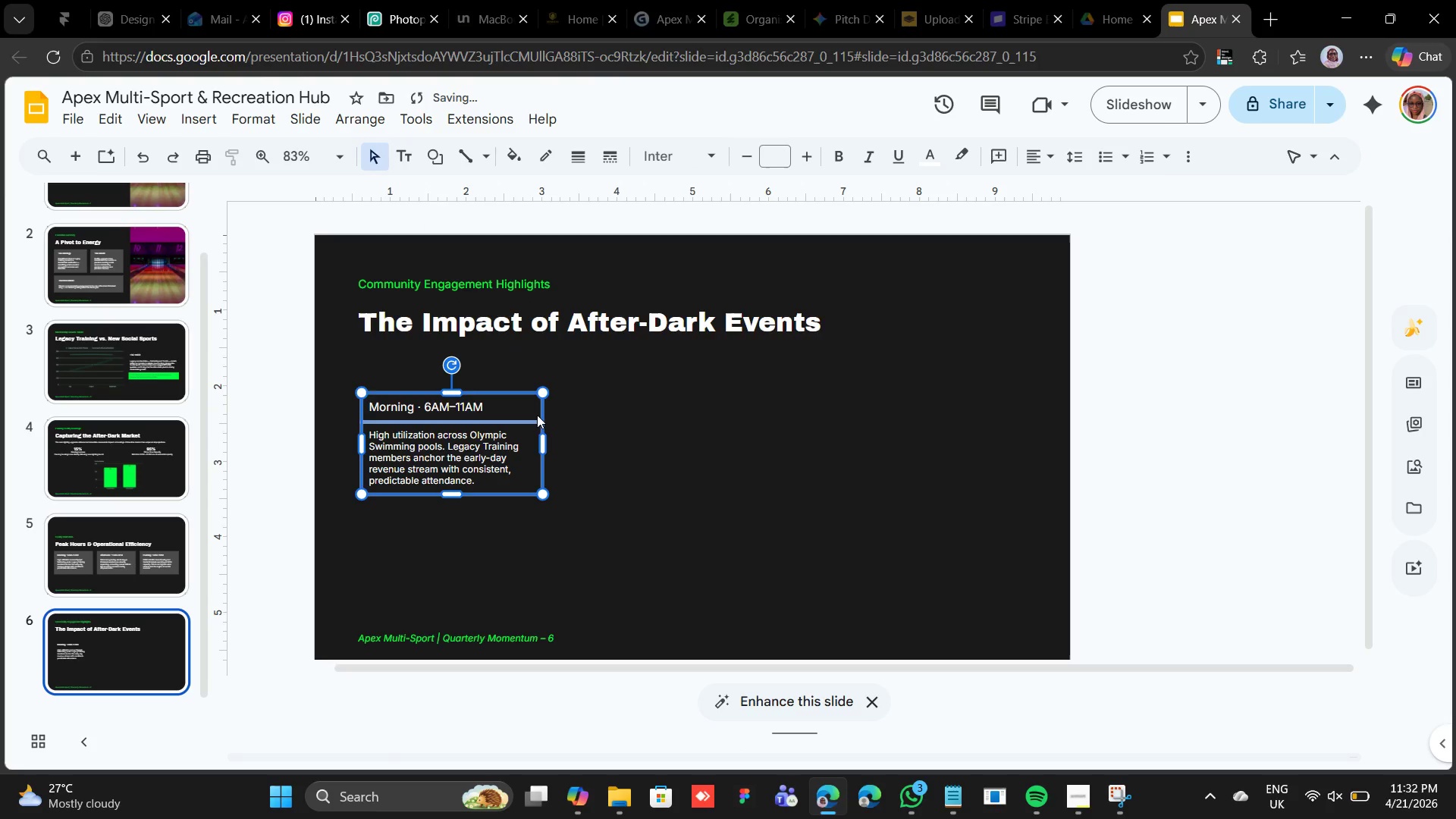 
key(Shift+ArrowUp)
 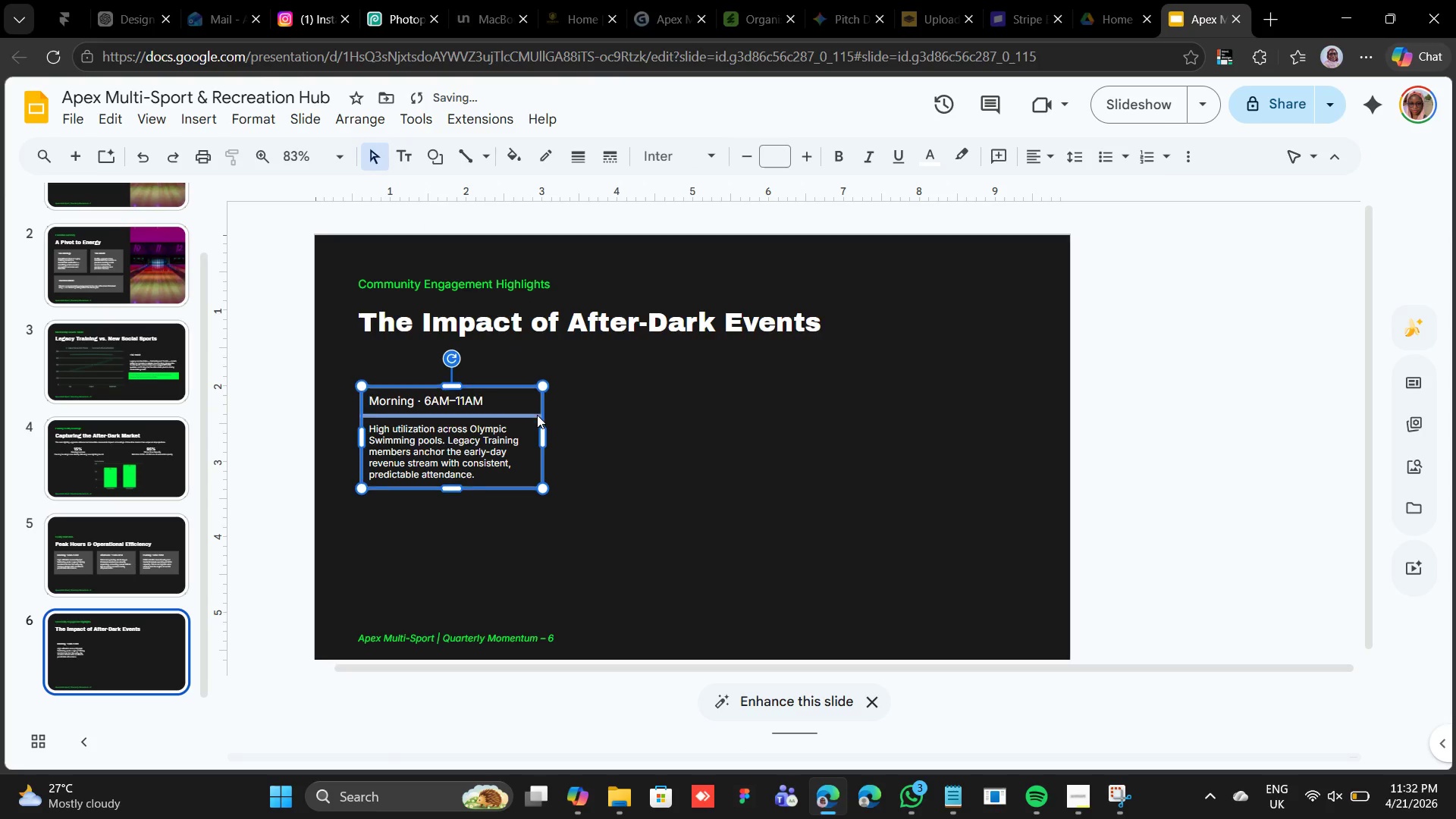 
key(Shift+ArrowUp)
 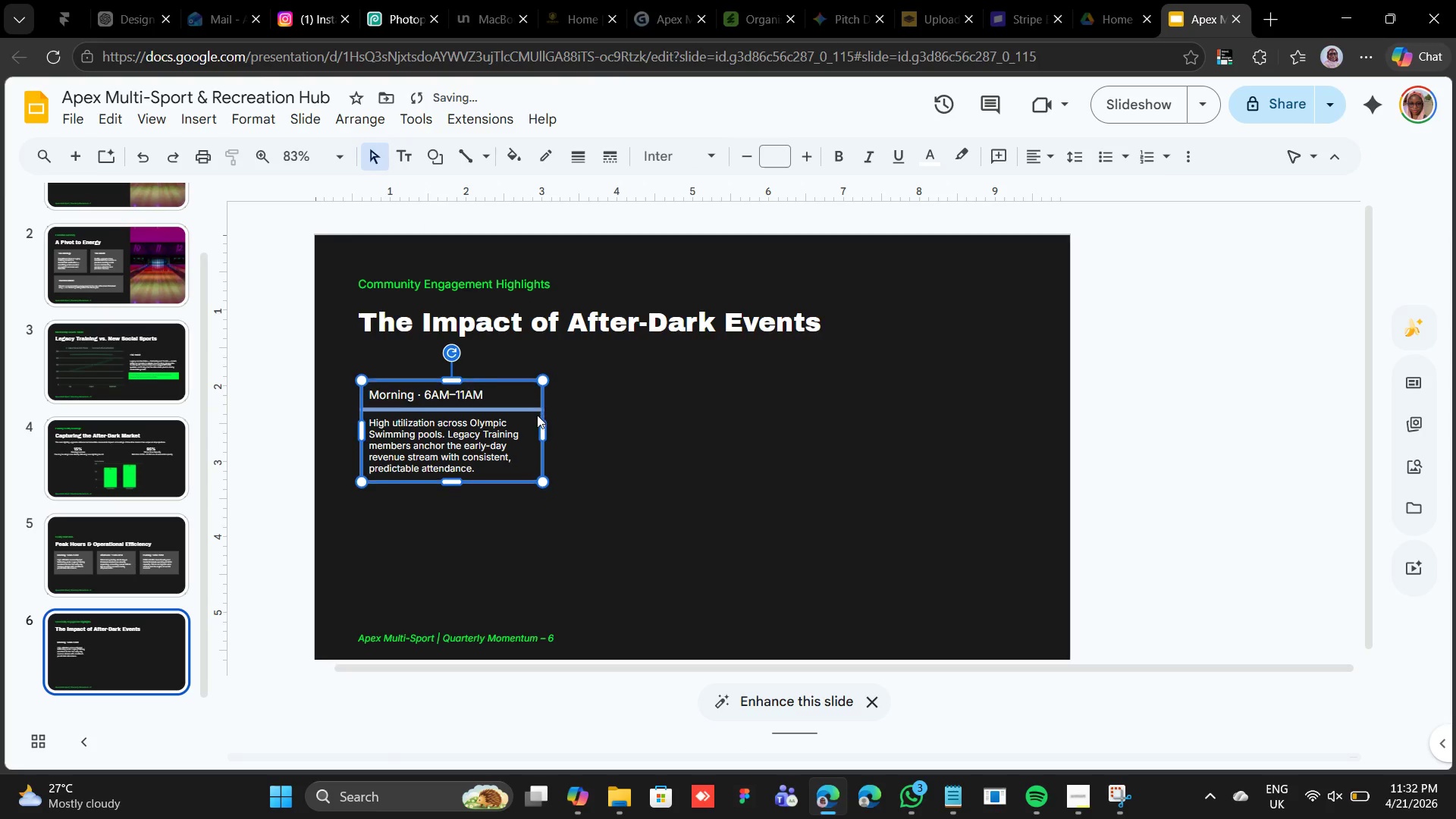 
key(Shift+ArrowUp)
 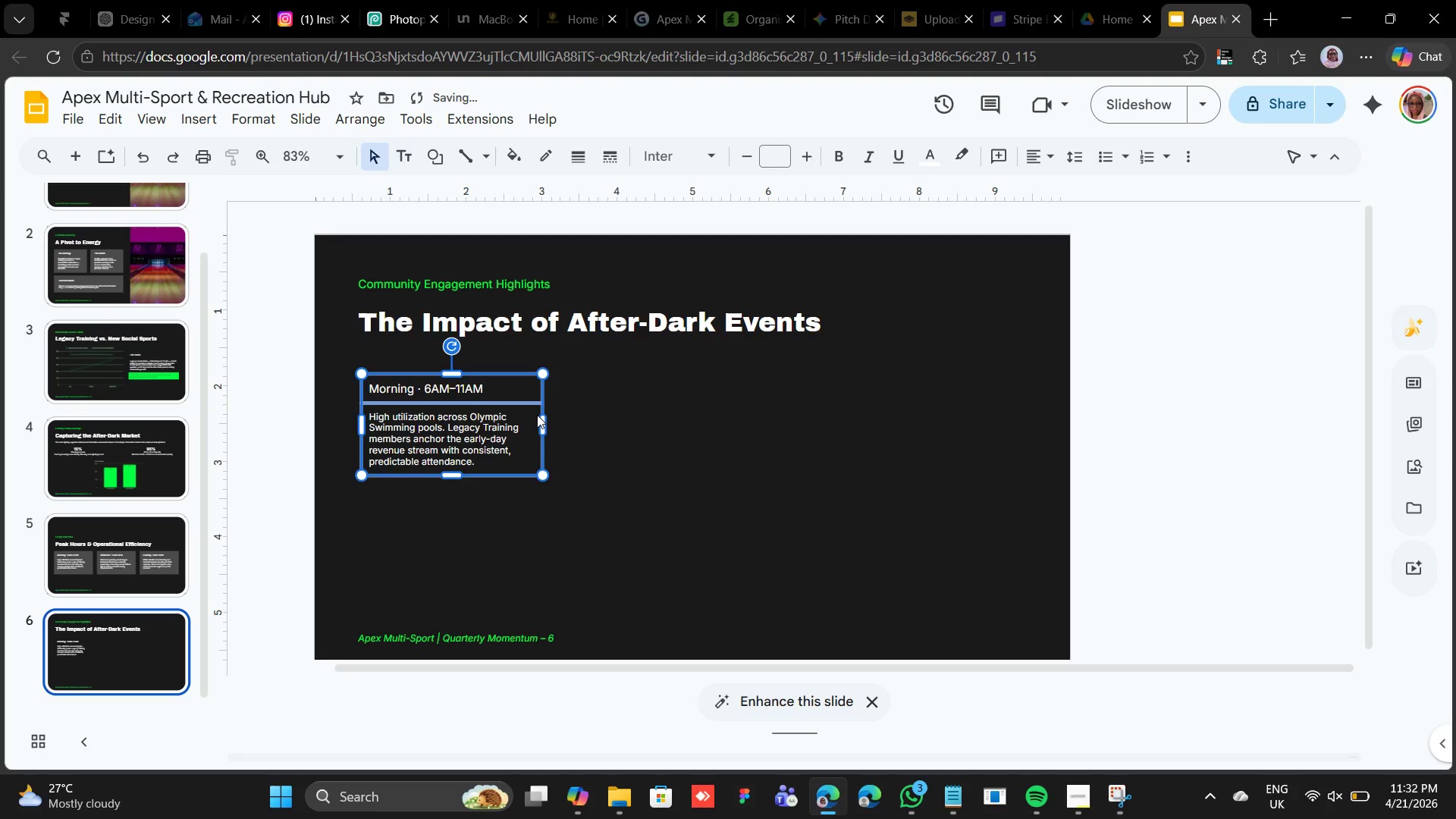 
key(Shift+ArrowUp)
 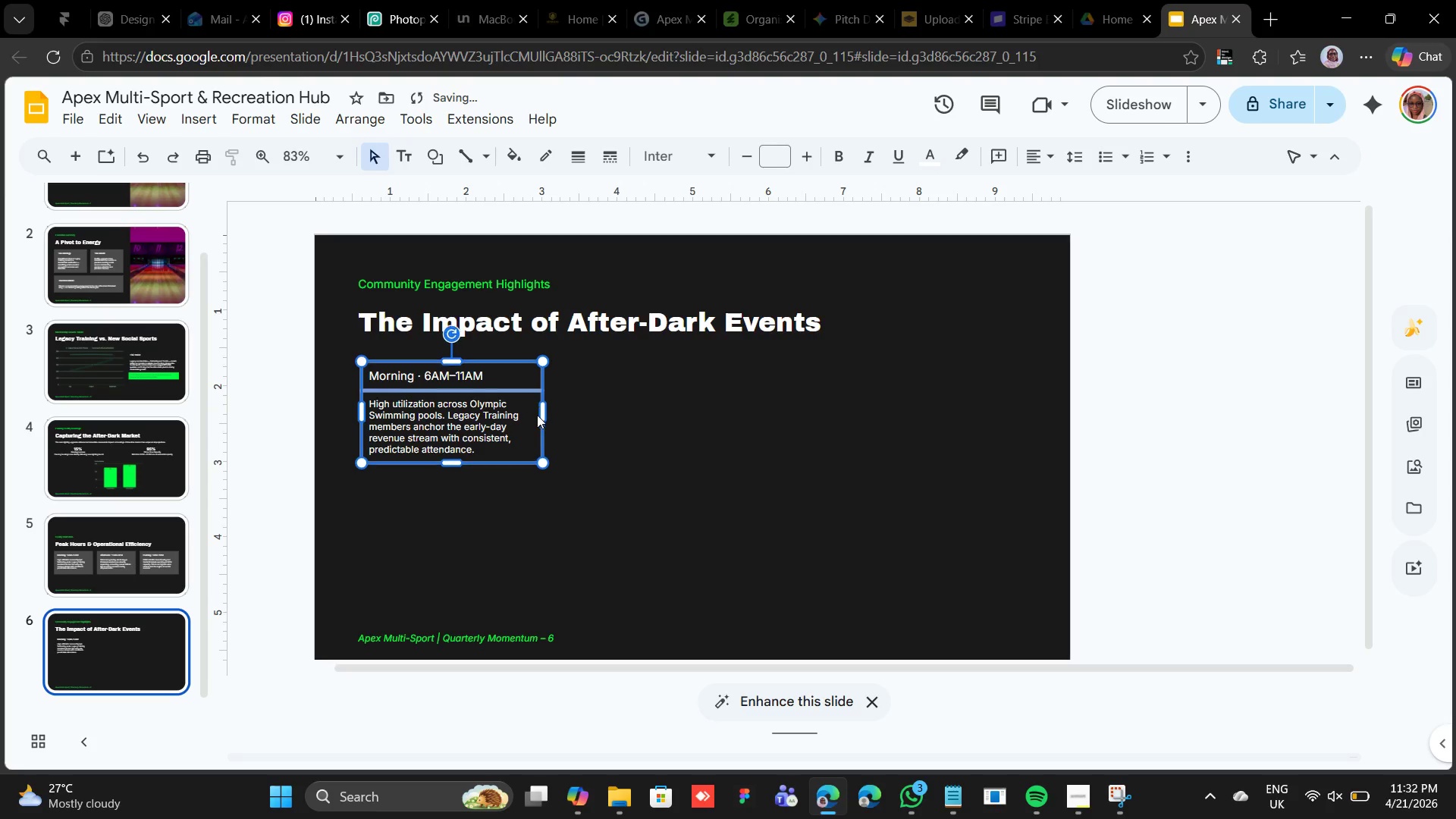 
key(Shift+ArrowUp)
 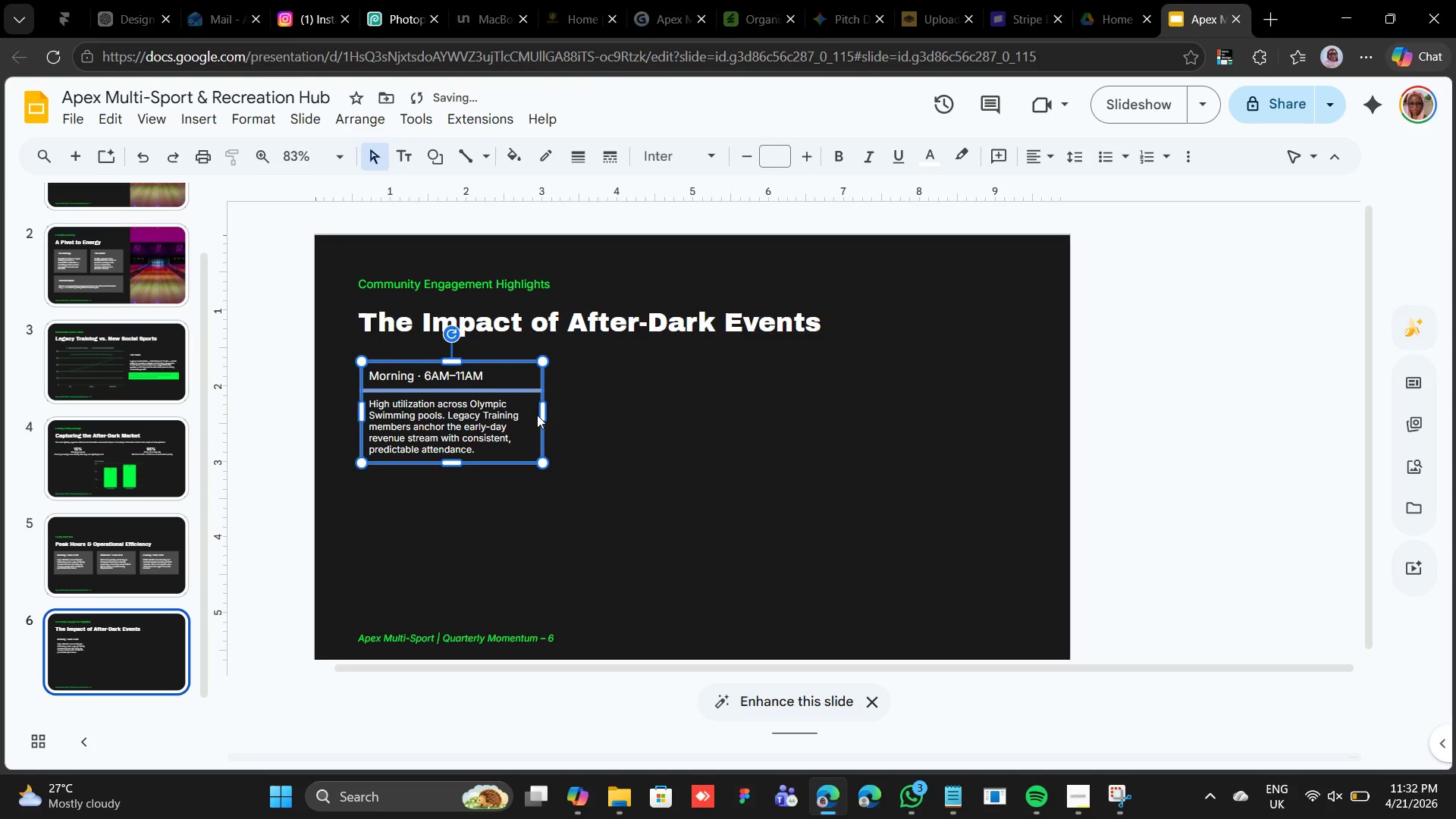 
key(Shift+ArrowUp)
 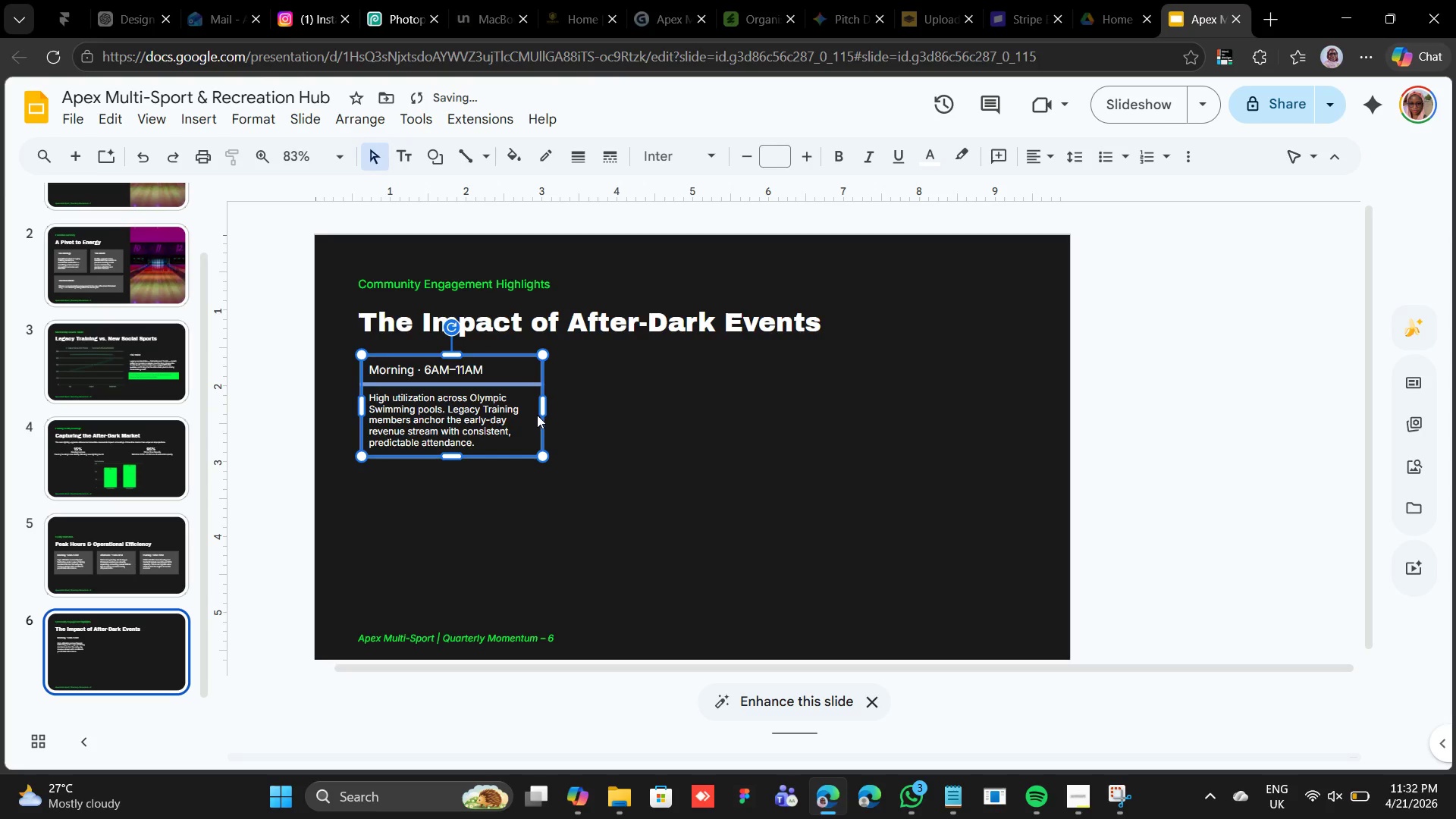 
key(Shift+ArrowUp)
 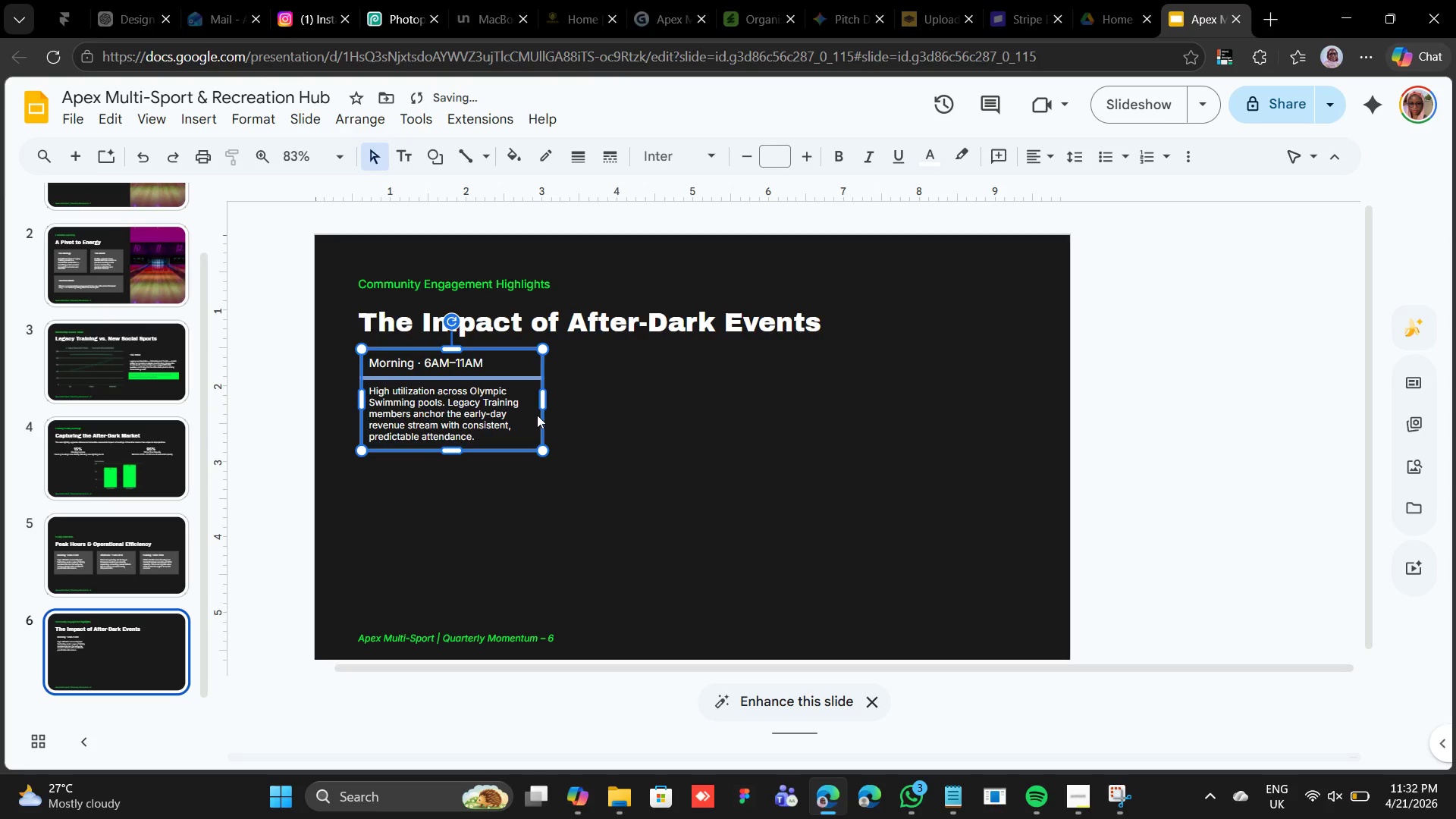 
key(Shift+ArrowDown)
 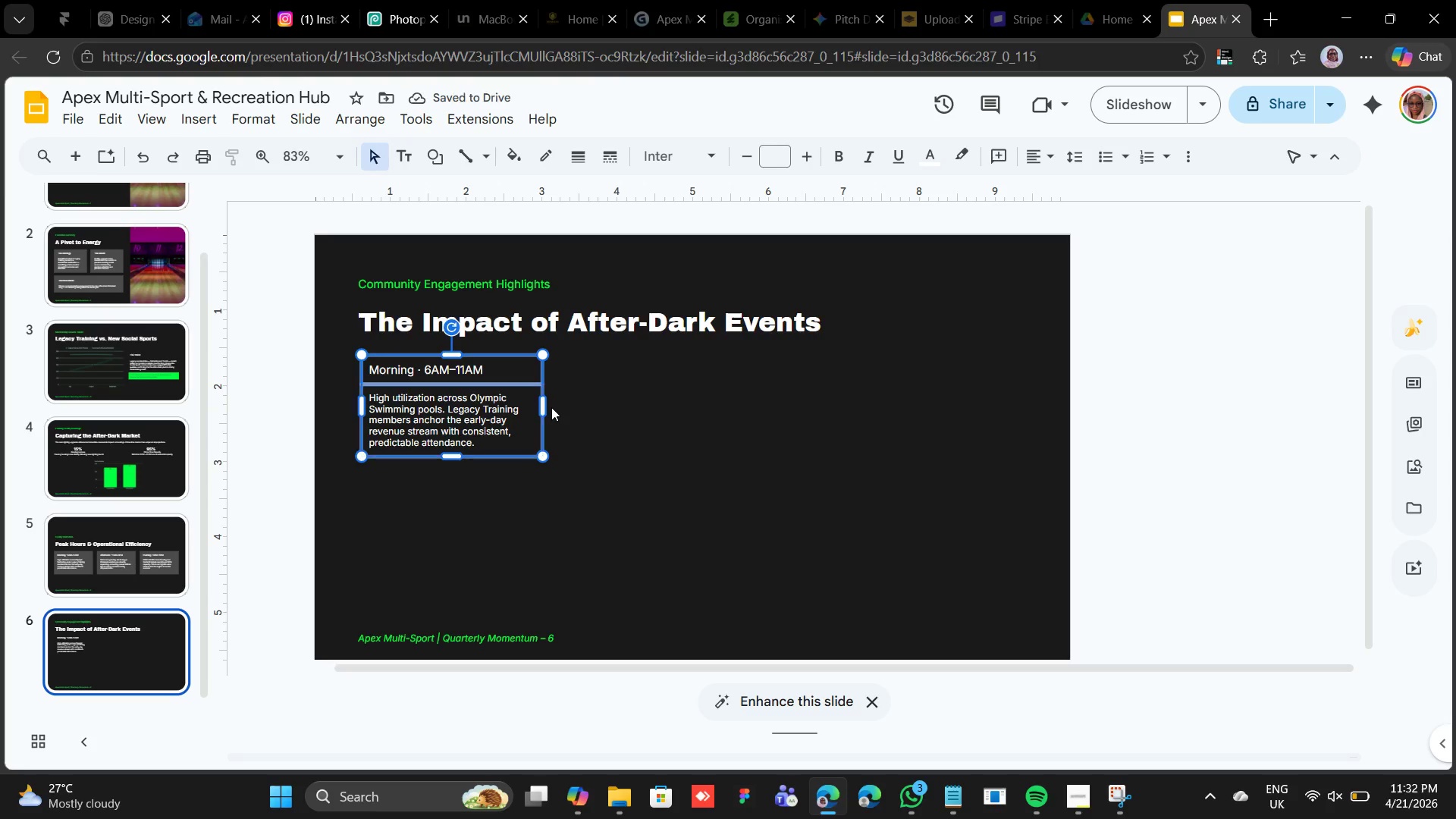 
left_click_drag(start_coordinate=[546, 406], to_coordinate=[1032, 388])
 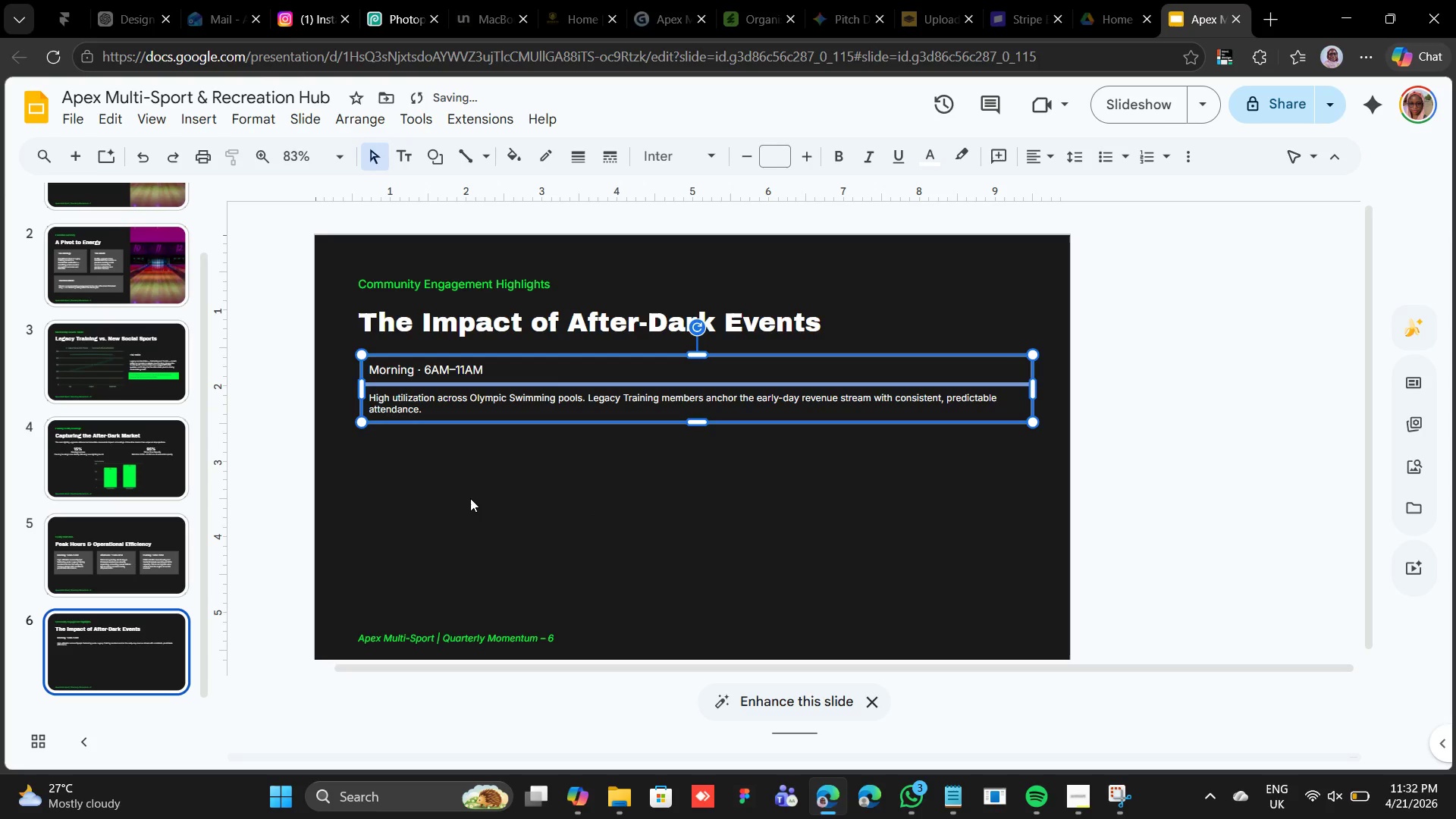 
left_click([470, 497])
 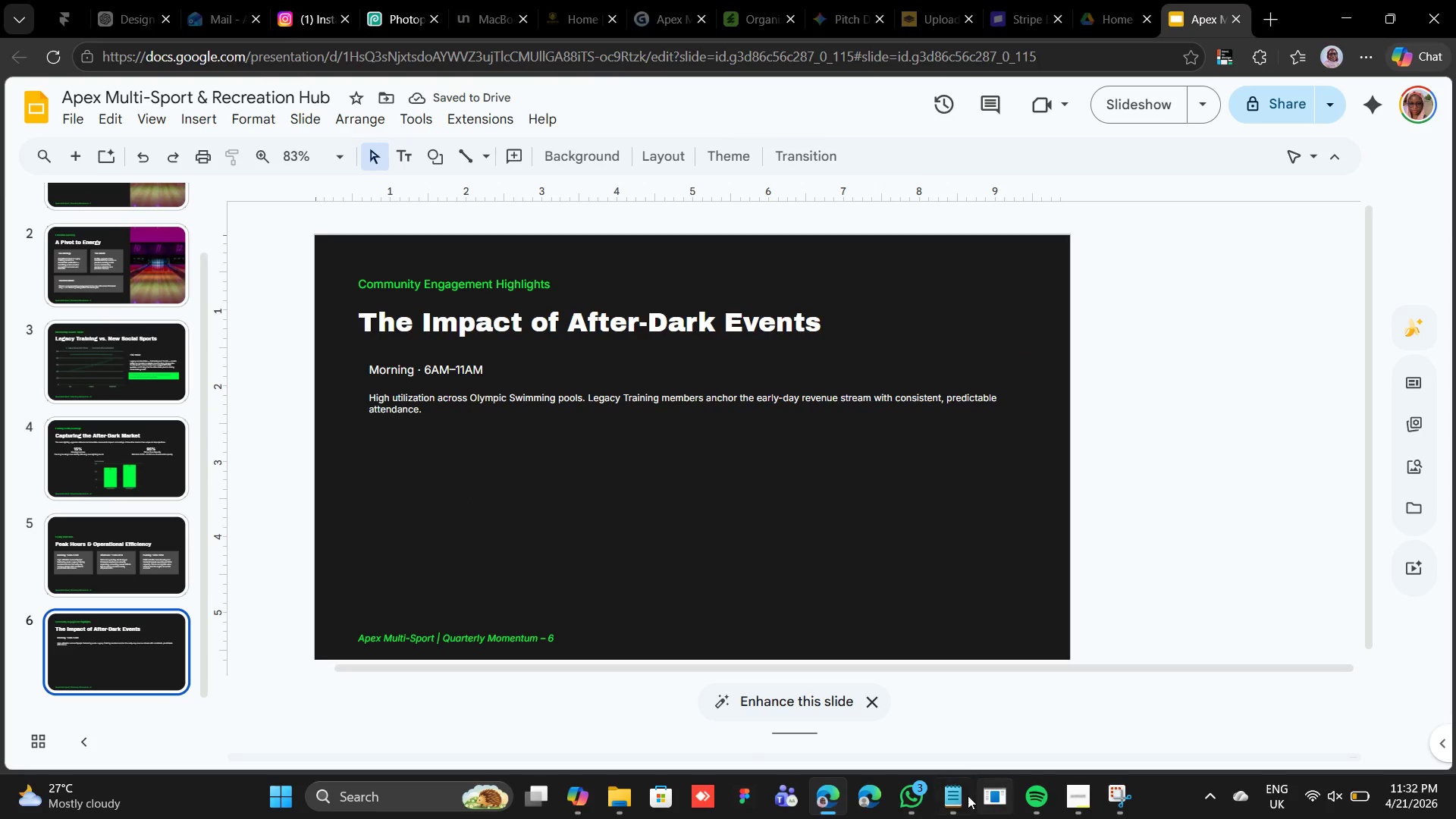 
left_click([966, 797])
 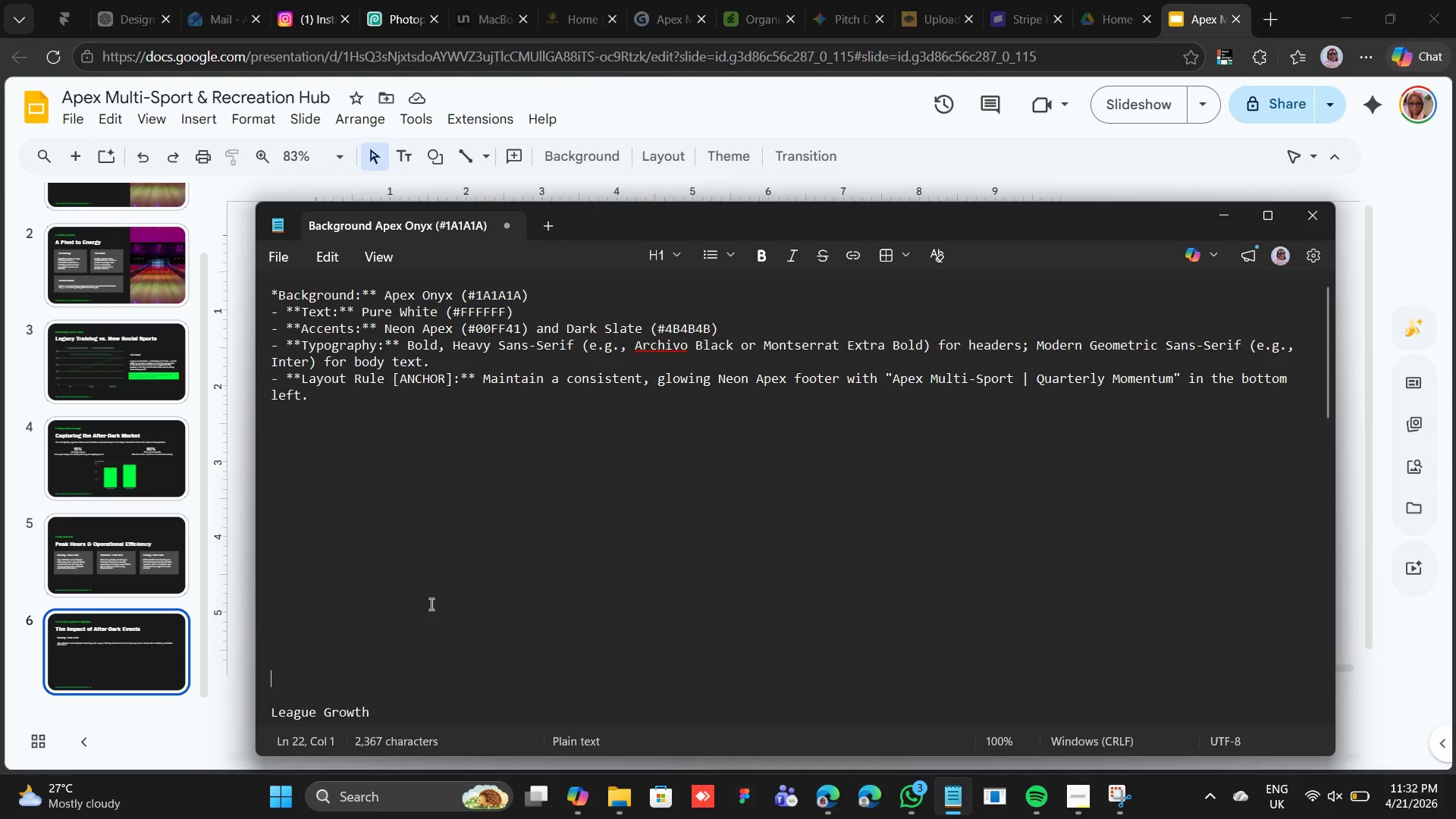 
hold_key(key=Backspace, duration=0.69)
 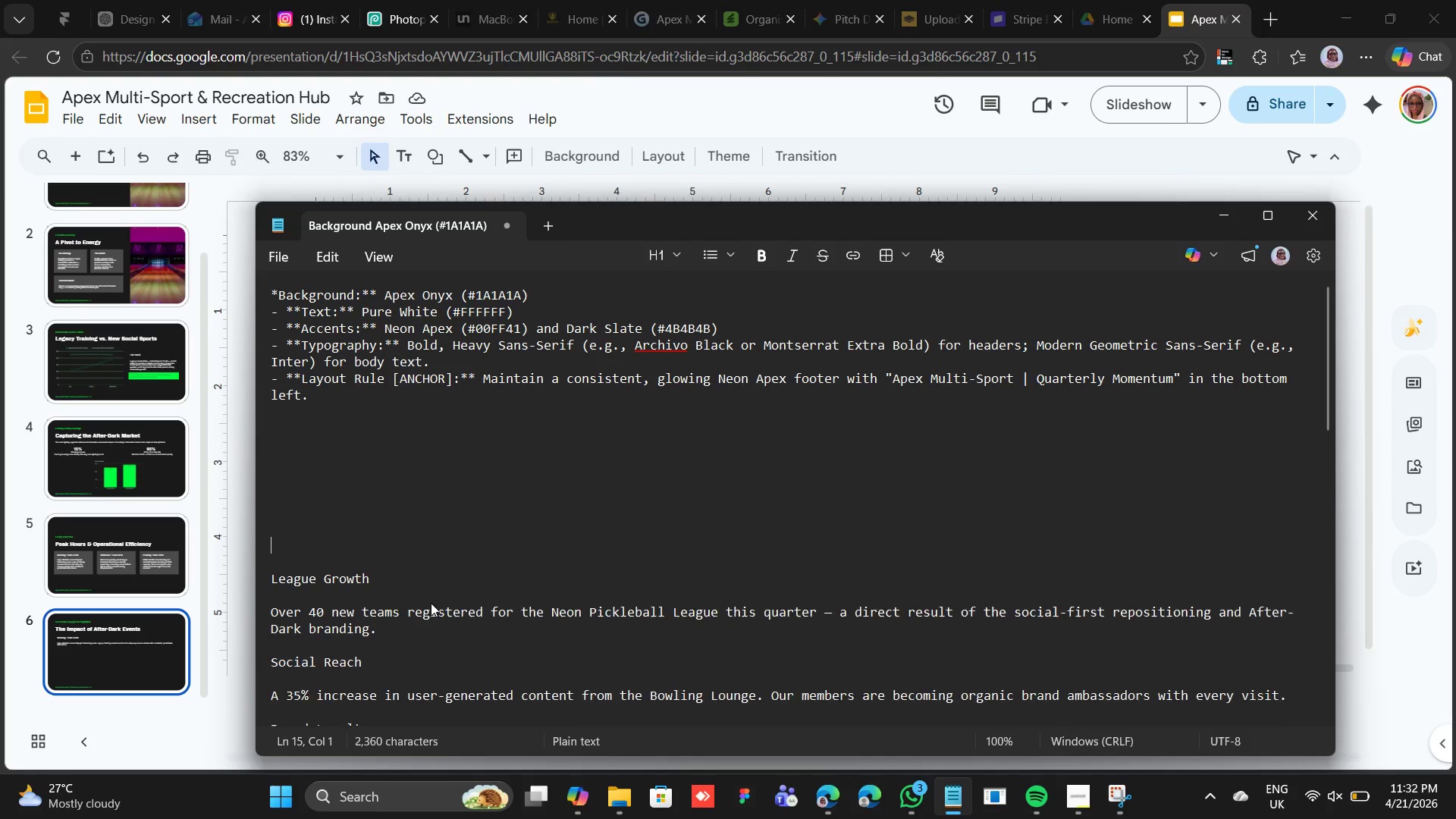 
key(Backspace)
 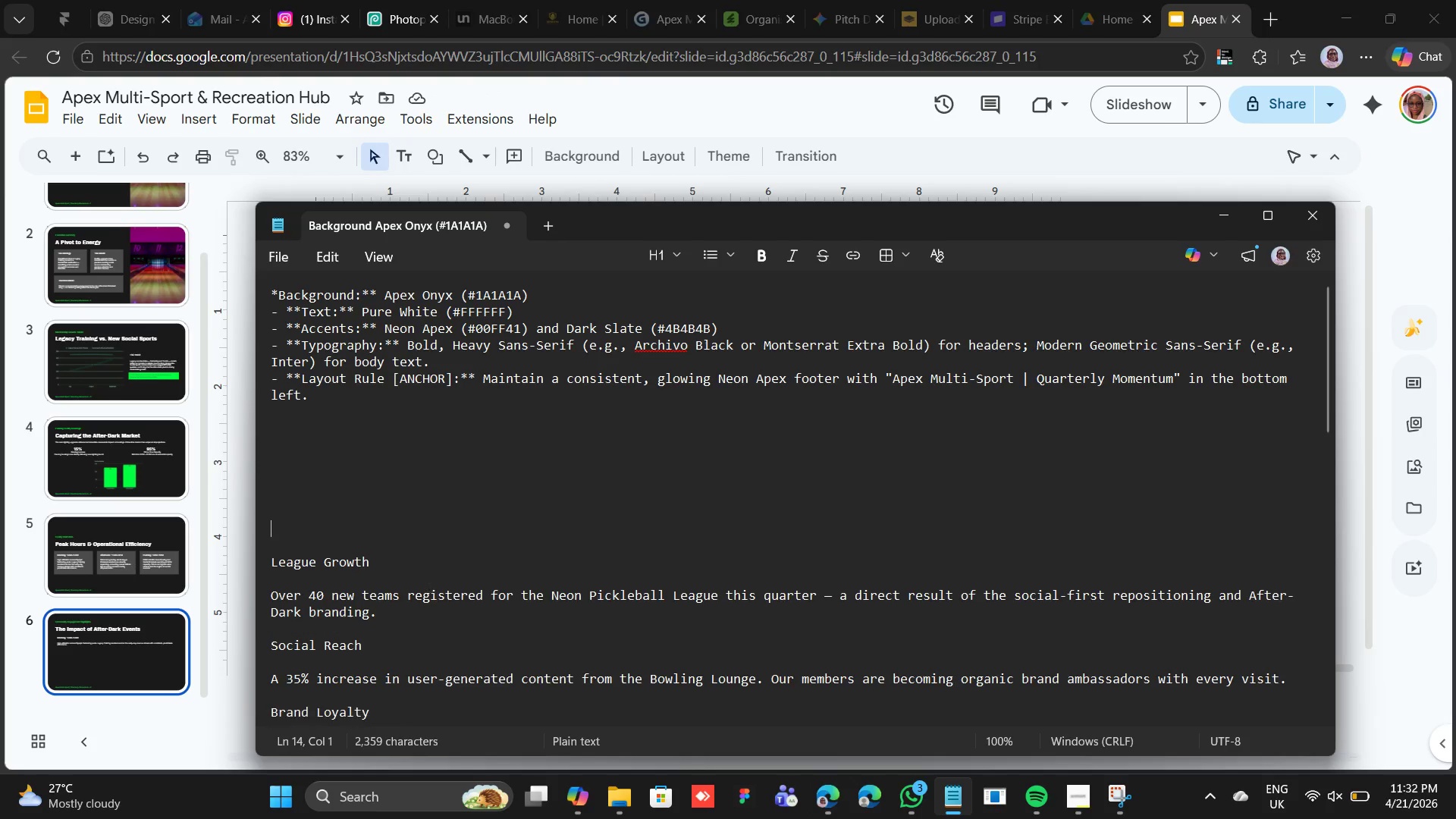 
key(Backspace)
 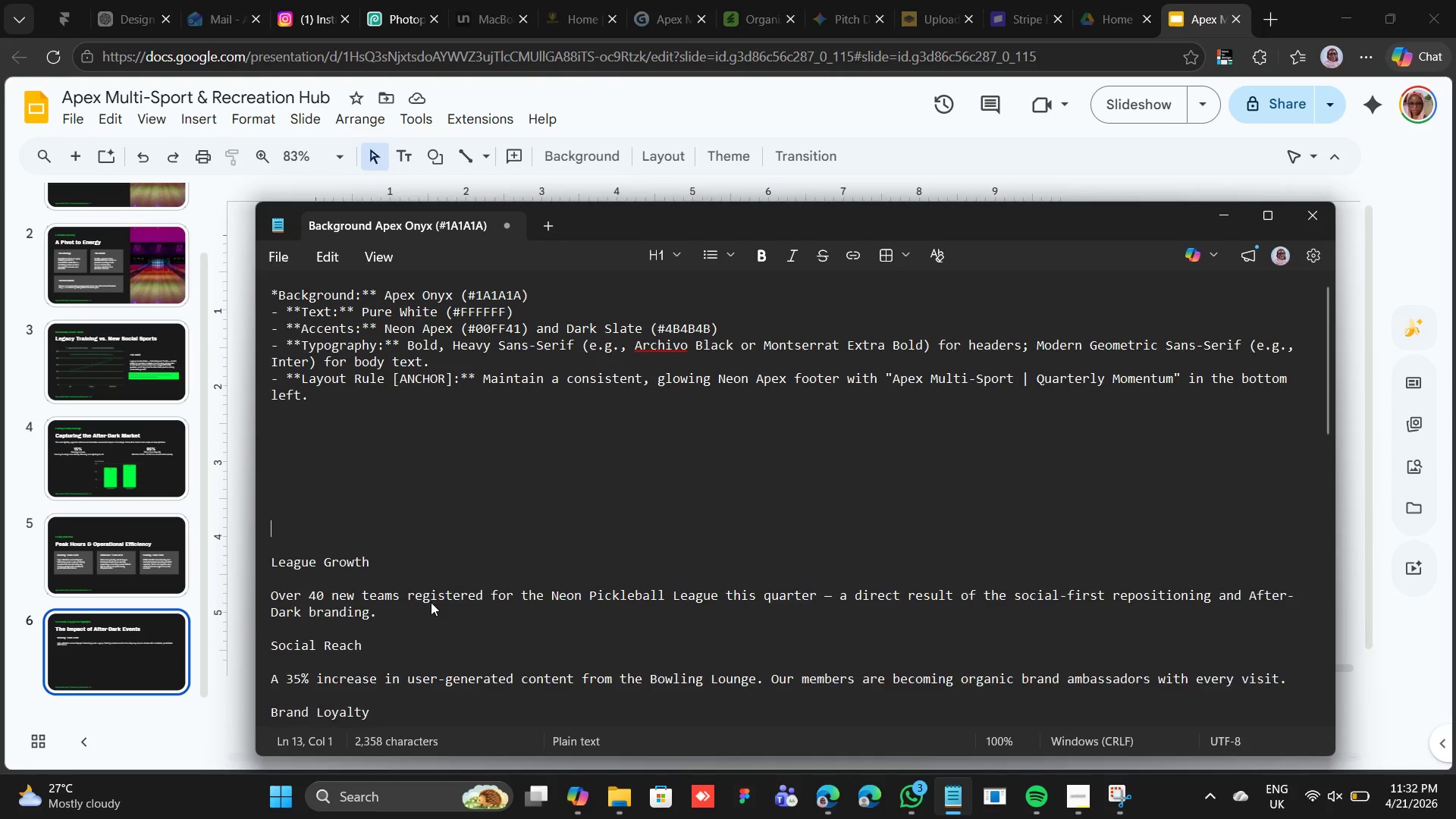 
key(Backspace)
 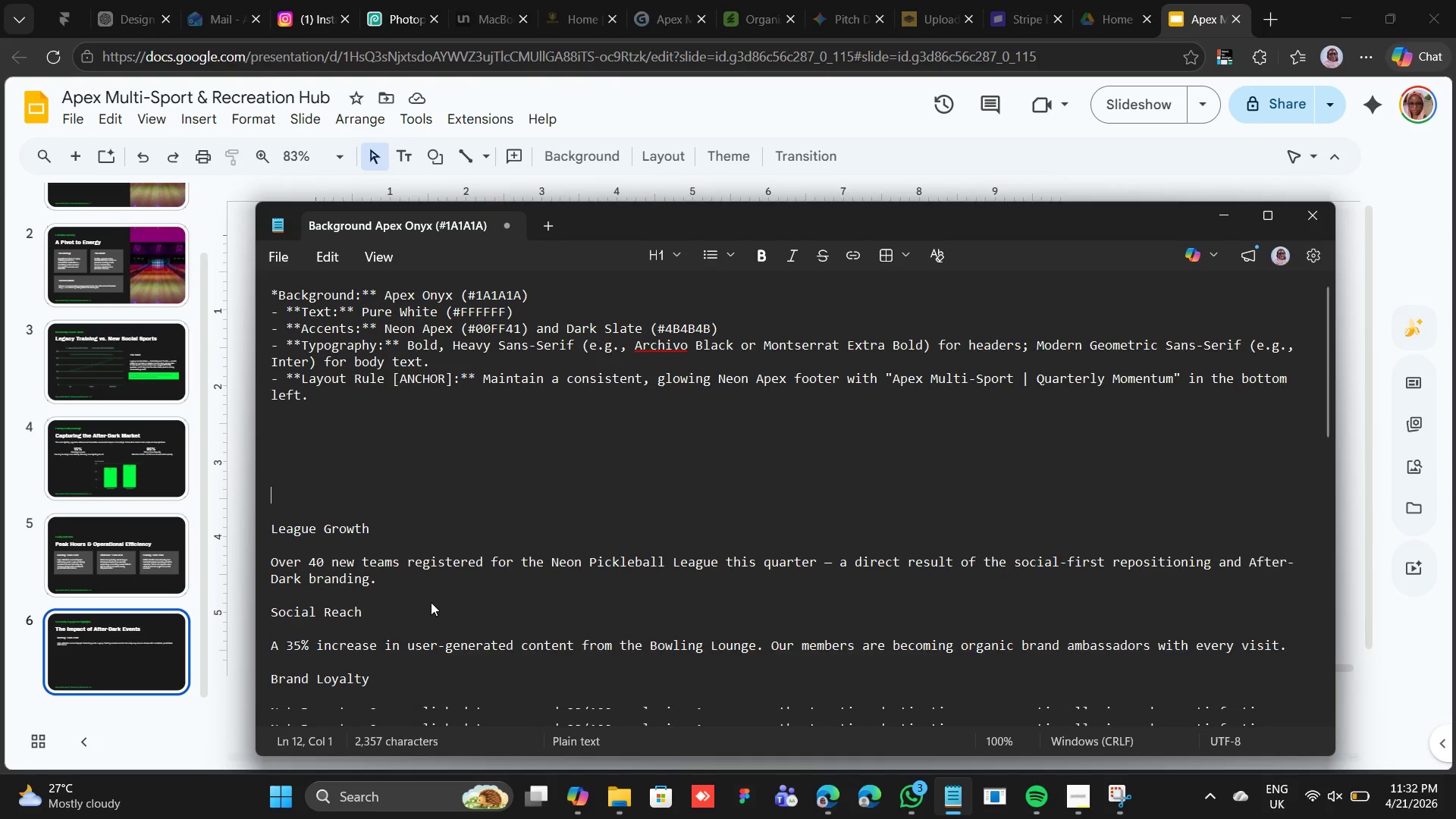 
key(Backspace)
 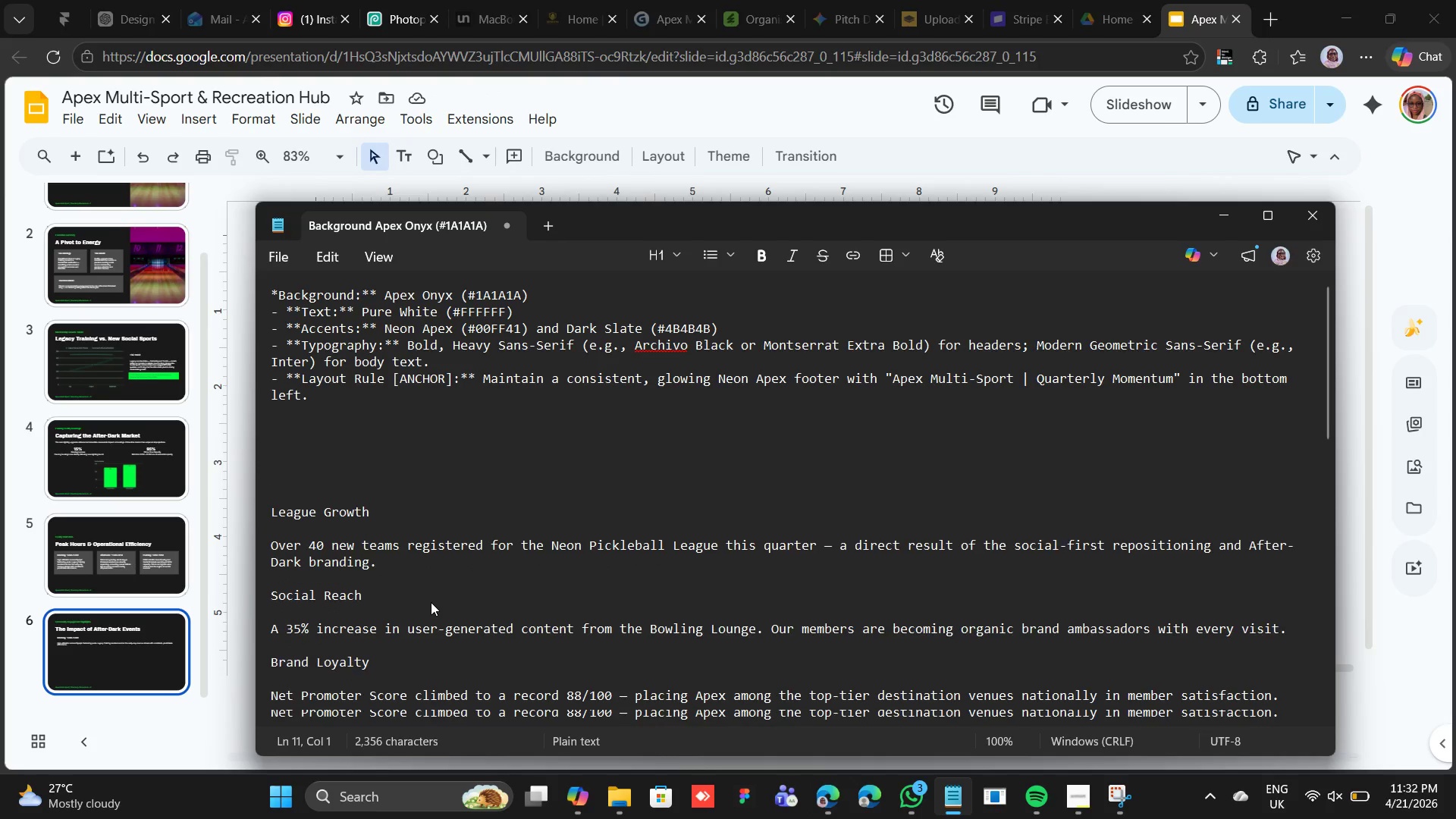 
hold_key(key=Backspace, duration=0.33)
 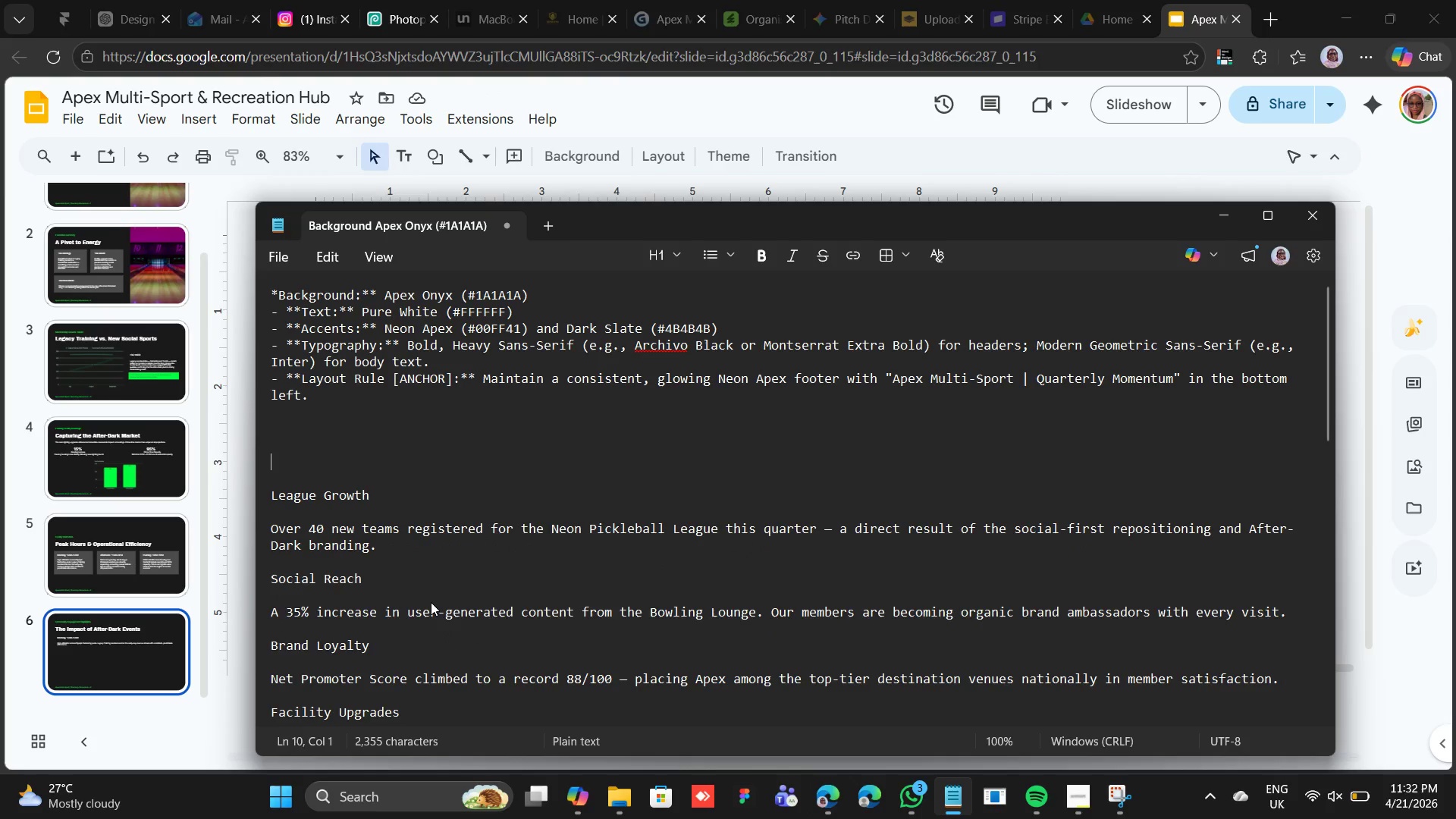 
key(Backspace)
 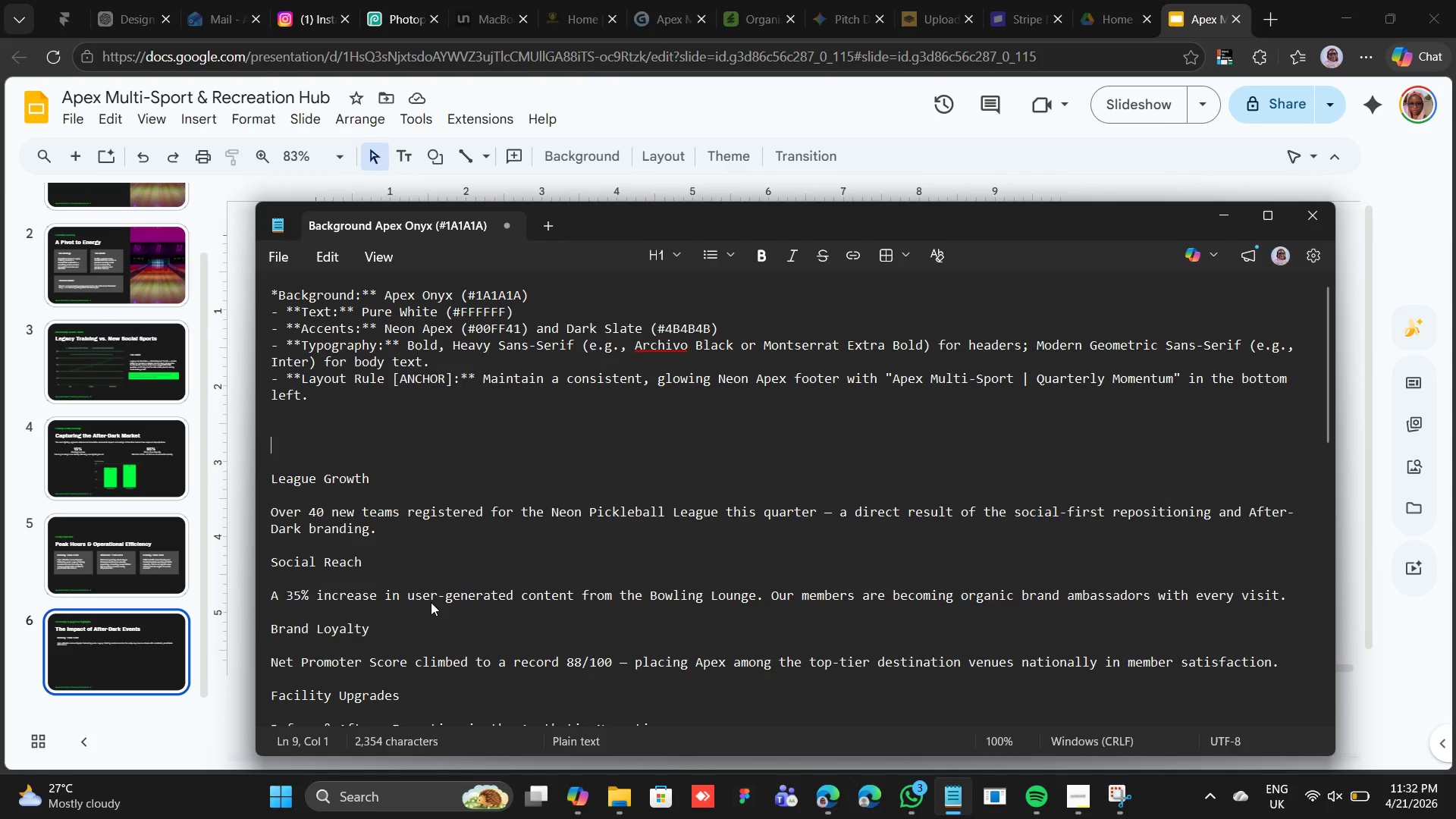 
key(Backspace)
 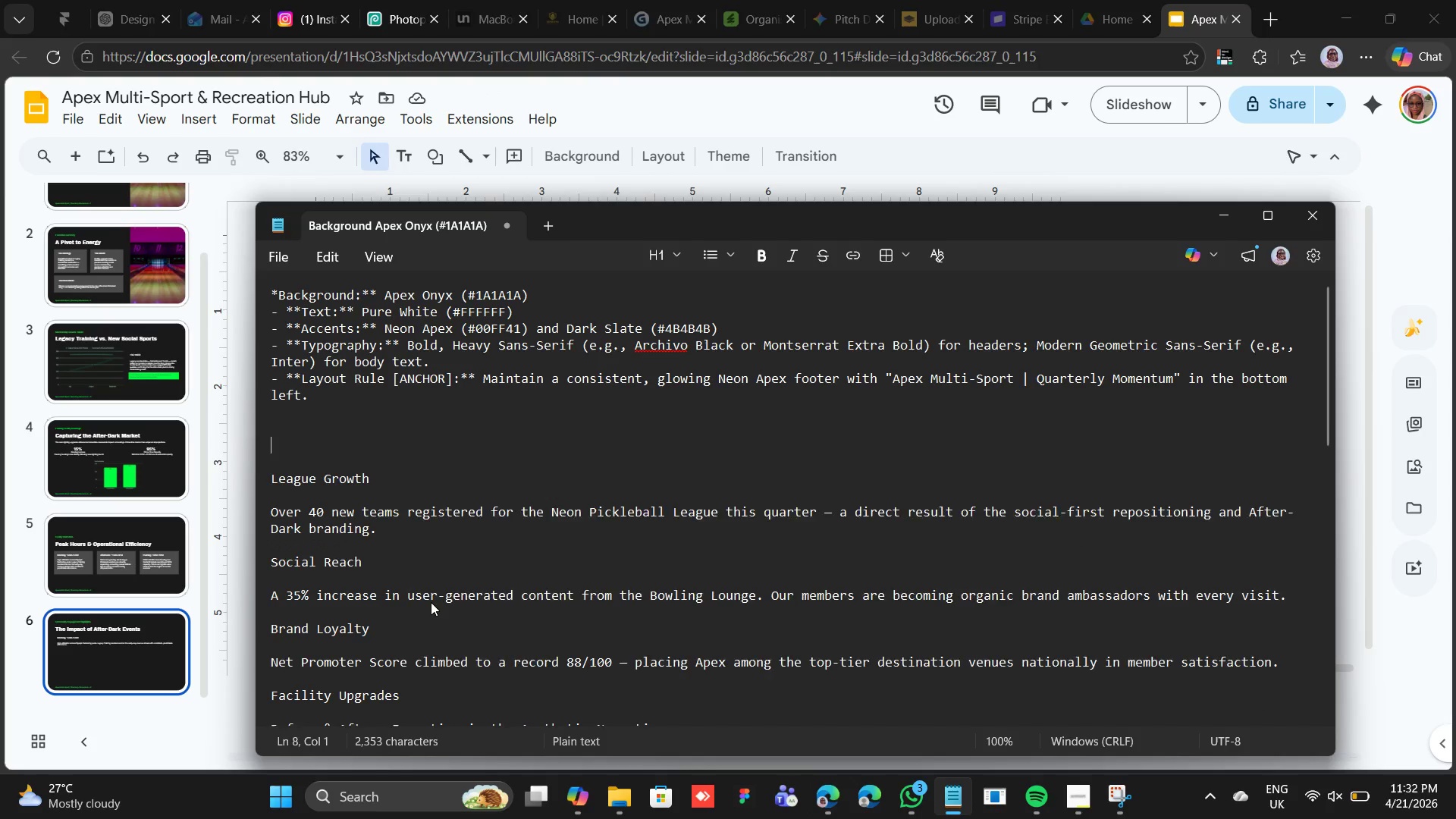 
key(Backspace)
 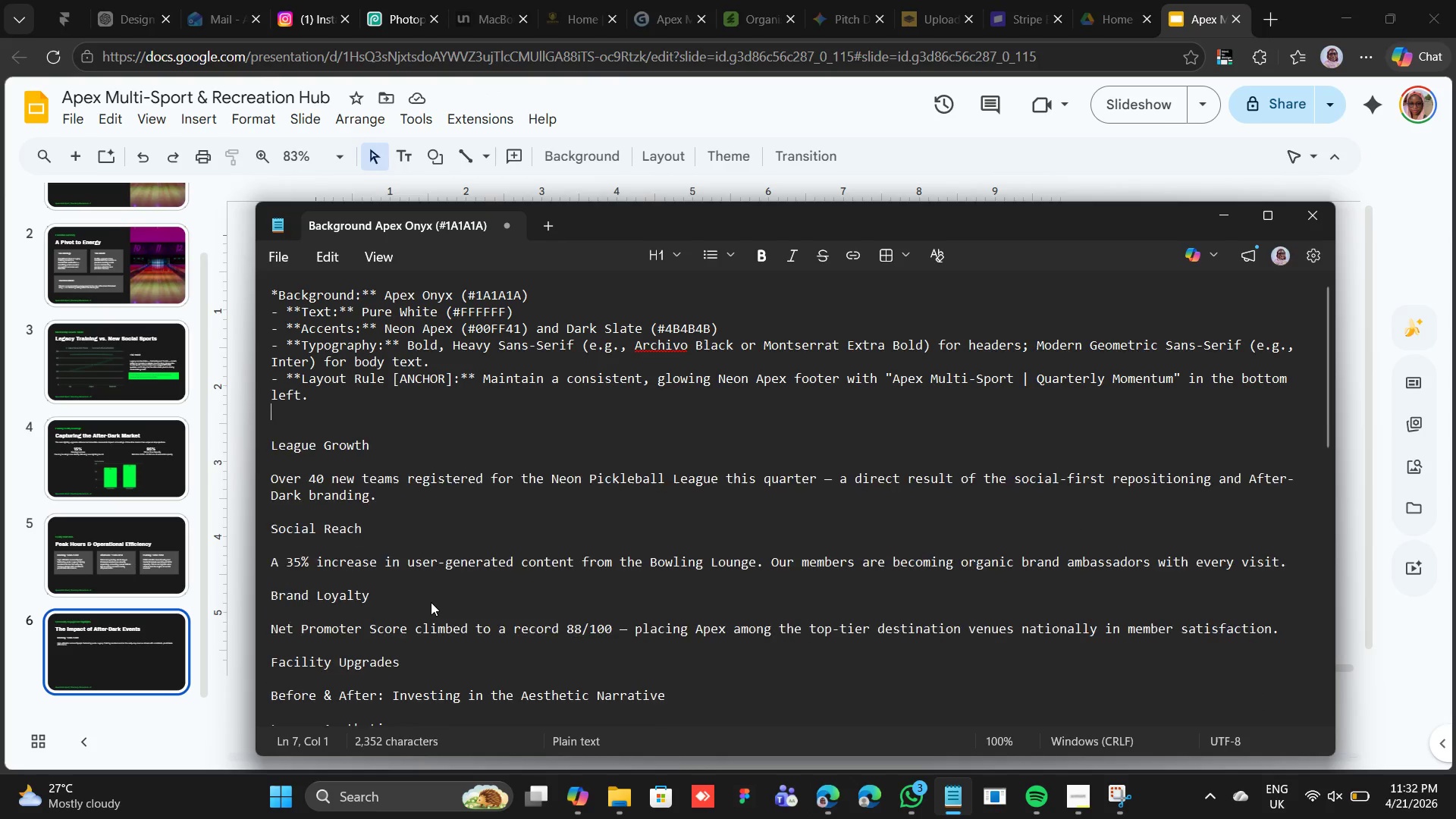 
key(Backspace)
 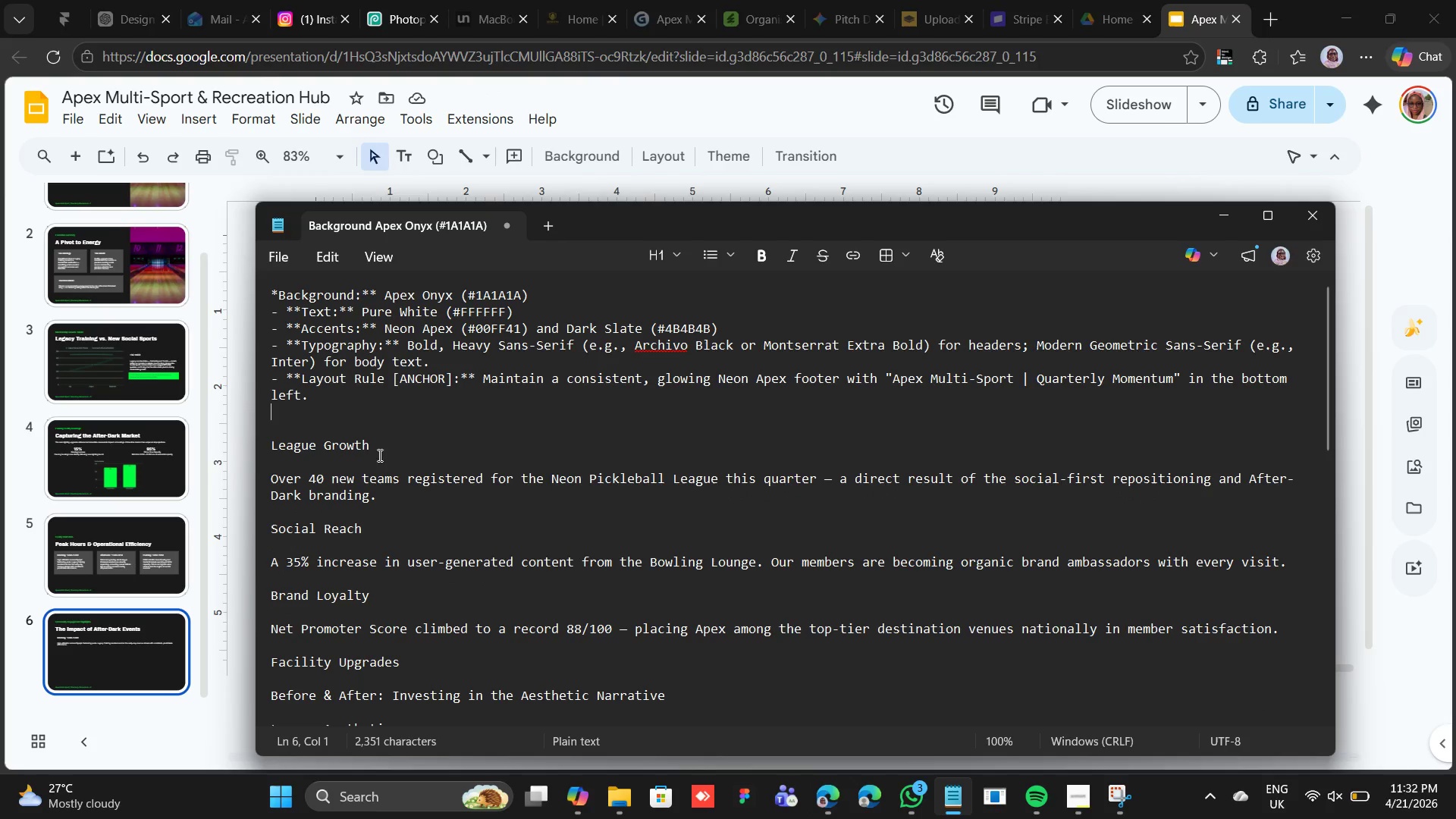 
left_click_drag(start_coordinate=[382, 448], to_coordinate=[273, 448])
 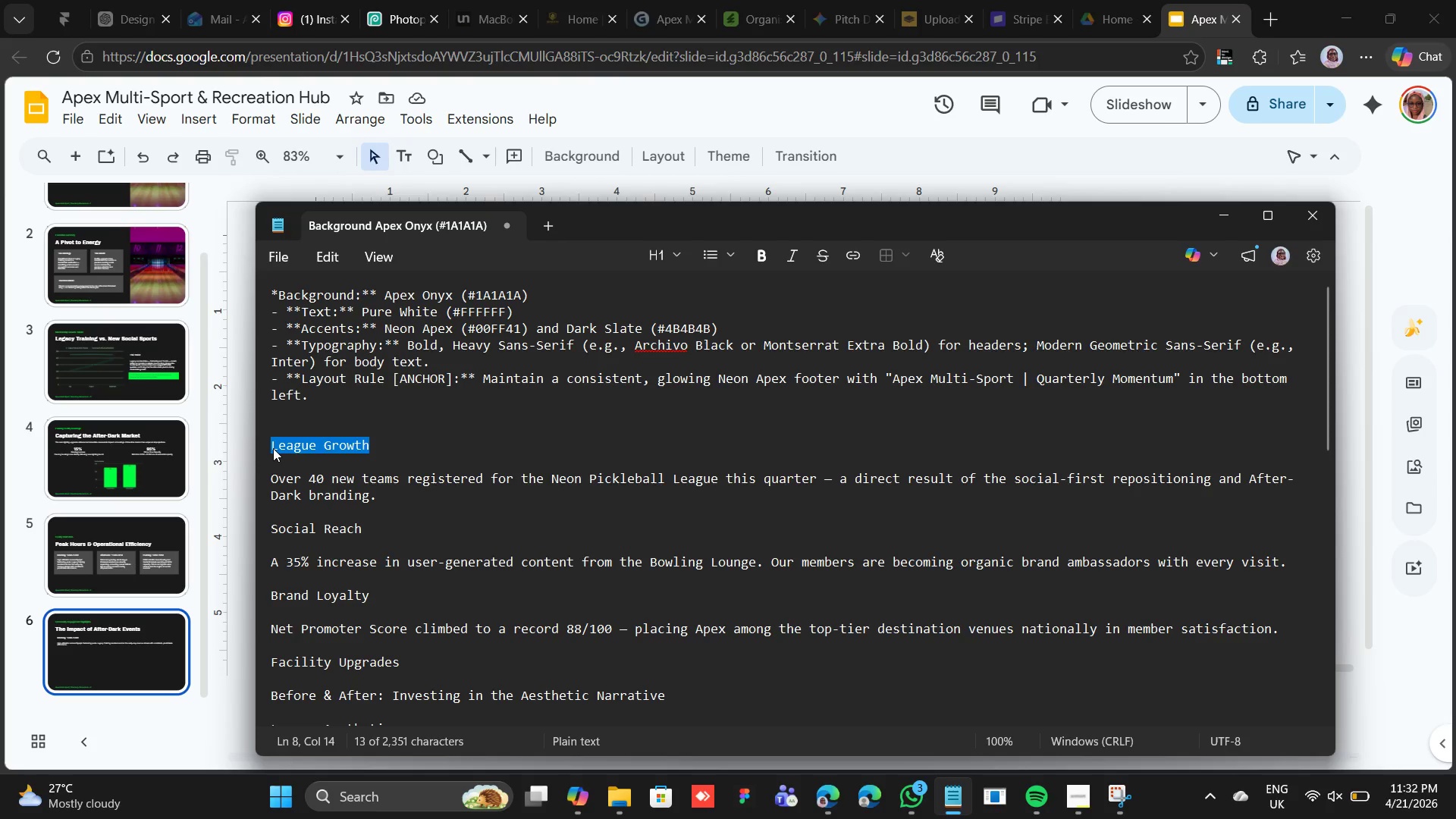 
right_click([273, 448])
 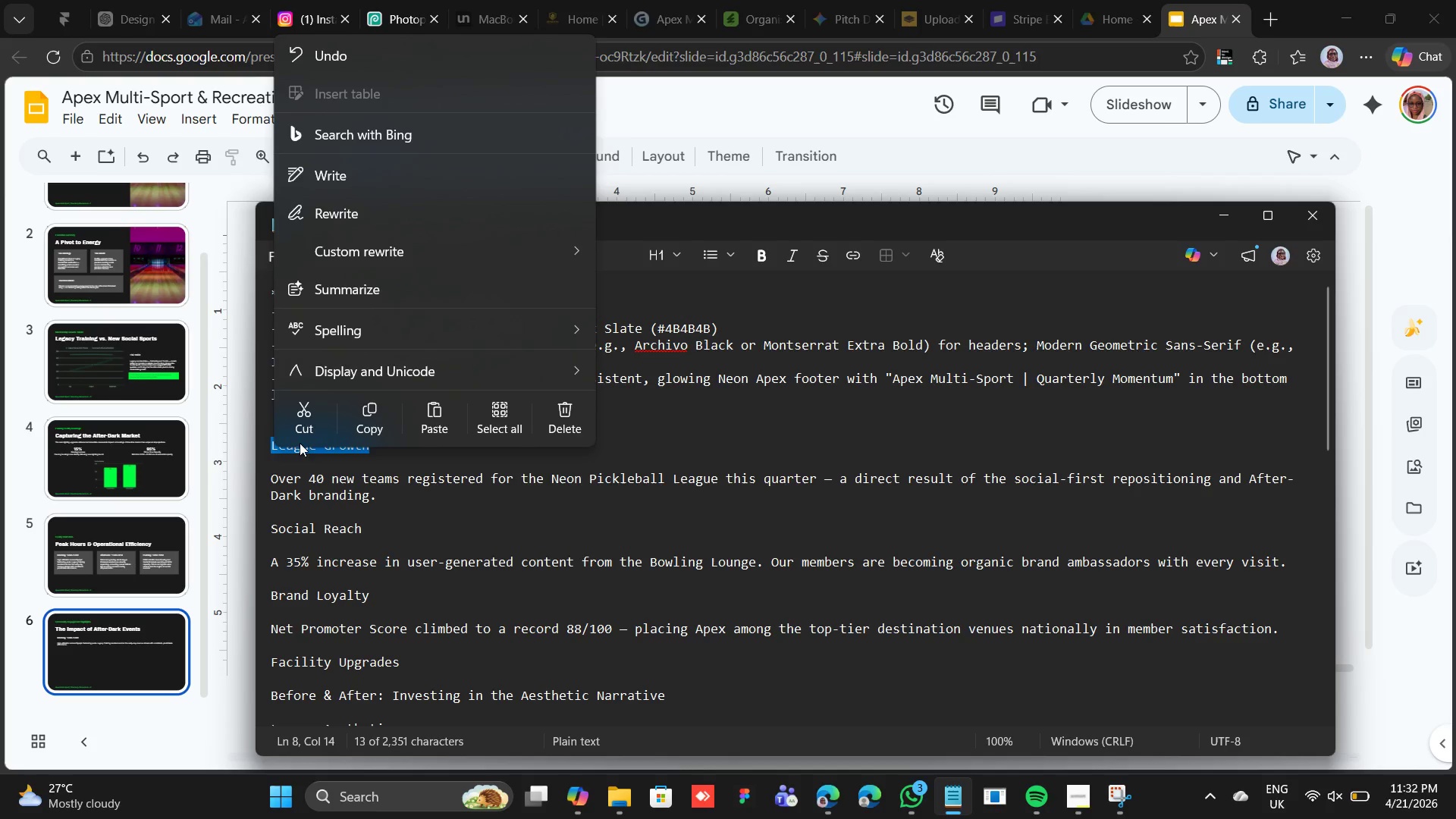 
left_click([311, 424])
 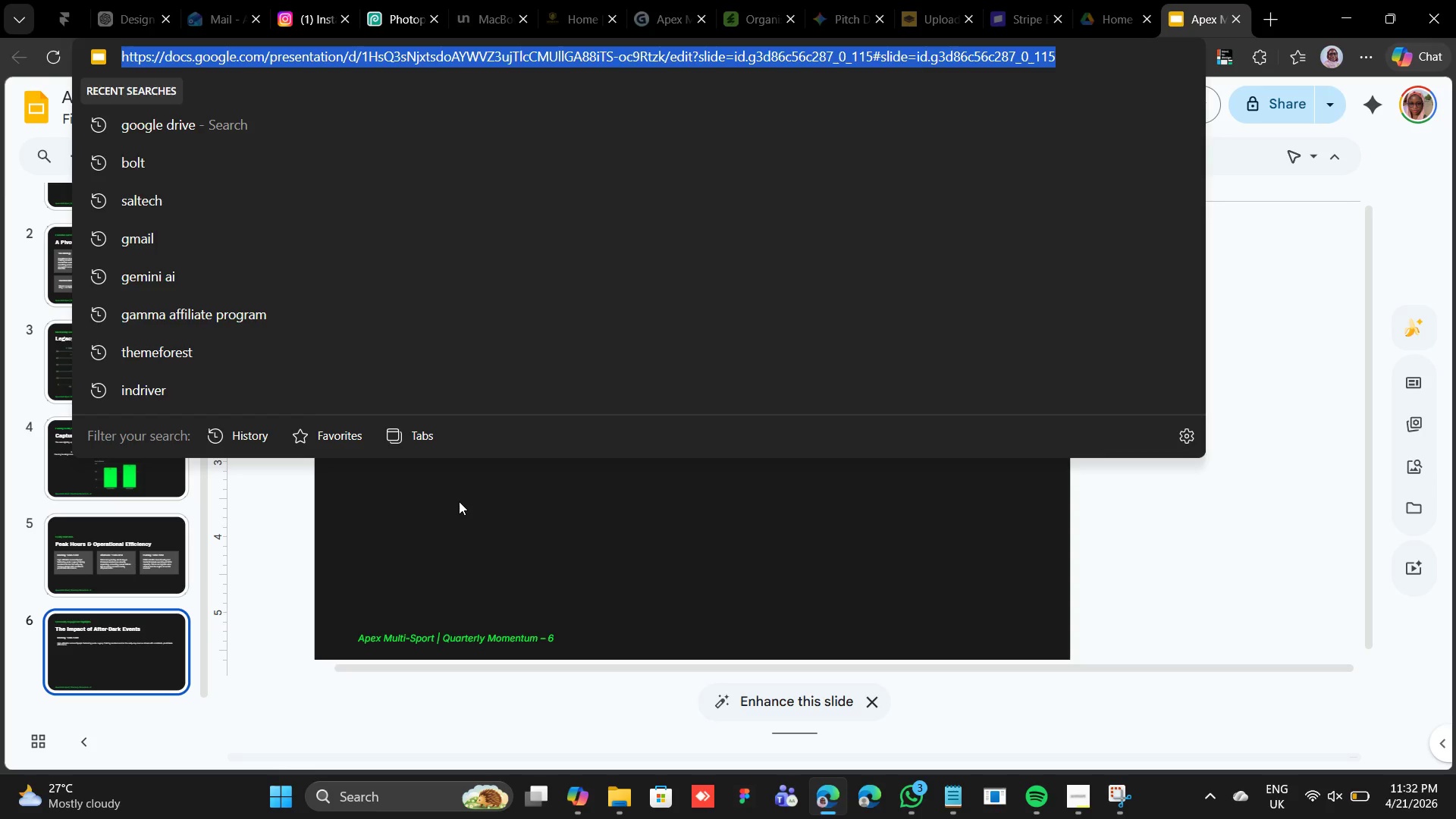 
double_click([438, 364])
 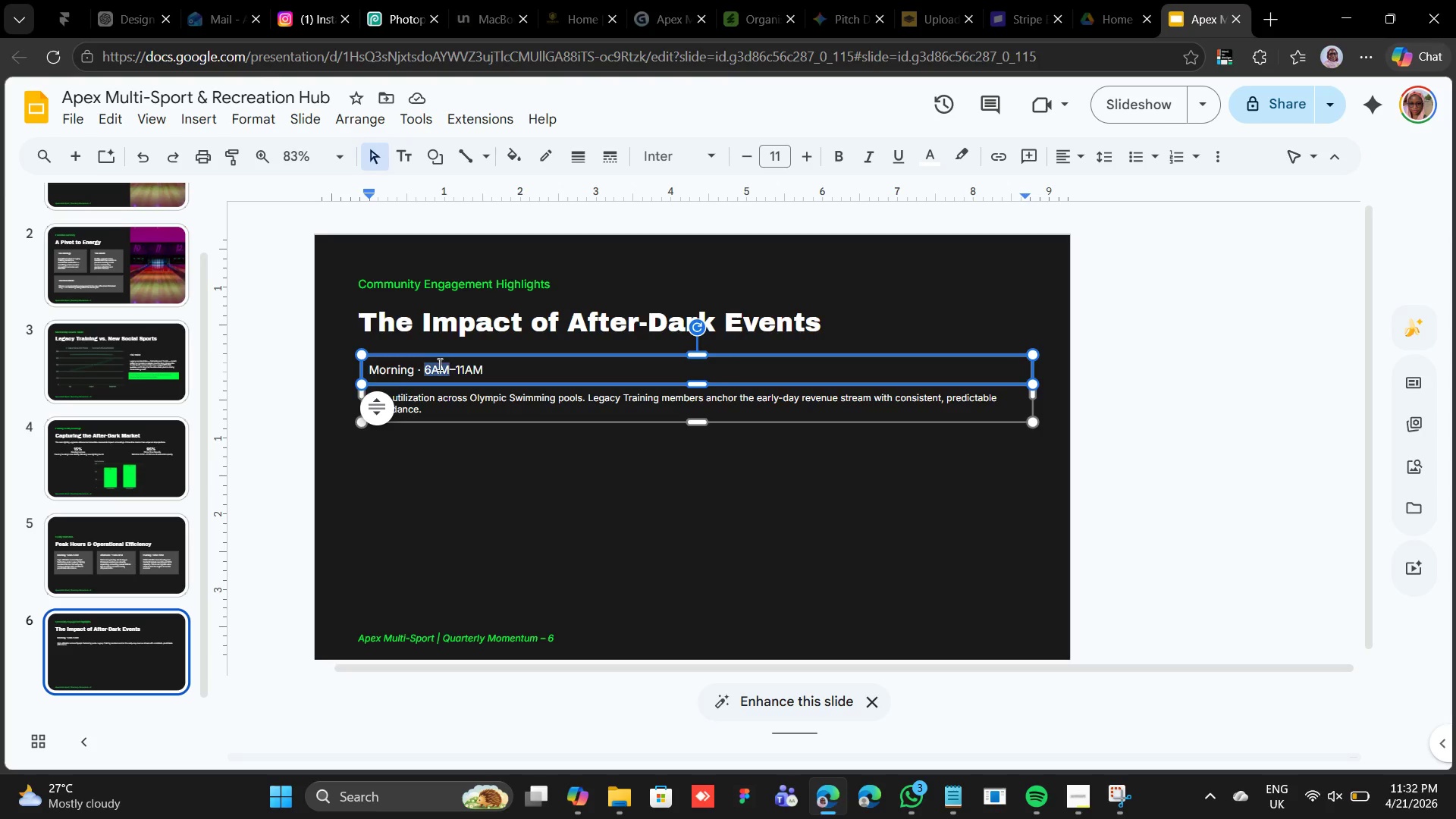 
triple_click([438, 364])
 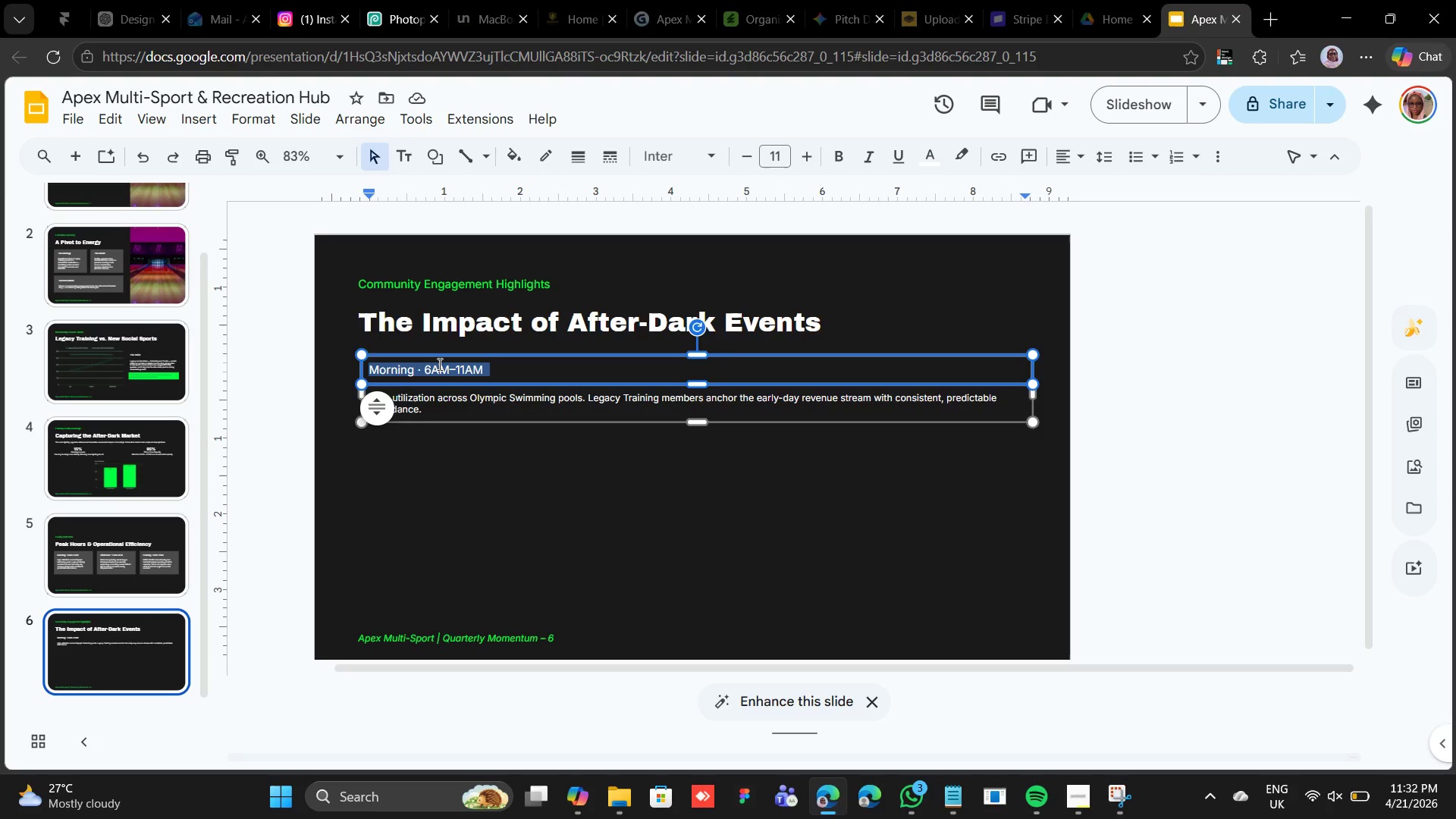 
right_click([438, 363])
 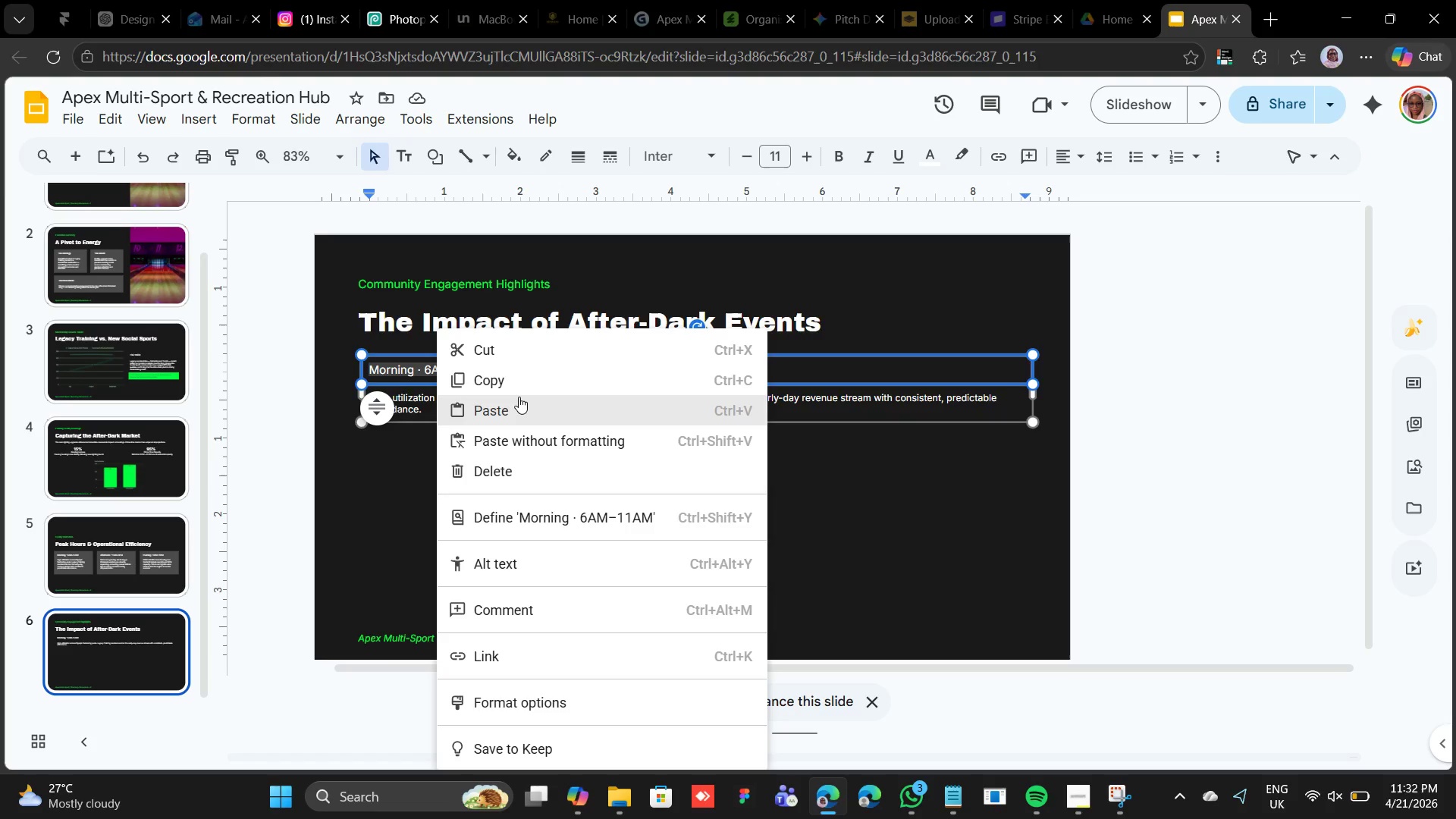 
left_click([520, 397])
 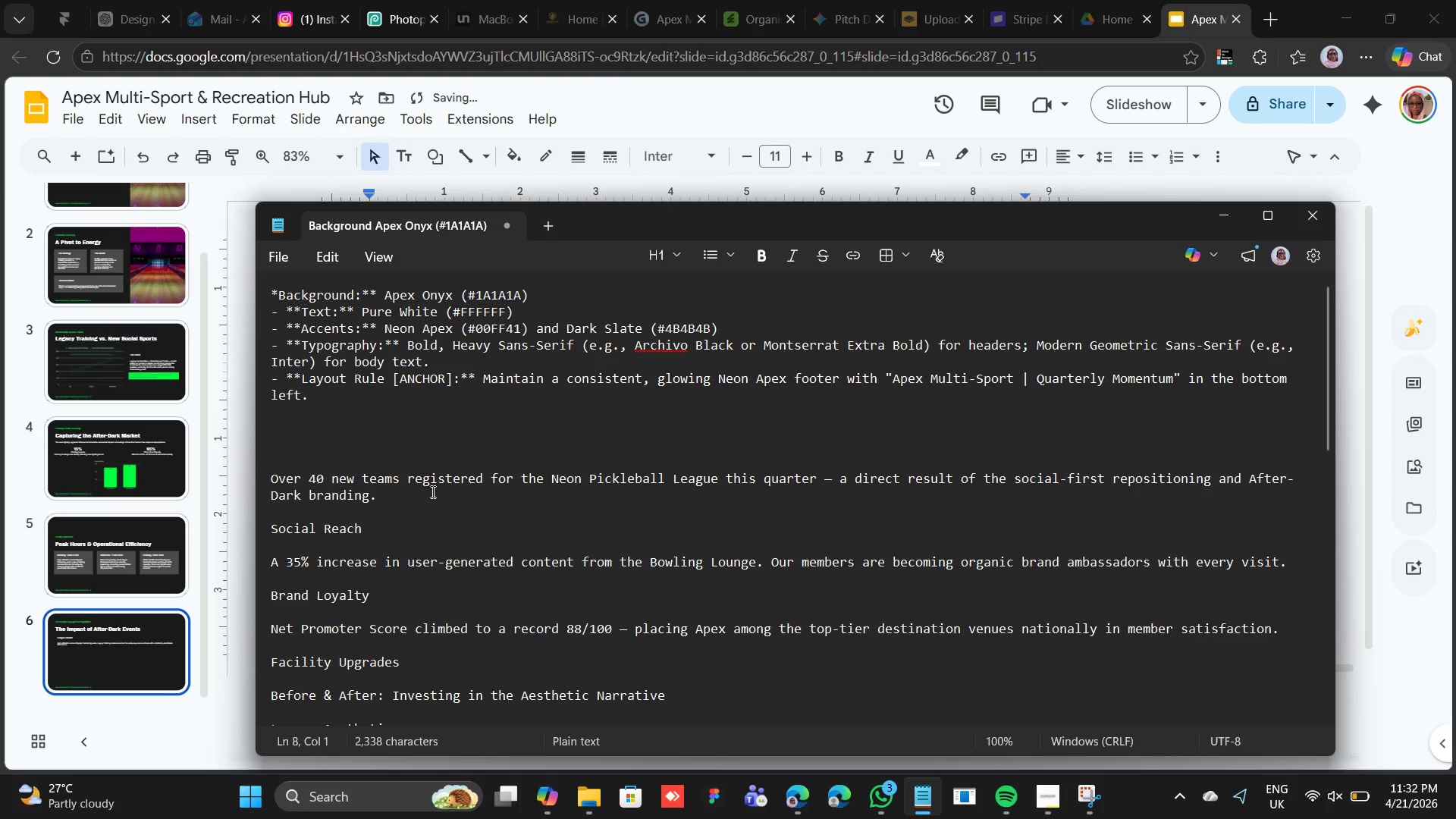 
left_click_drag(start_coordinate=[382, 505], to_coordinate=[268, 476])
 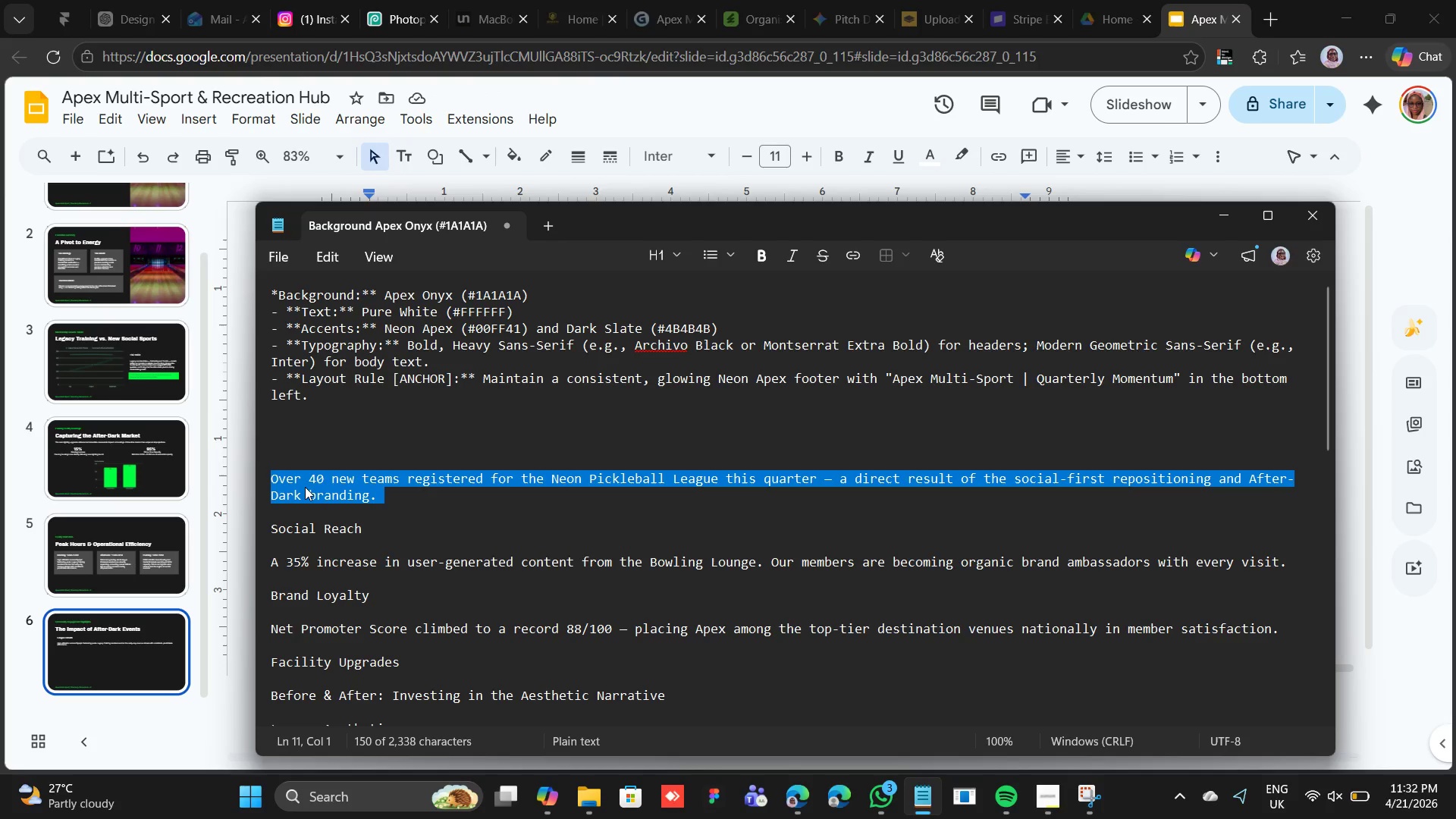 
right_click([305, 487])
 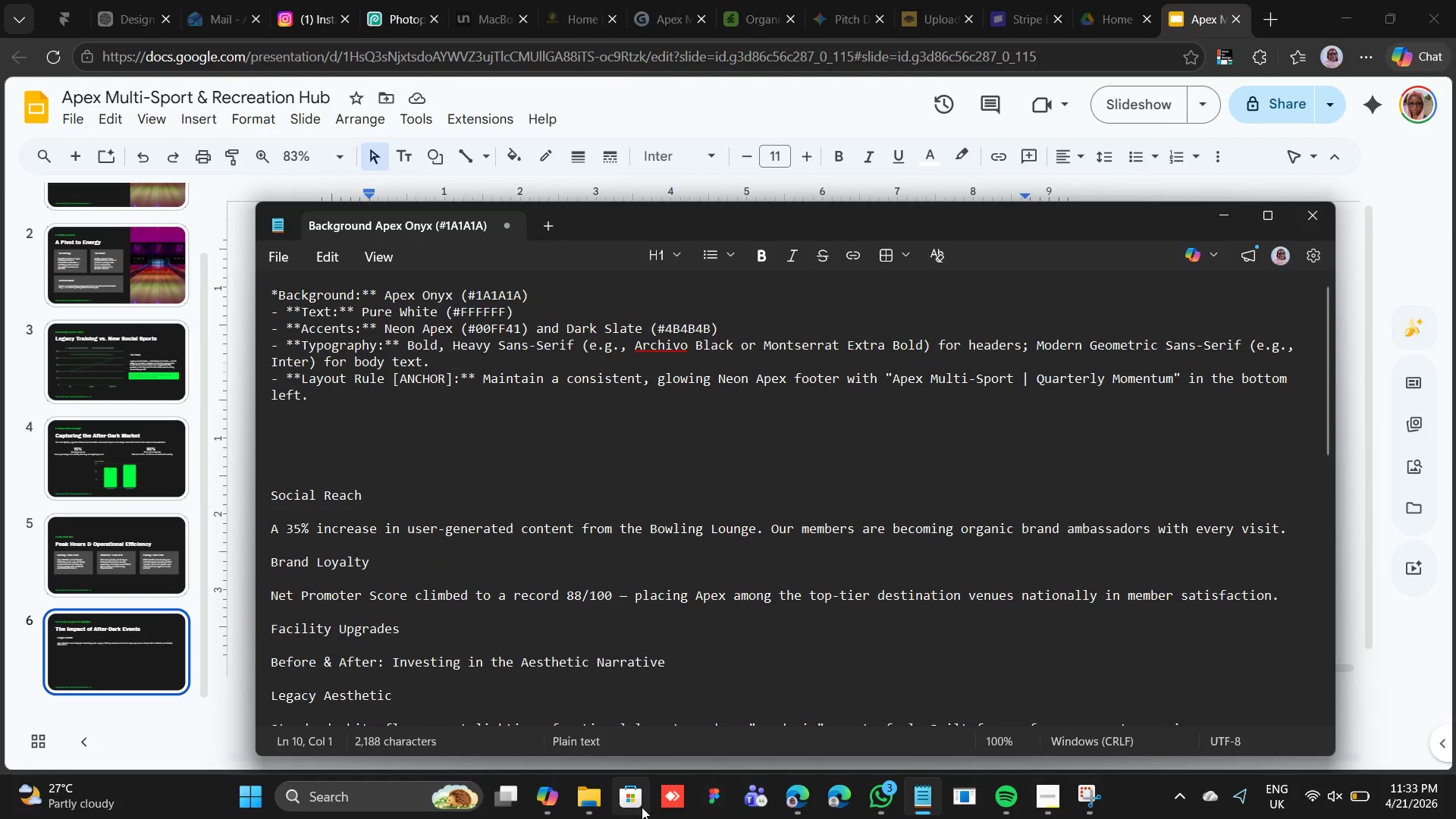 
wait(6.88)
 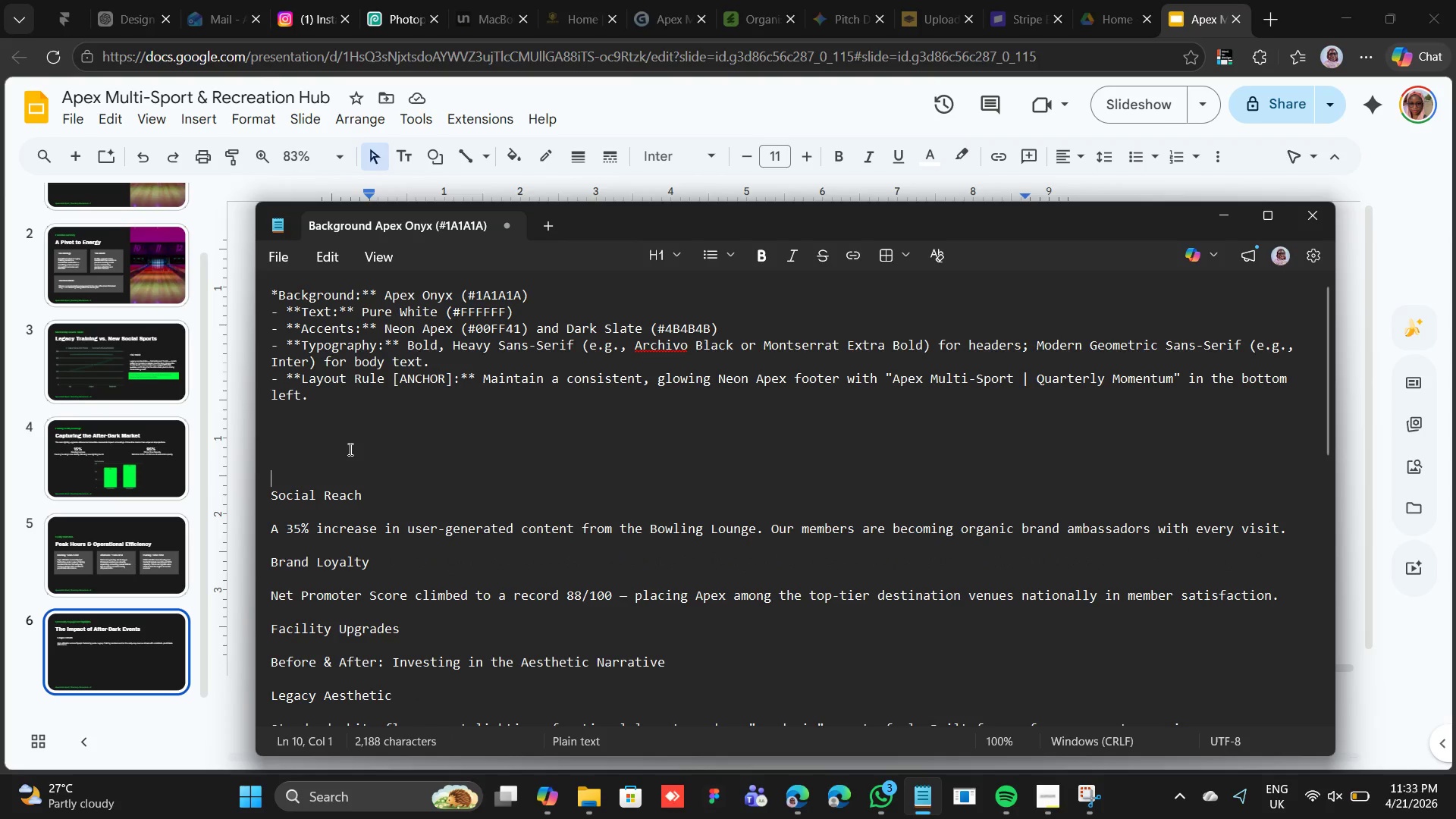 
left_click([758, 83])
 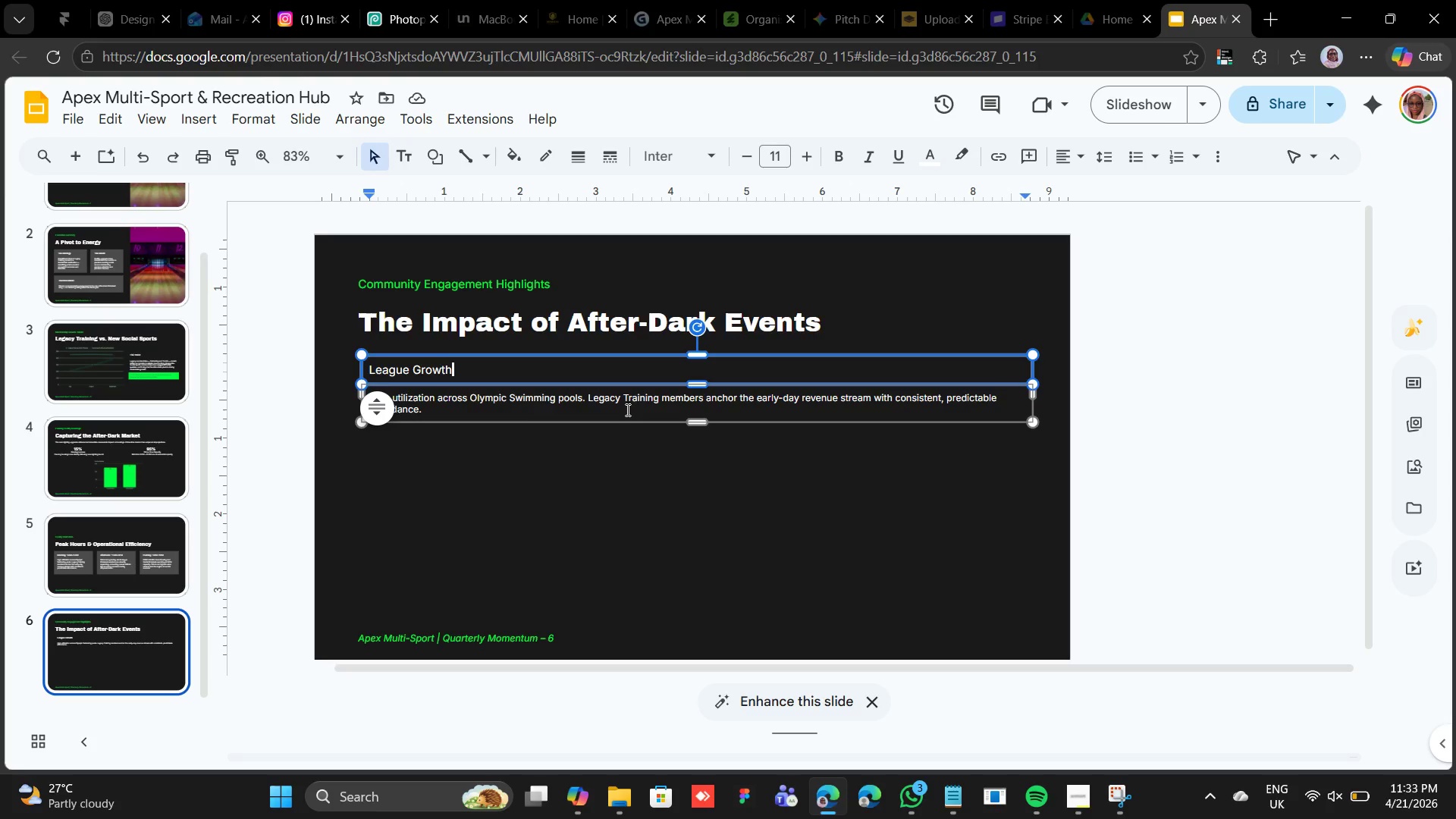 
double_click([626, 409])
 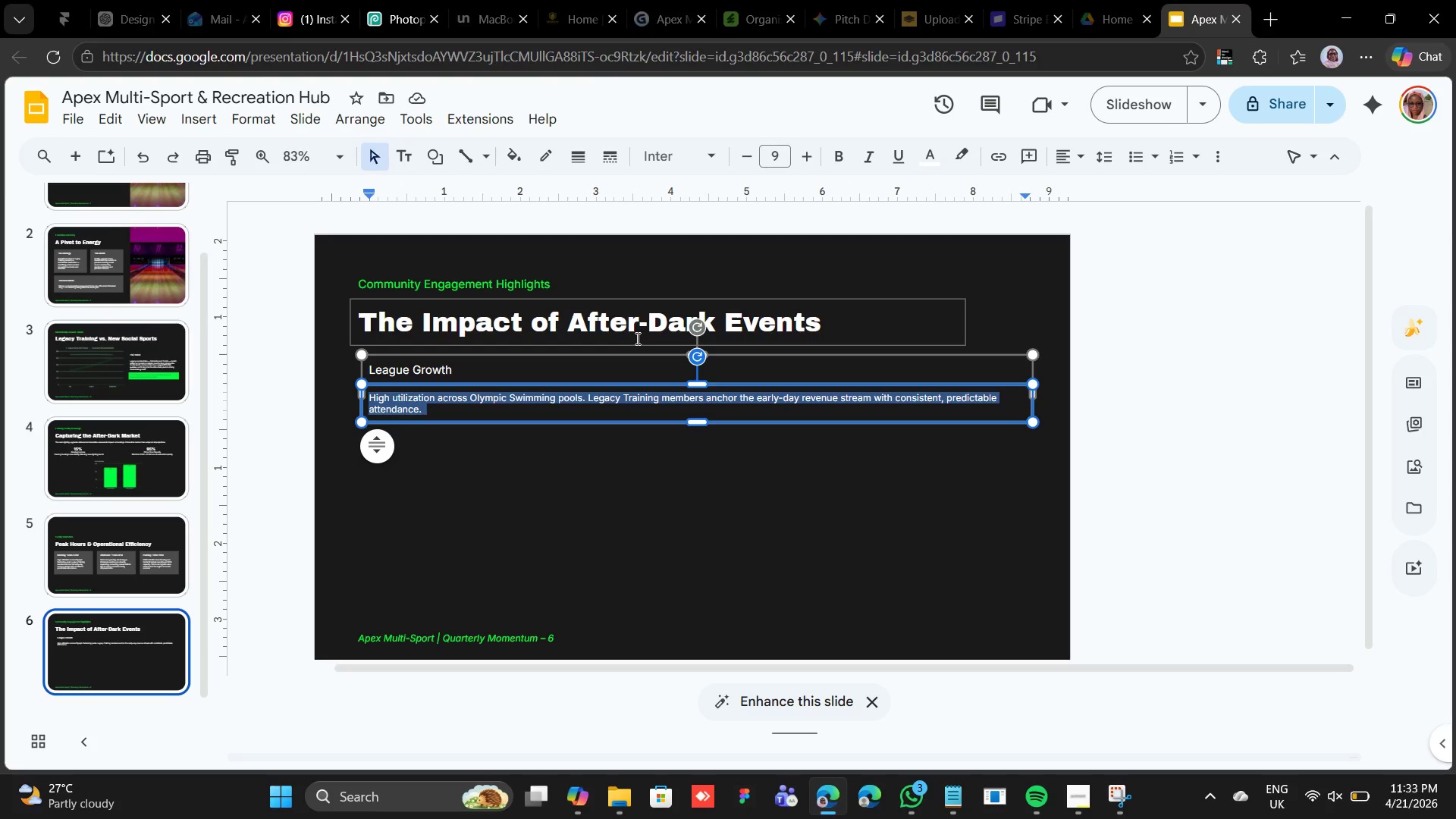 
right_click([600, 393])
 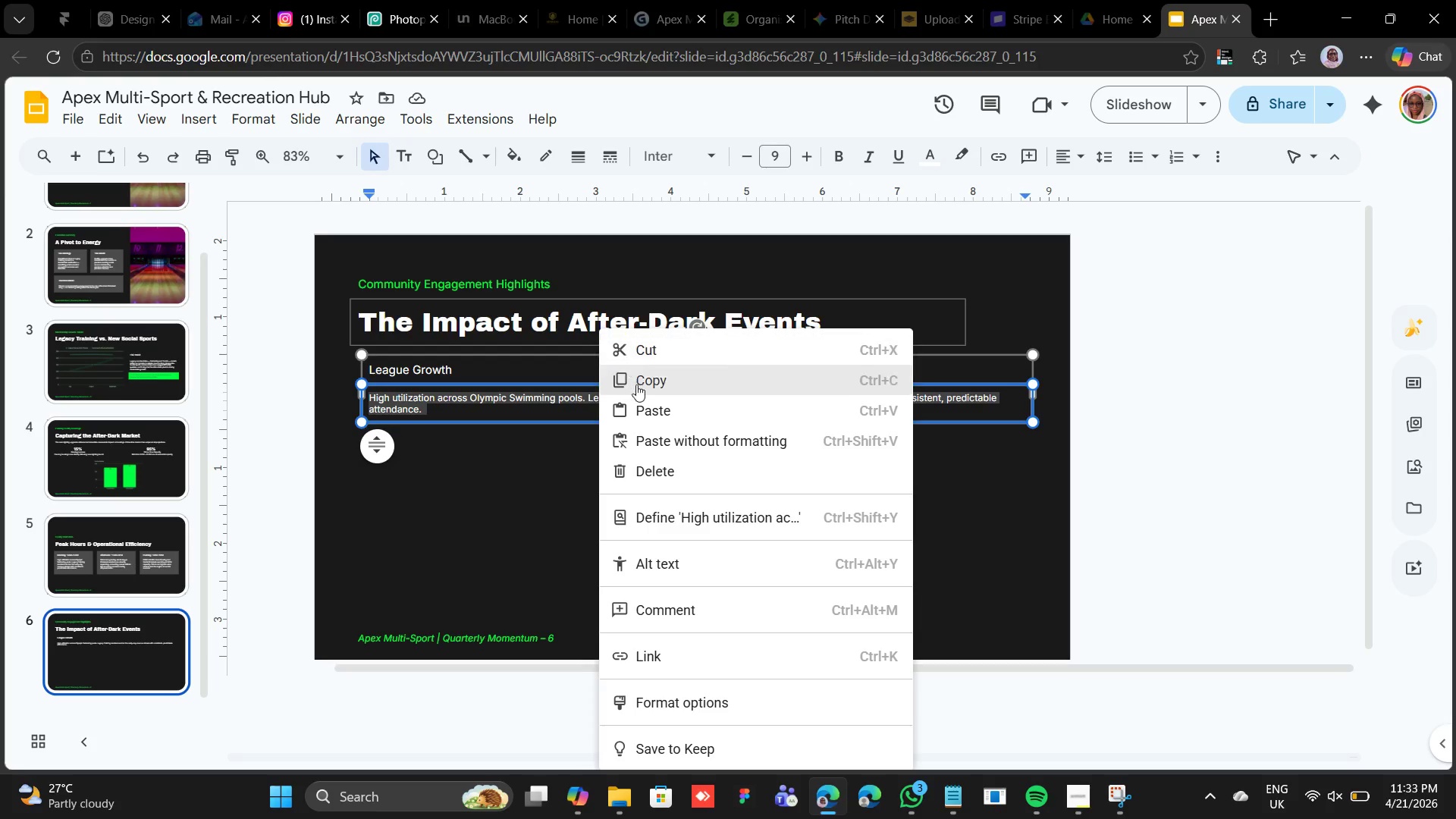 
left_click([639, 408])
 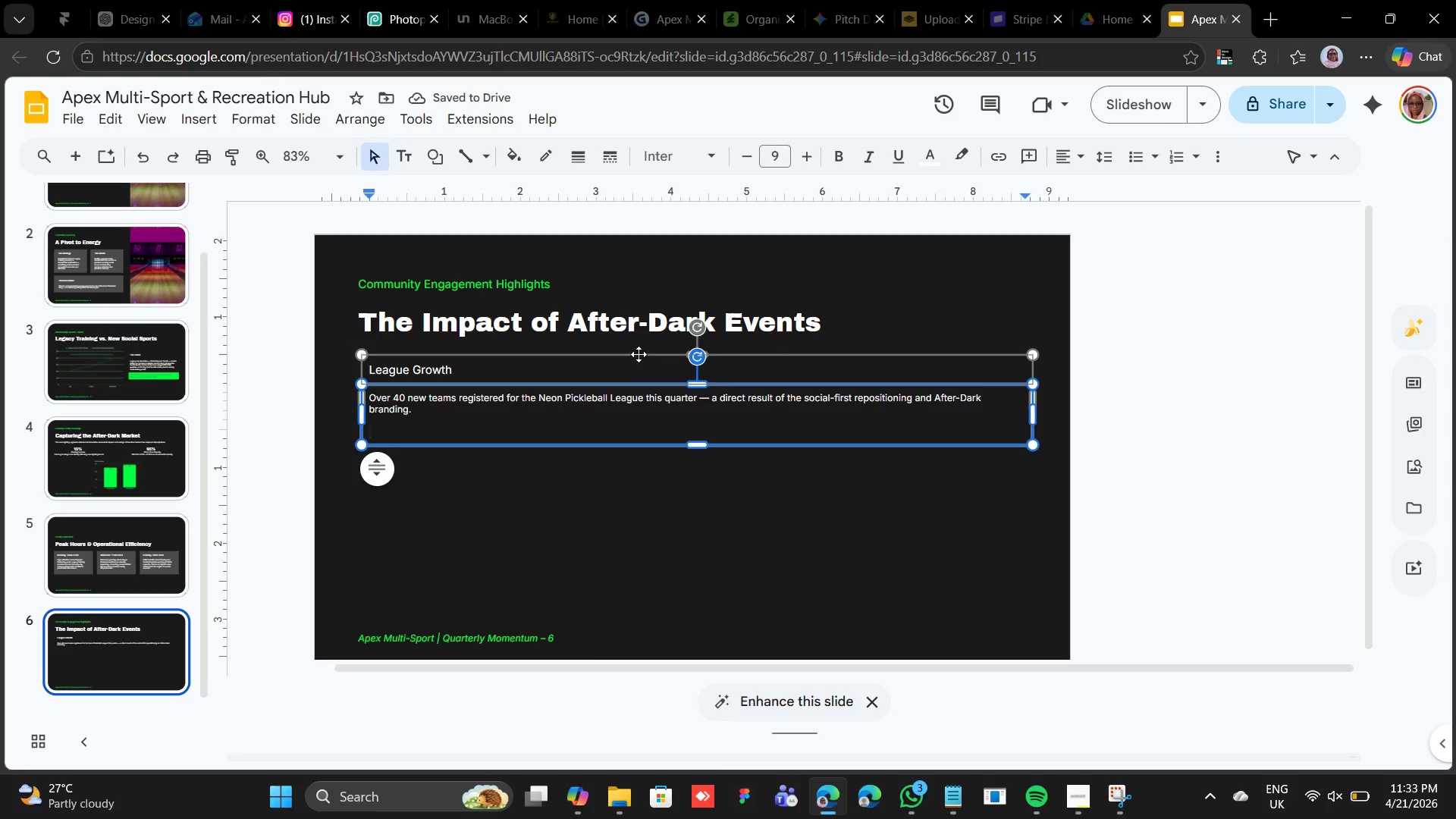 
key(Backspace)
 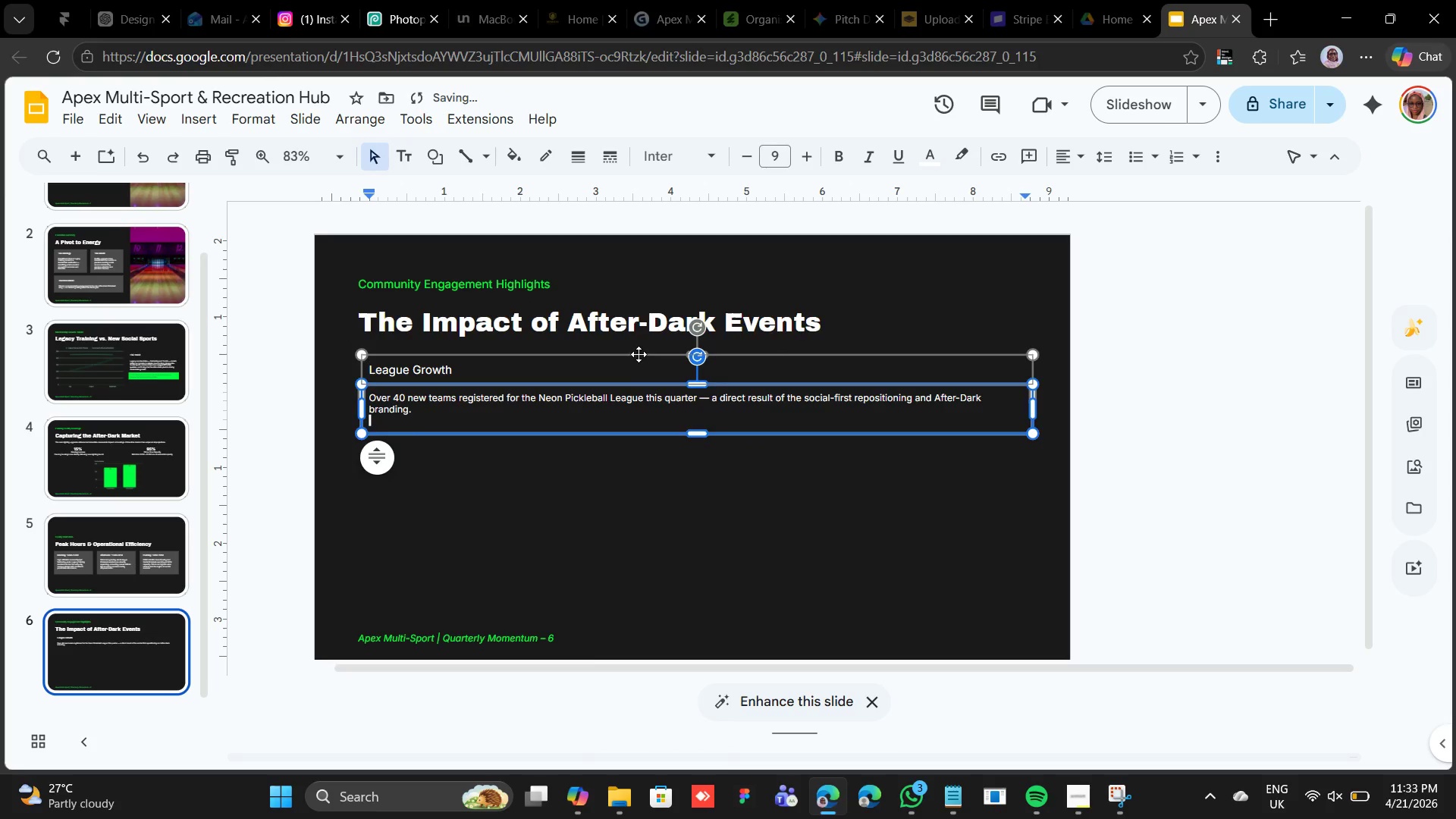 
key(Backspace)
 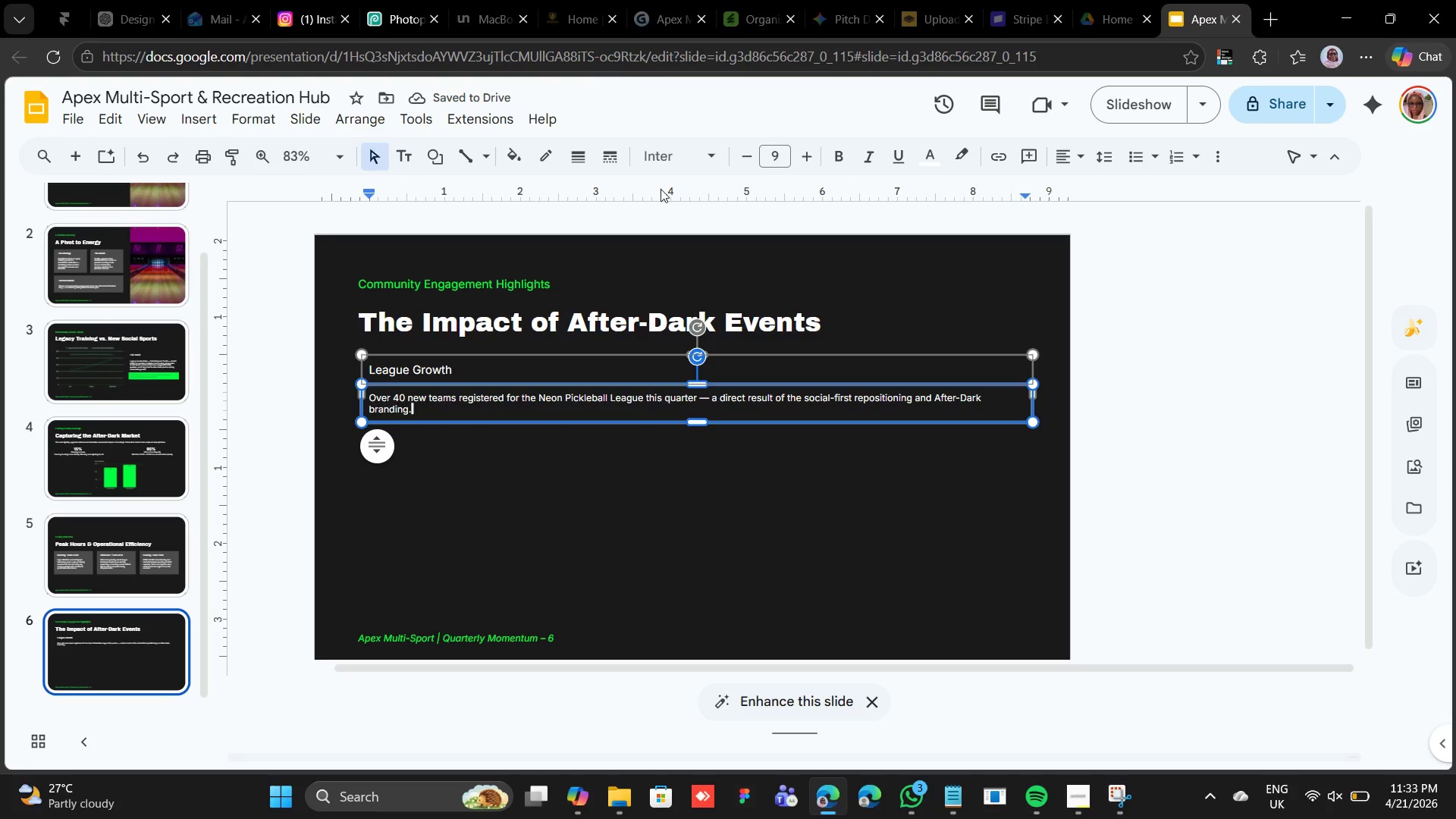 
wait(5.86)
 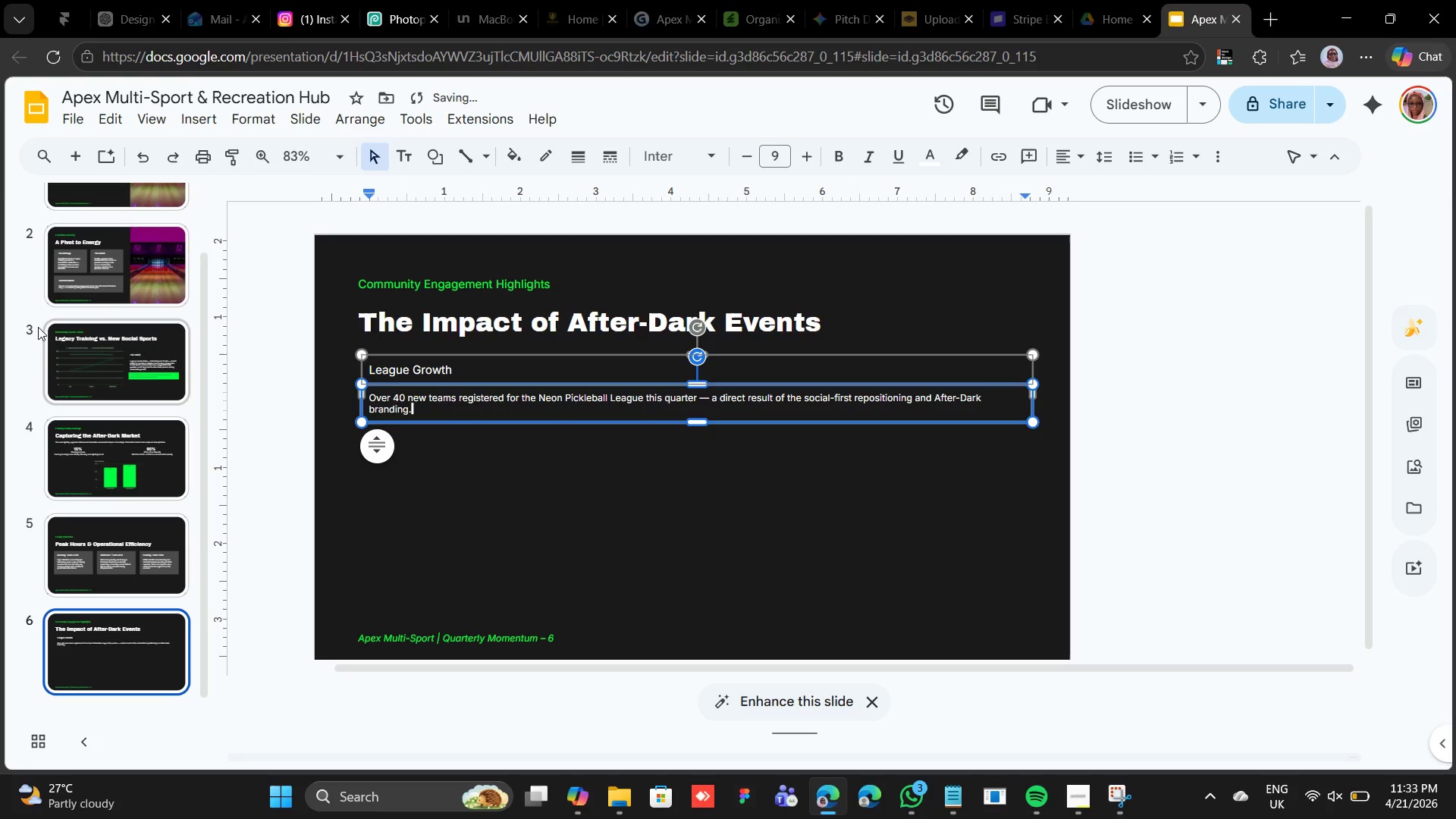 
left_click([750, 352])
 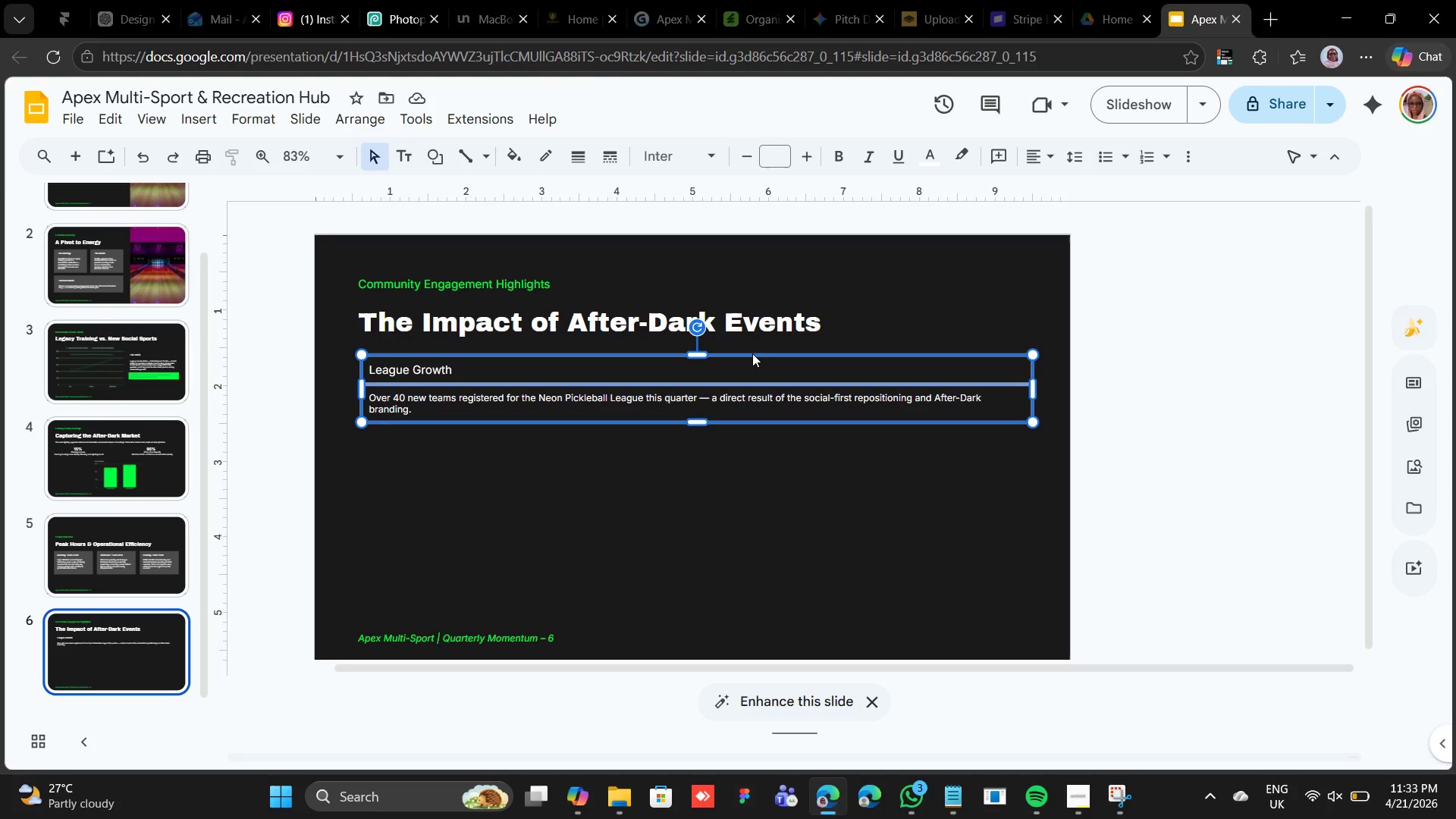 
key(Control+D)
 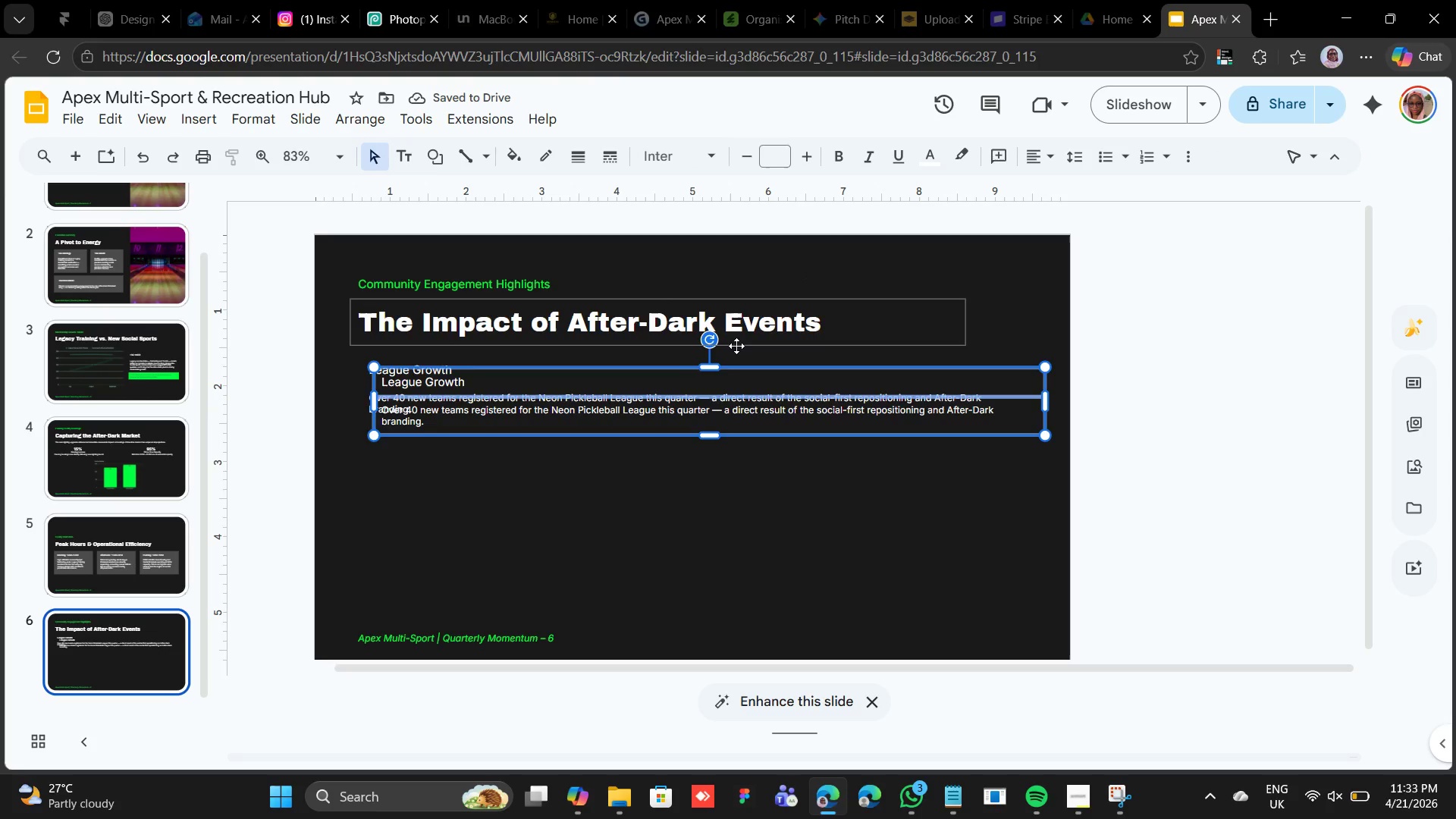 
left_click_drag(start_coordinate=[685, 369], to_coordinate=[672, 432])
 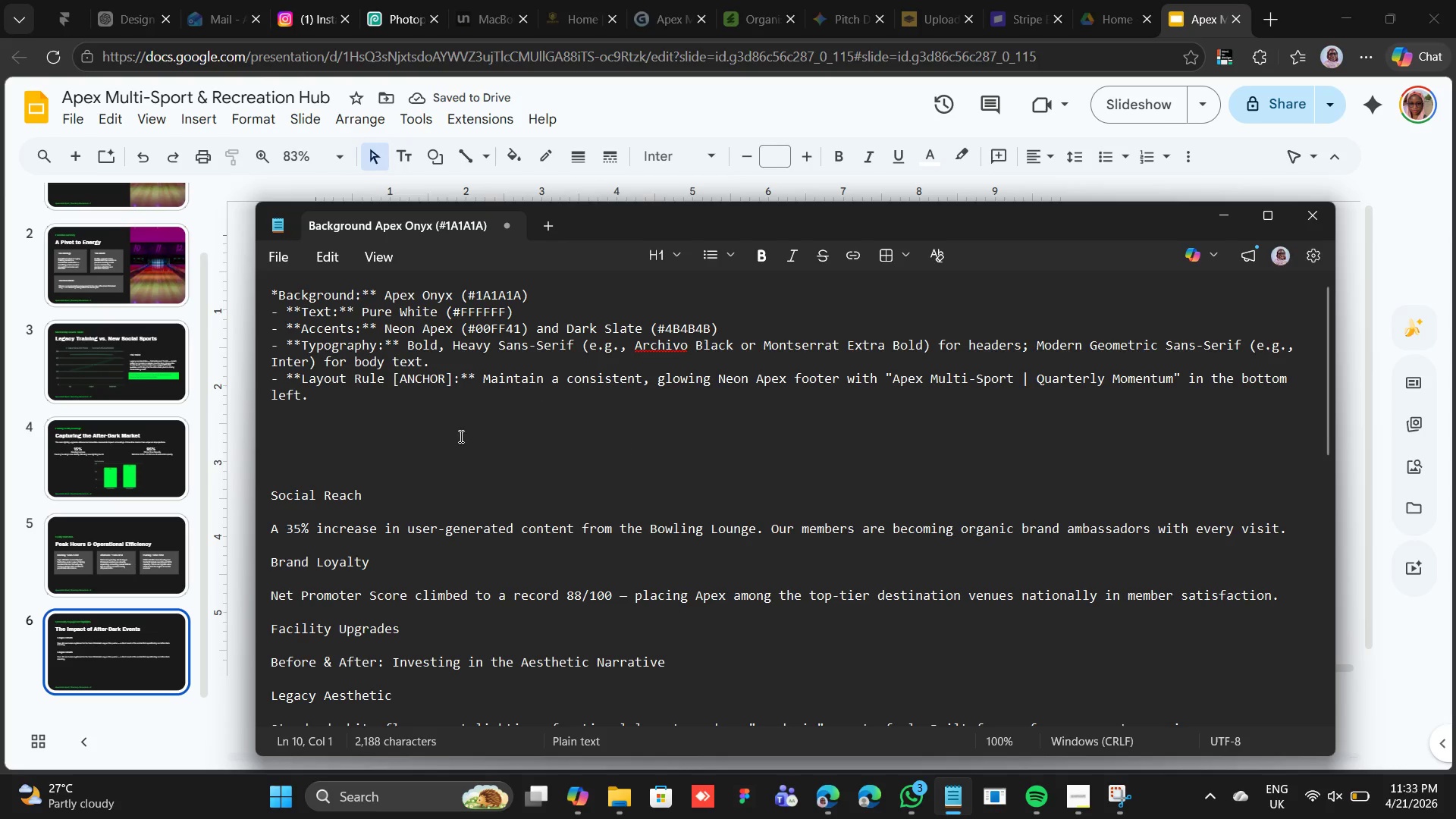 
left_click_drag(start_coordinate=[368, 495], to_coordinate=[271, 497])
 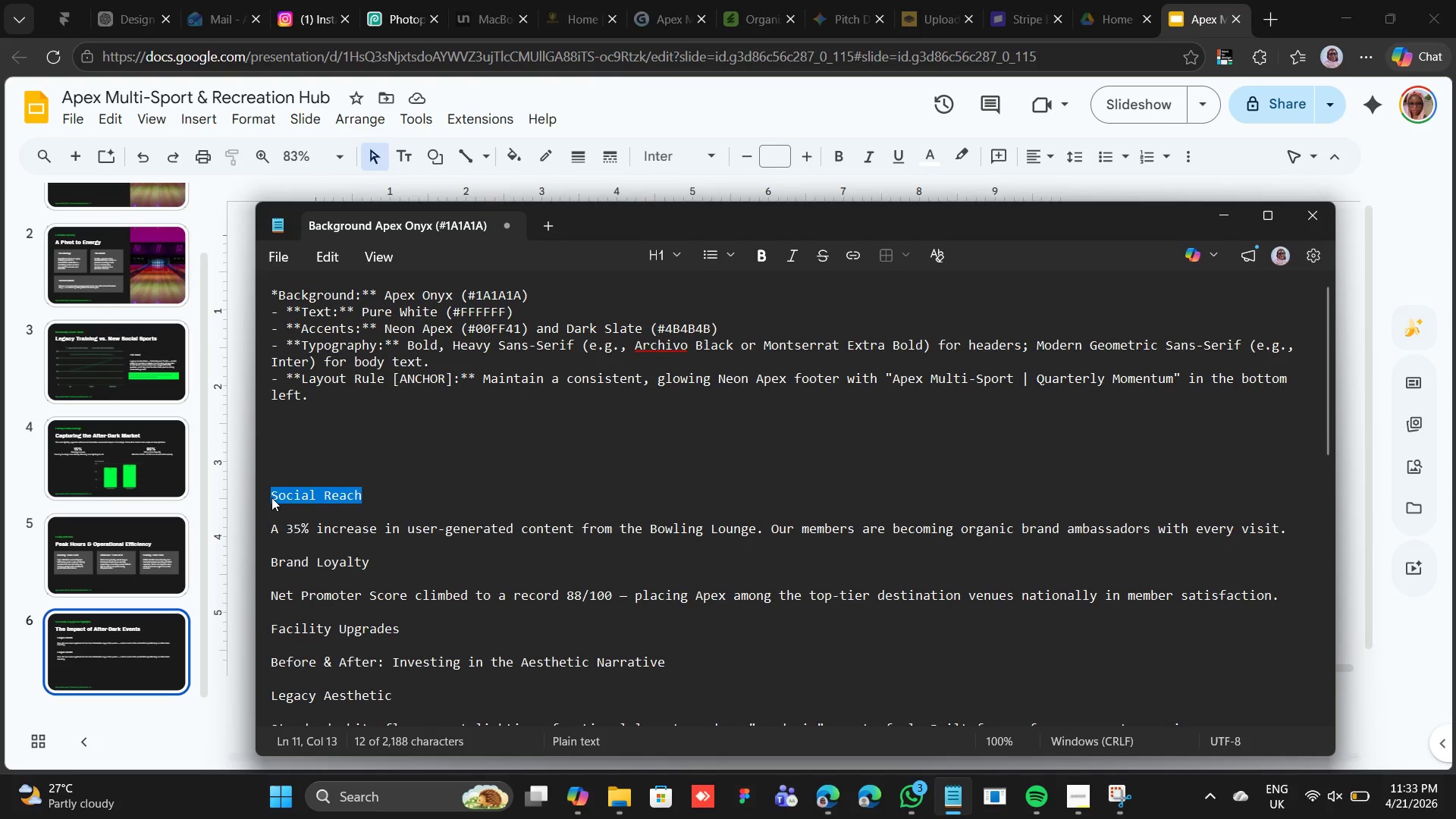 
left_click([271, 497])
 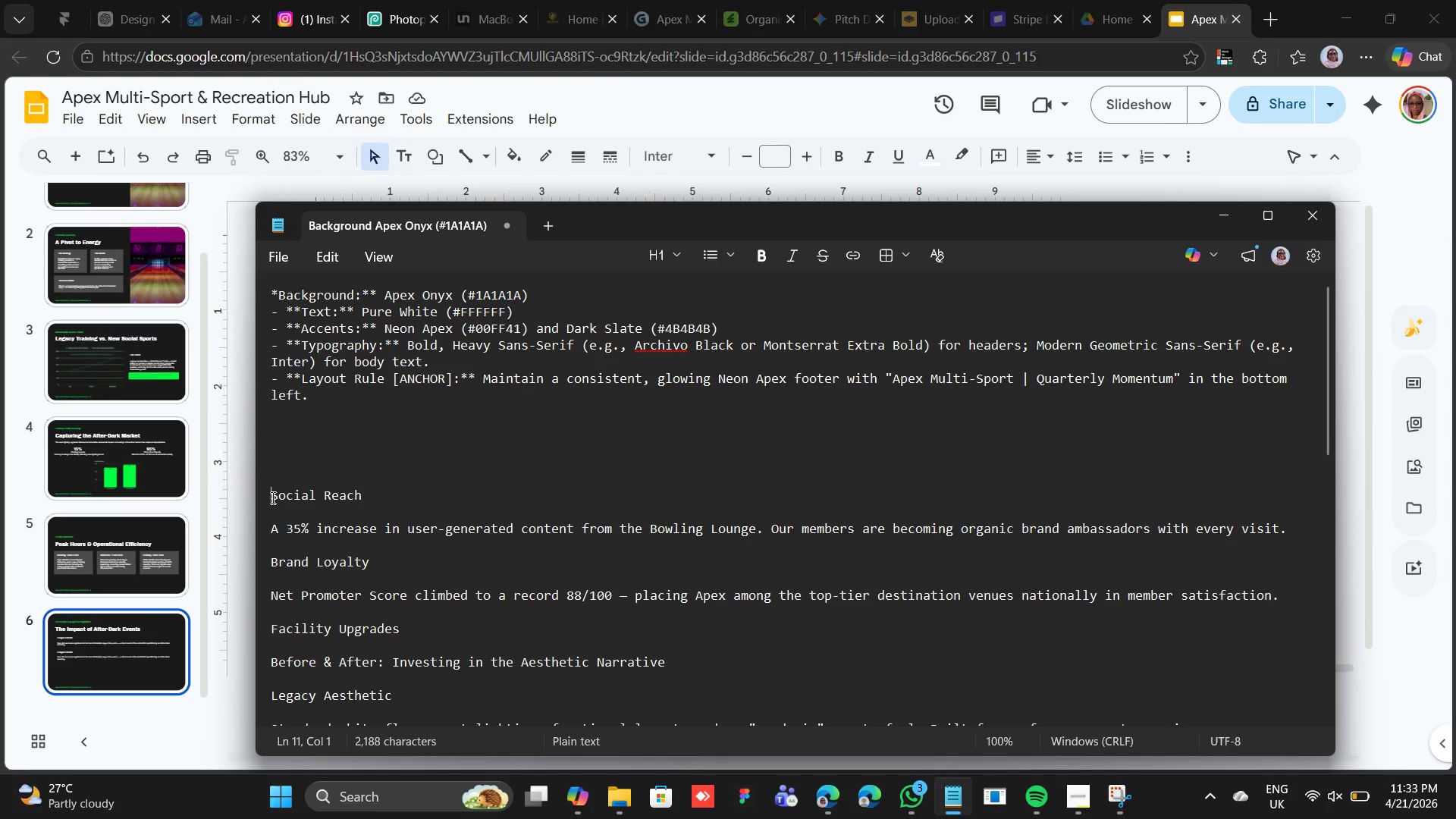 
left_click_drag(start_coordinate=[271, 497], to_coordinate=[362, 497])
 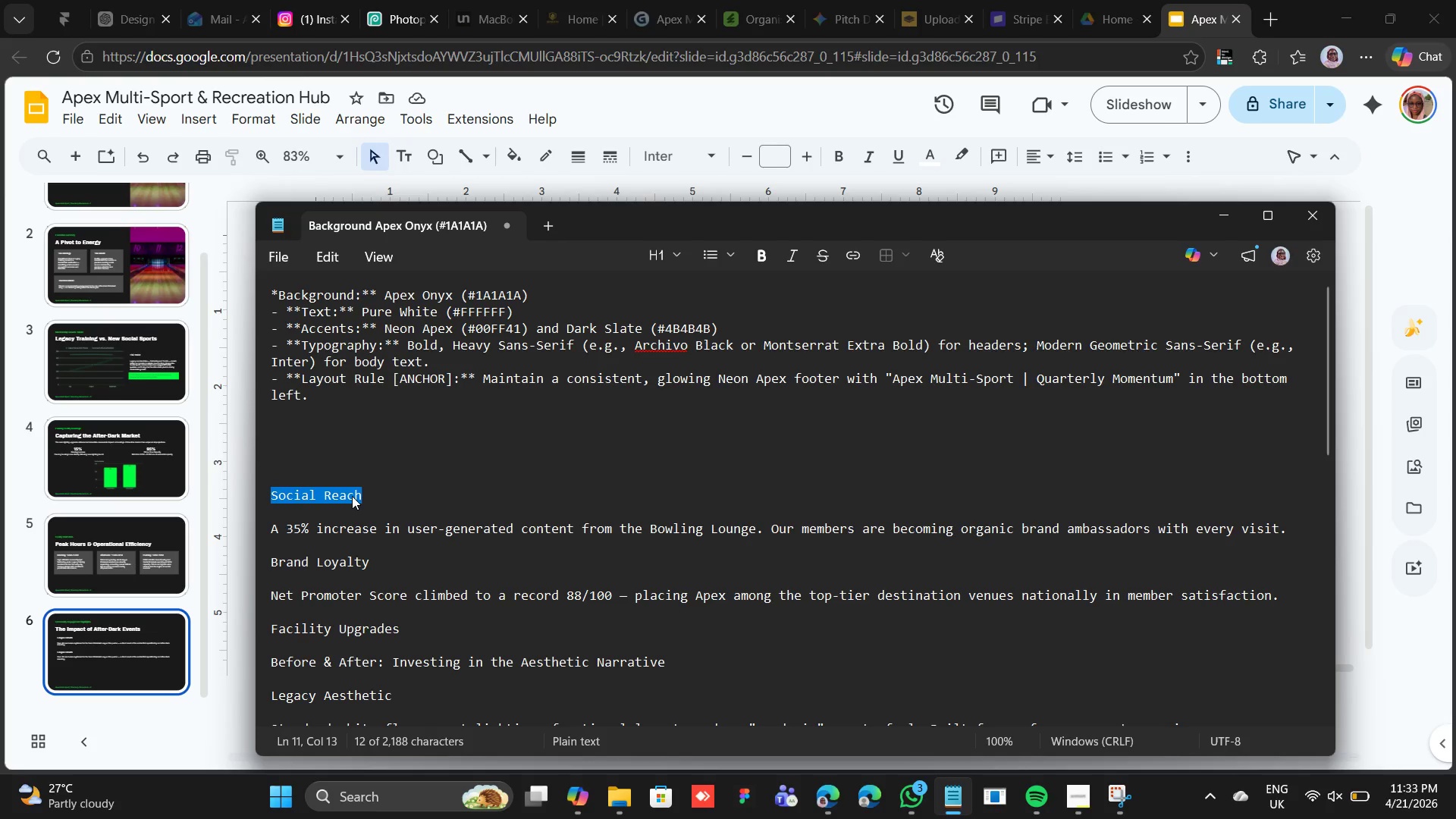 
right_click([352, 495])
 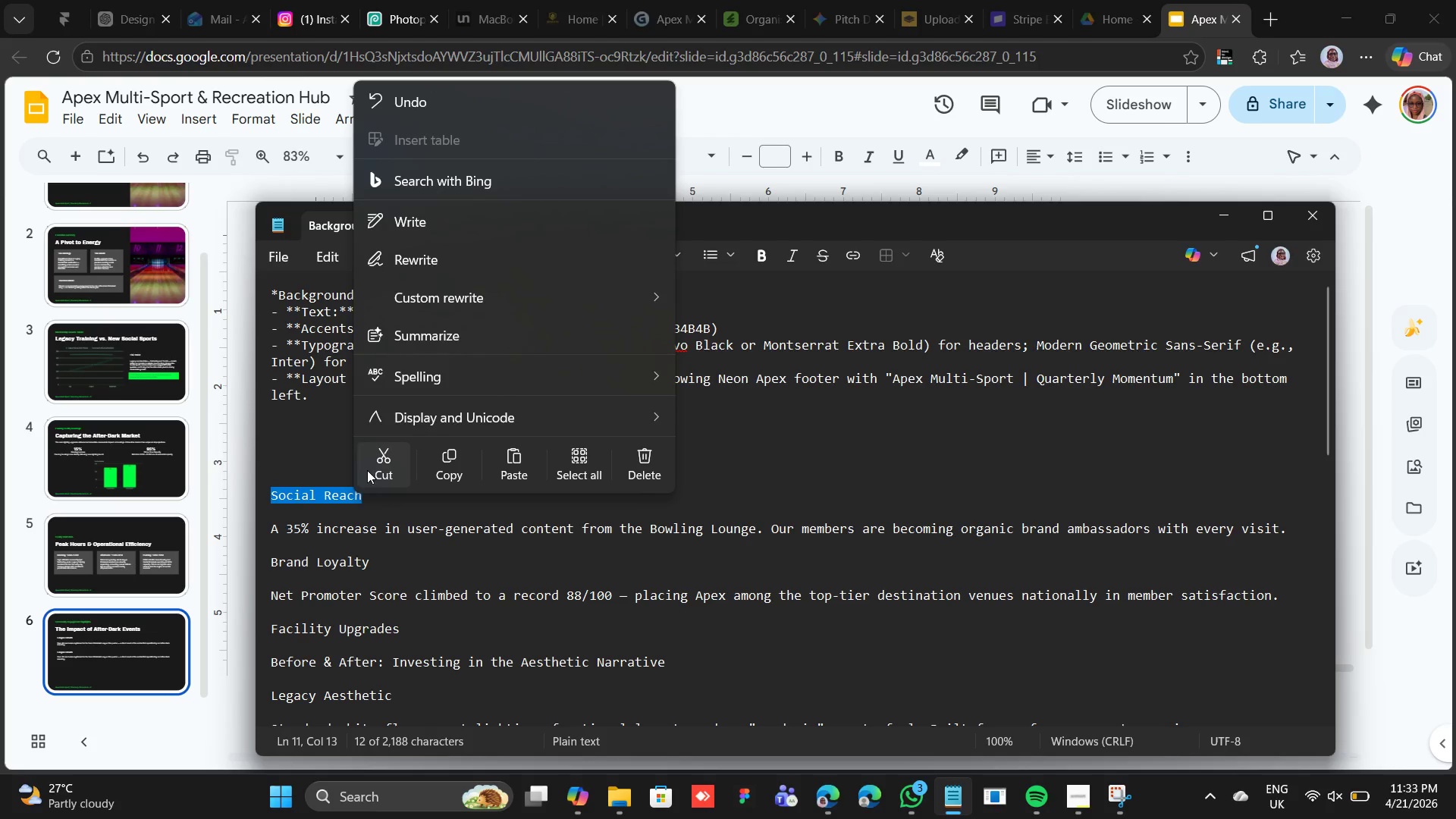 
left_click([369, 469])
 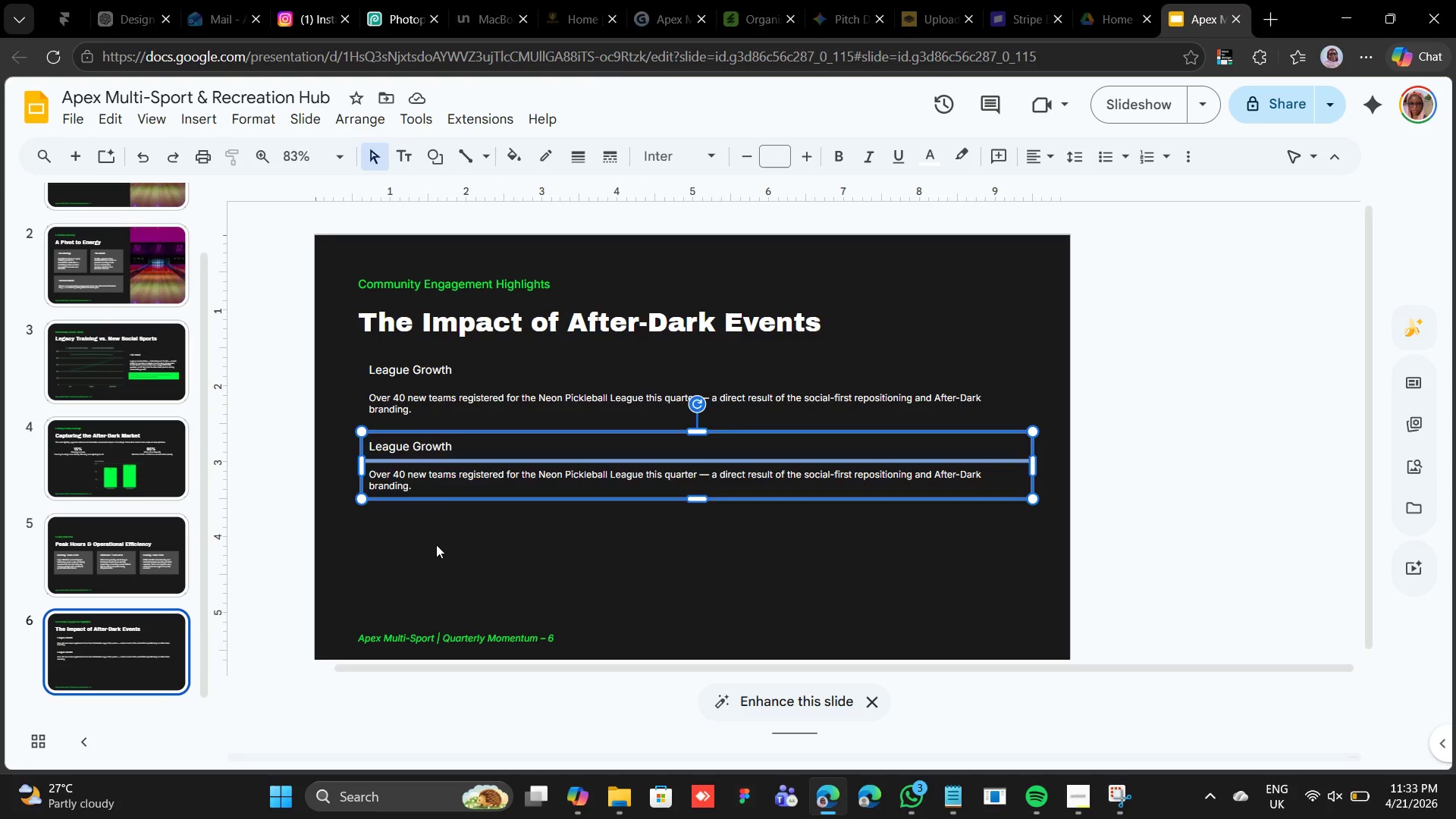 
left_click([431, 451])
 